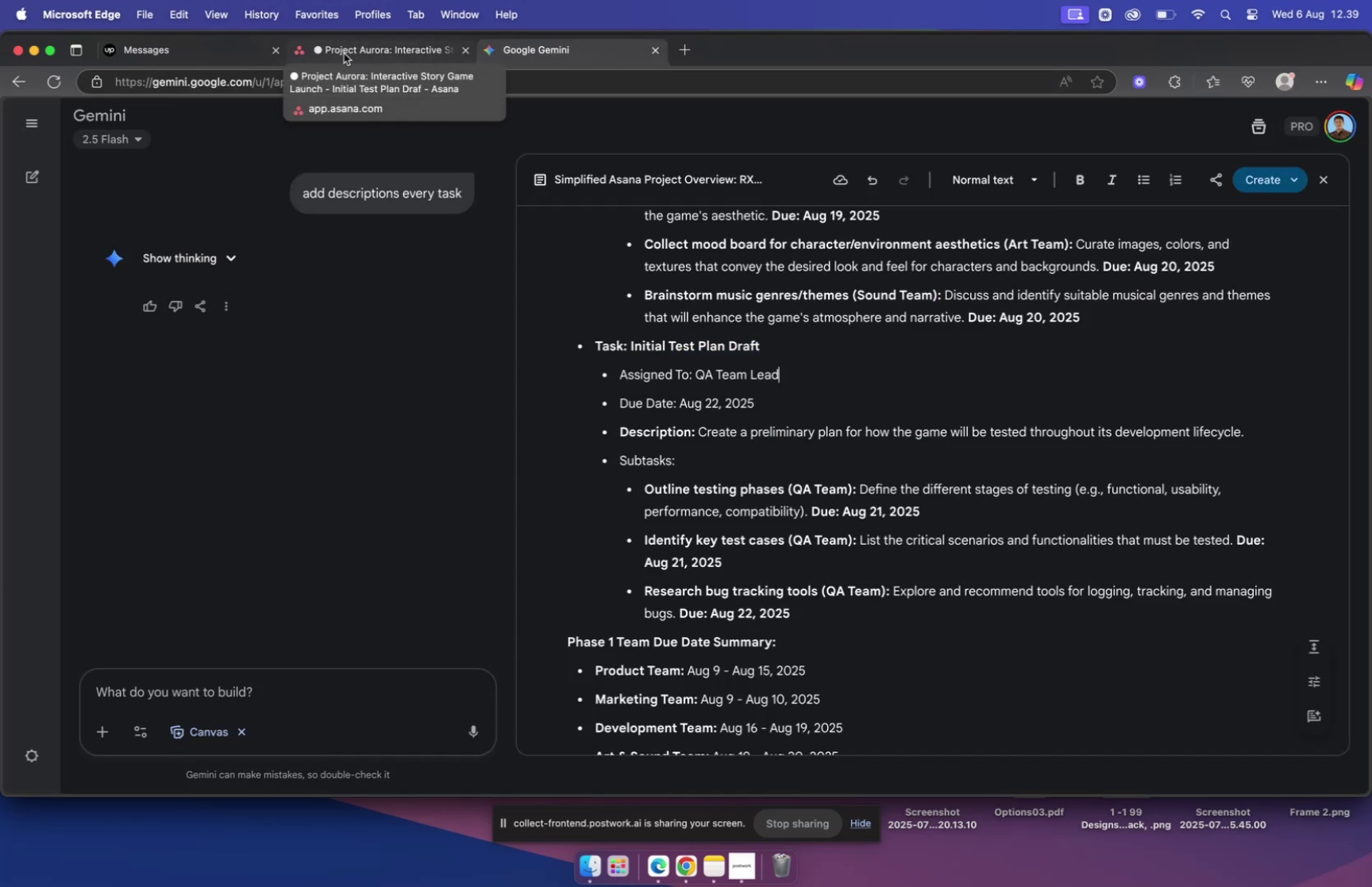 
wait(7.2)
 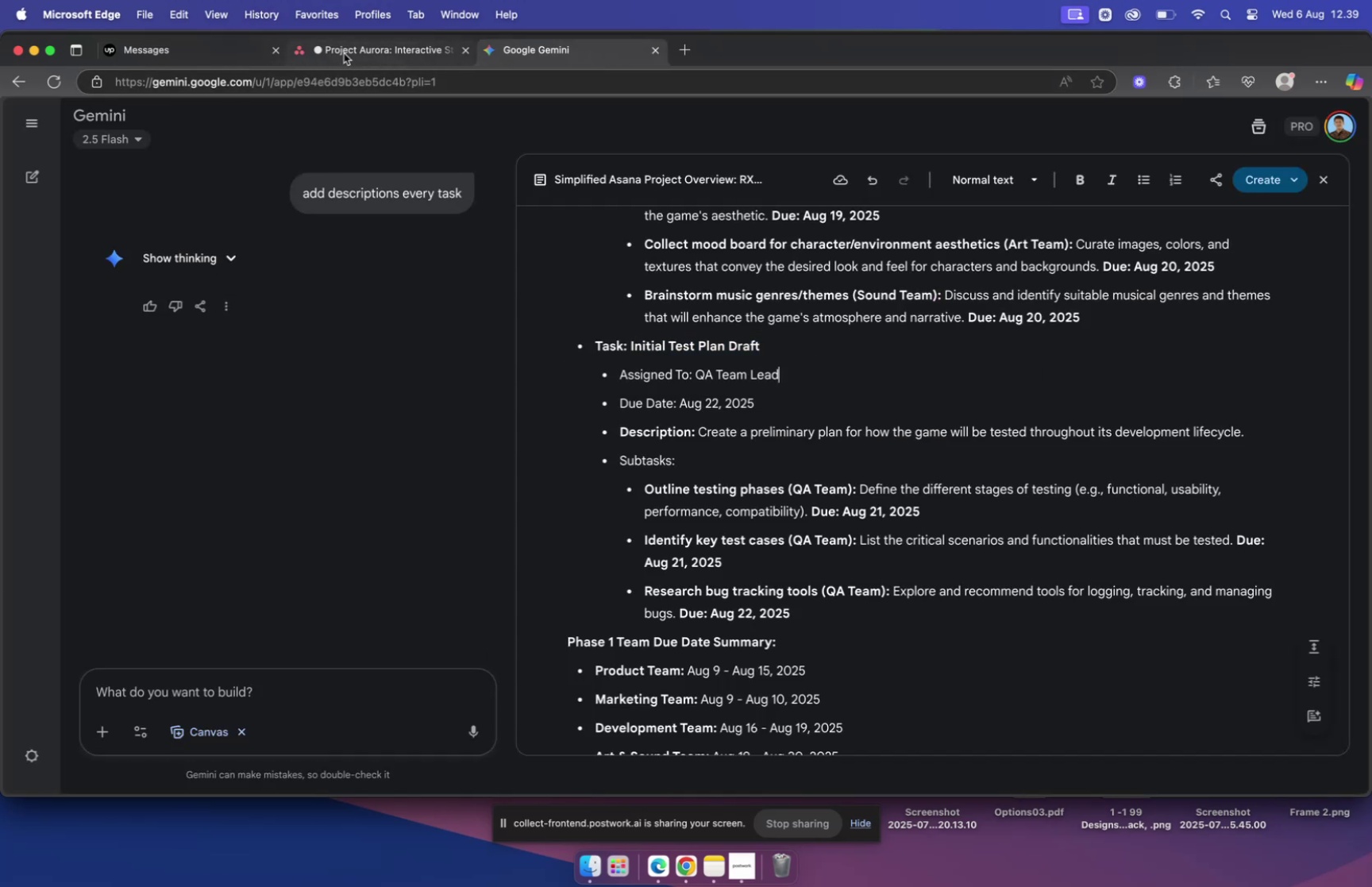 
left_click([344, 53])
 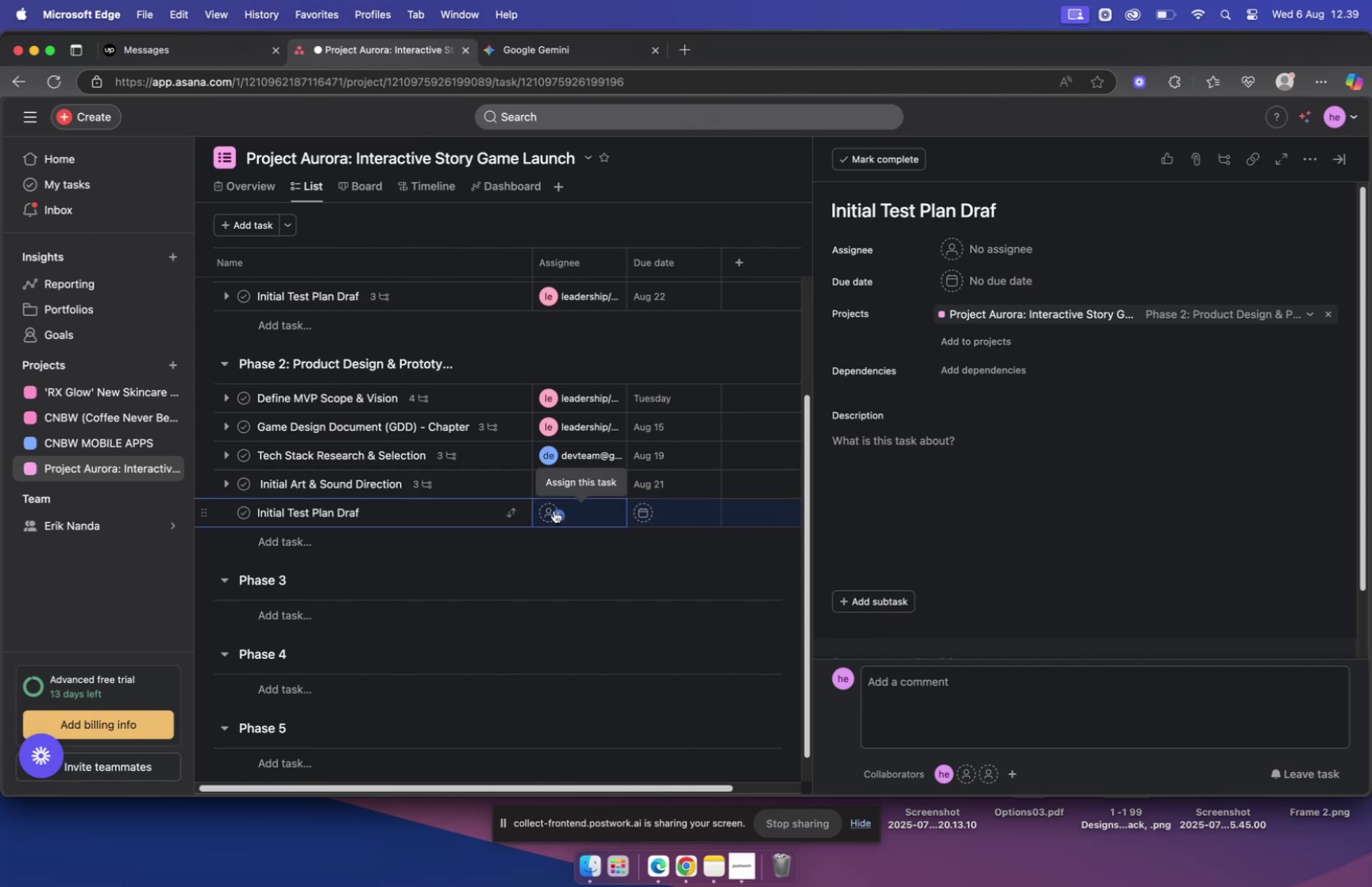 
left_click([549, 509])
 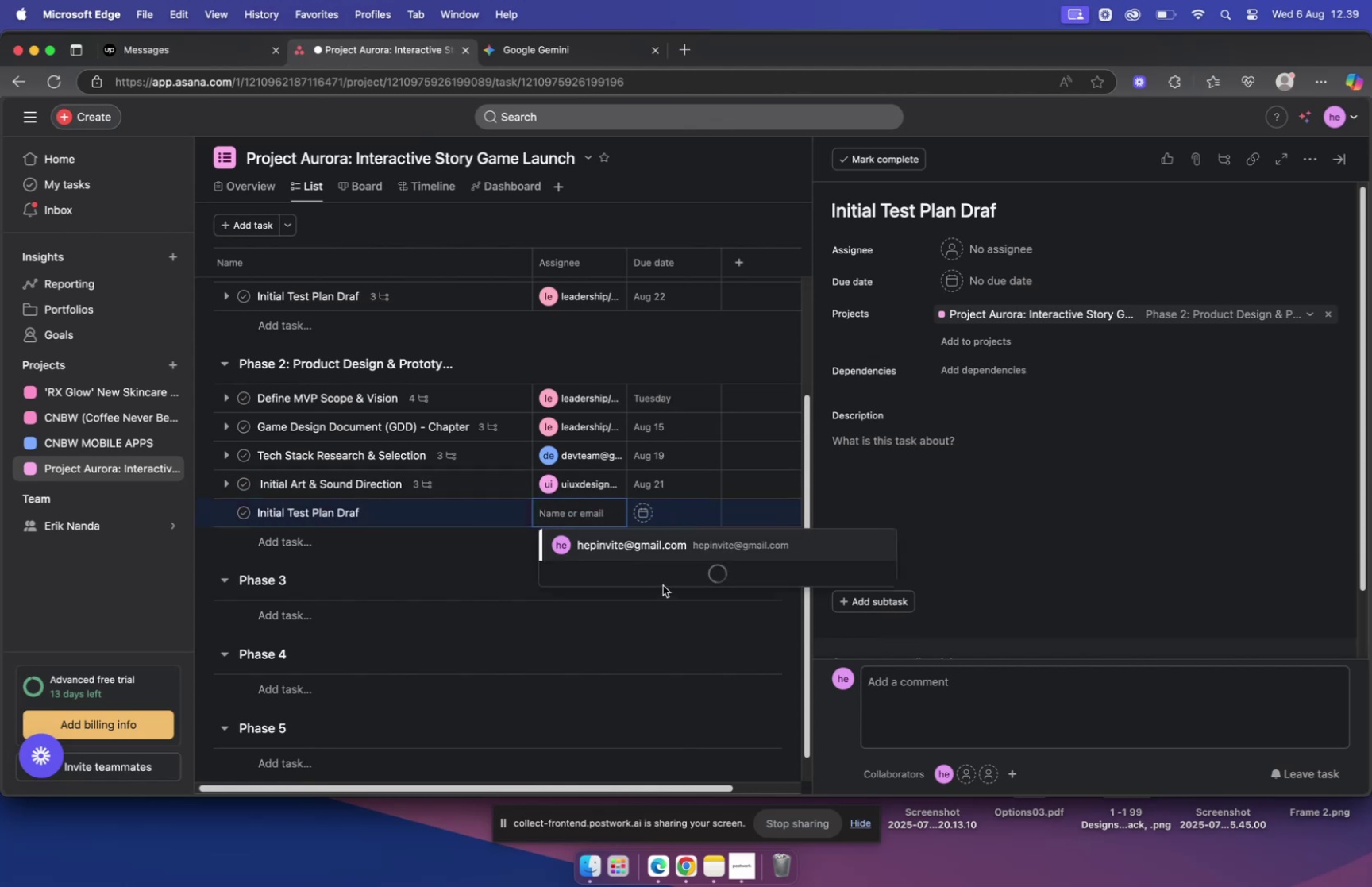 
scroll: coordinate [656, 594], scroll_direction: down, amount: 15.0
 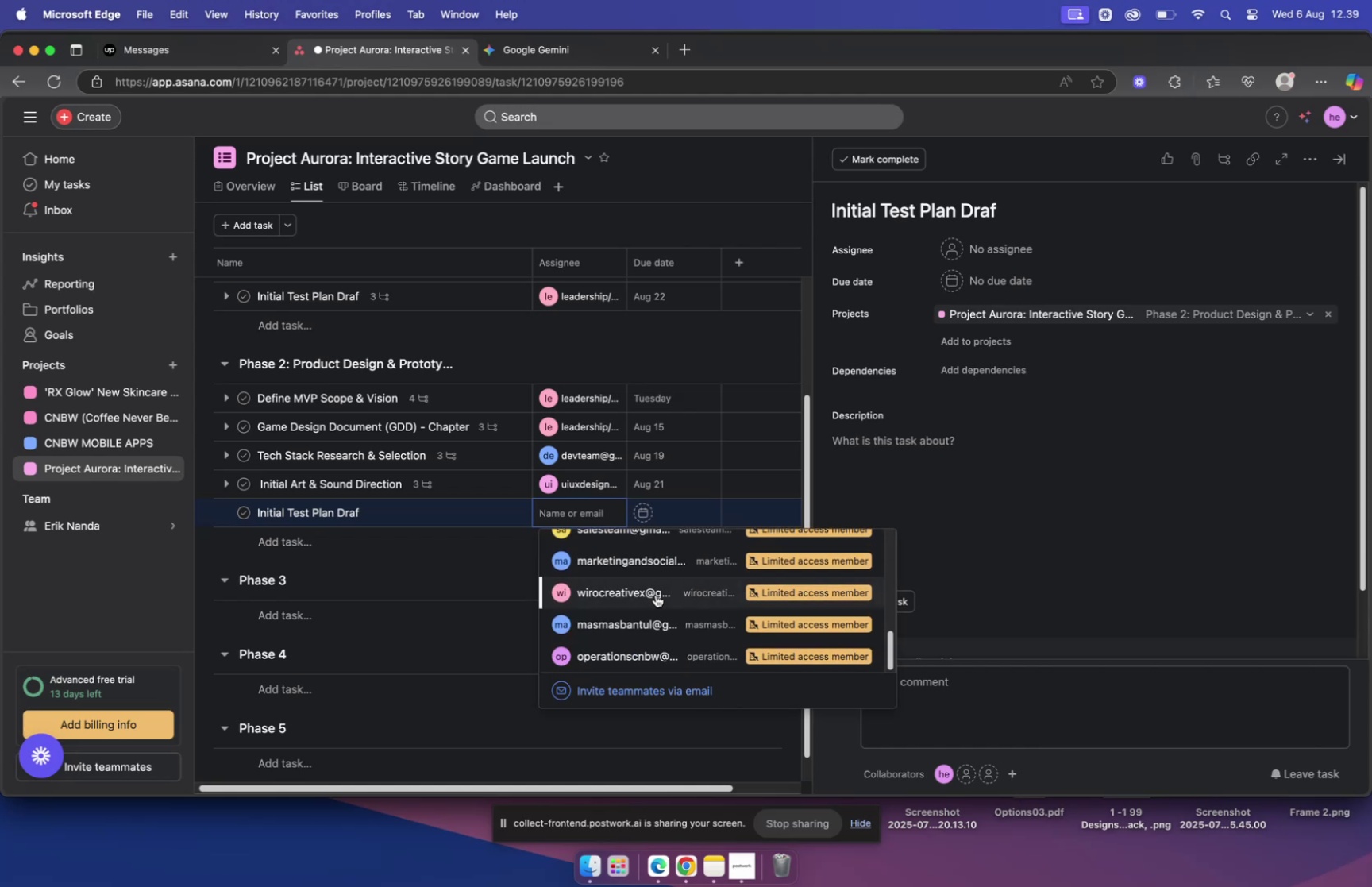 
scroll: coordinate [671, 600], scroll_direction: down, amount: 3.0
 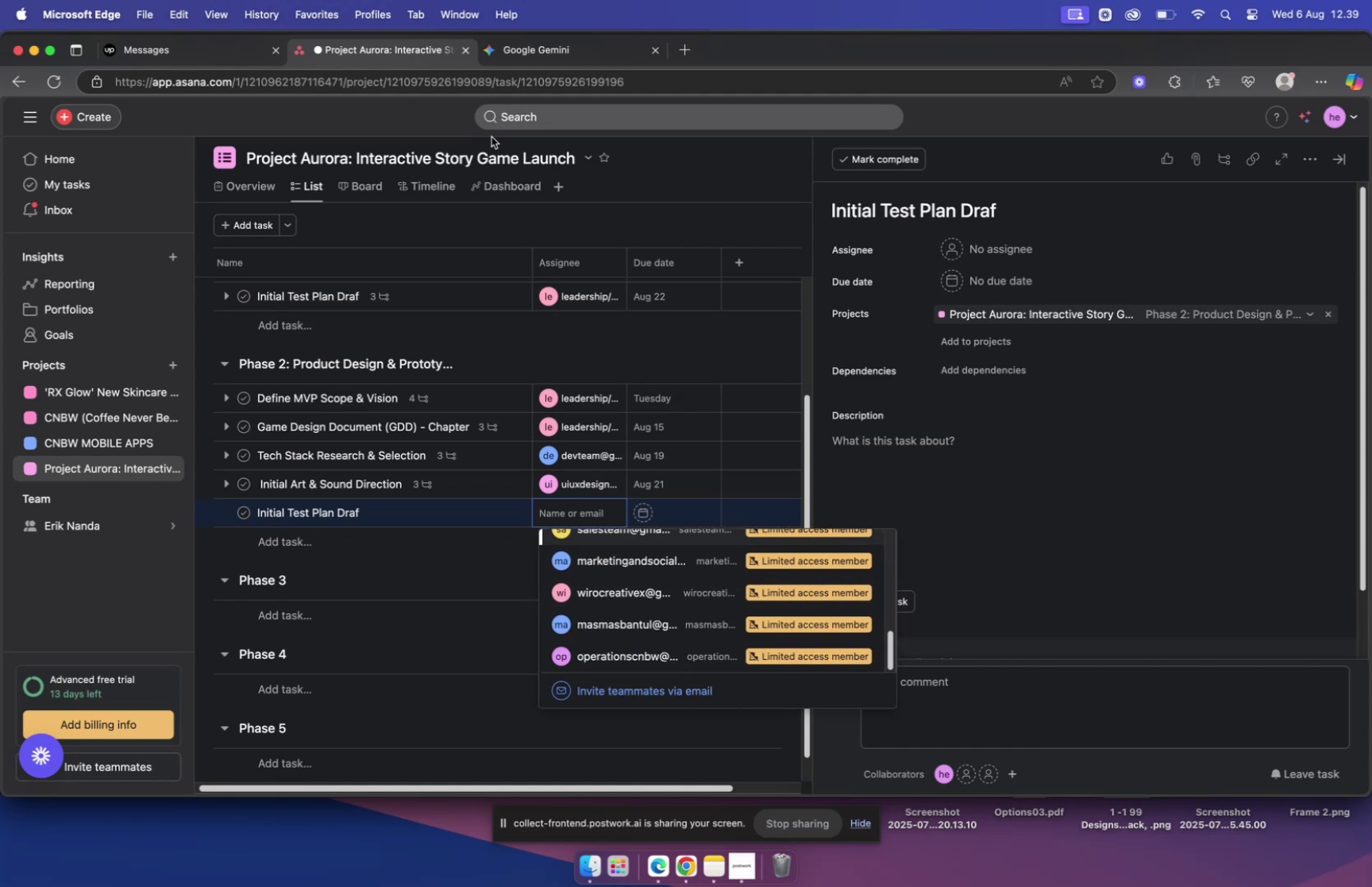 
left_click([569, 65])
 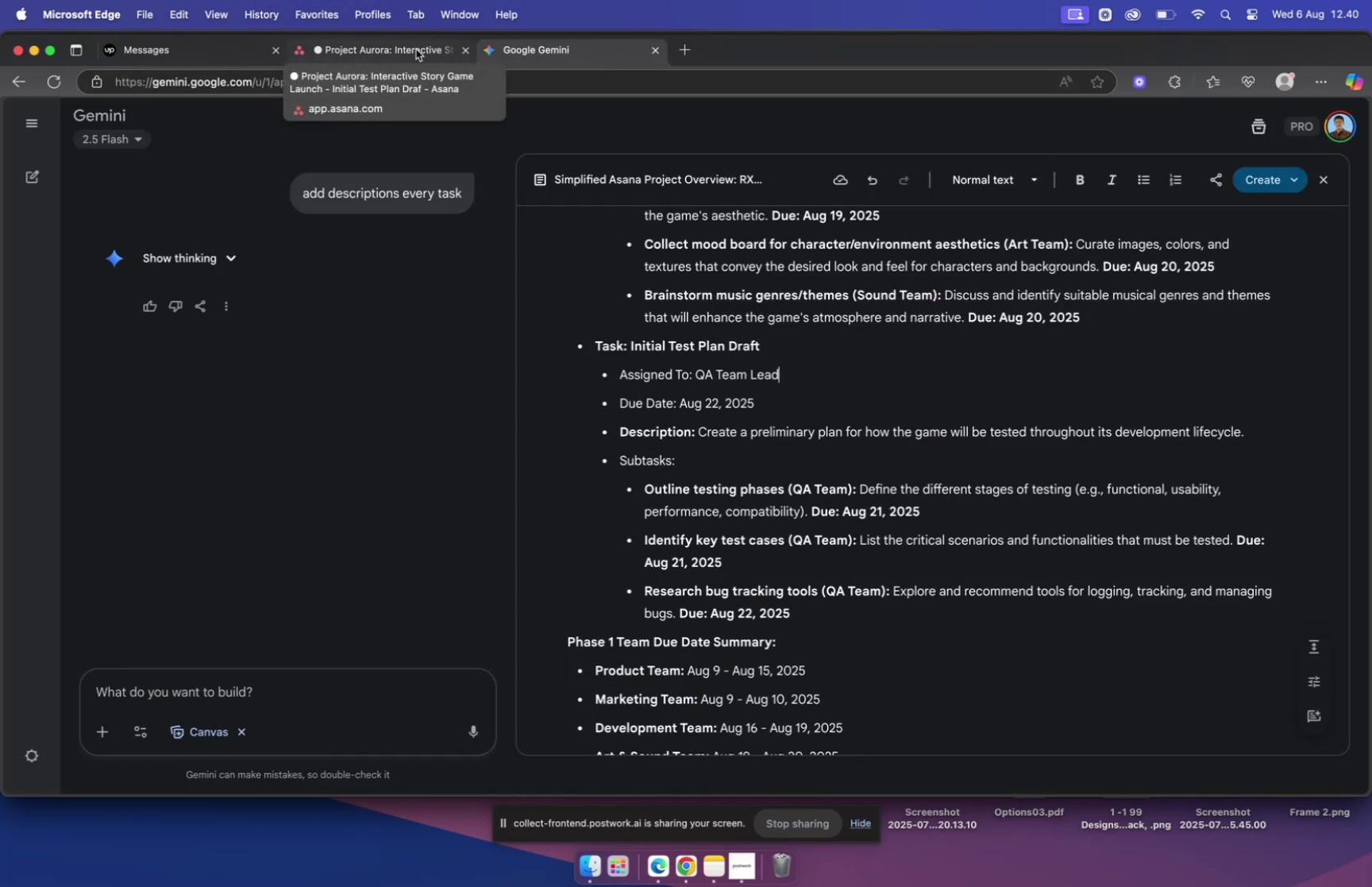 
wait(6.99)
 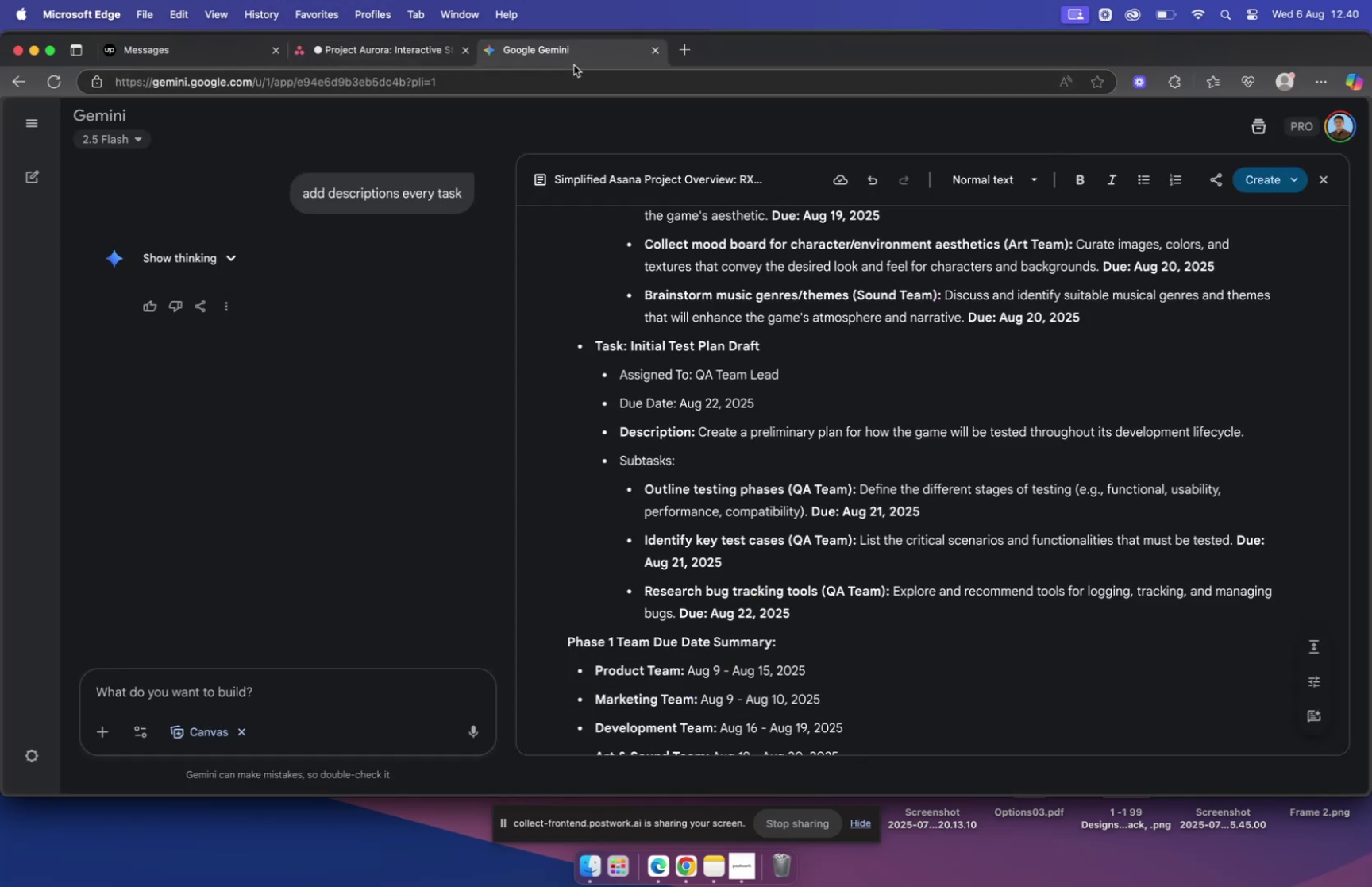 
left_click([416, 49])
 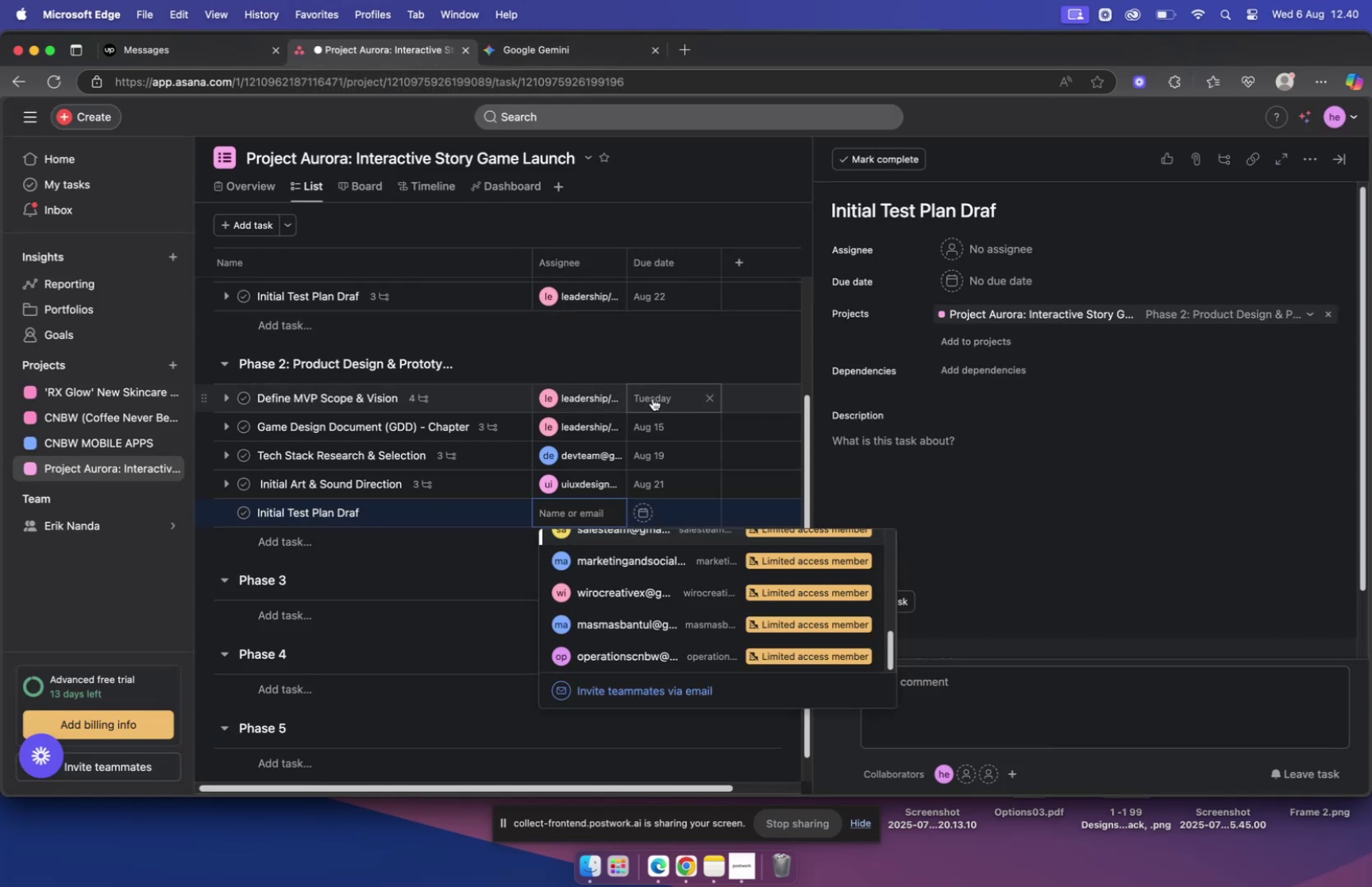 
type(lea)
 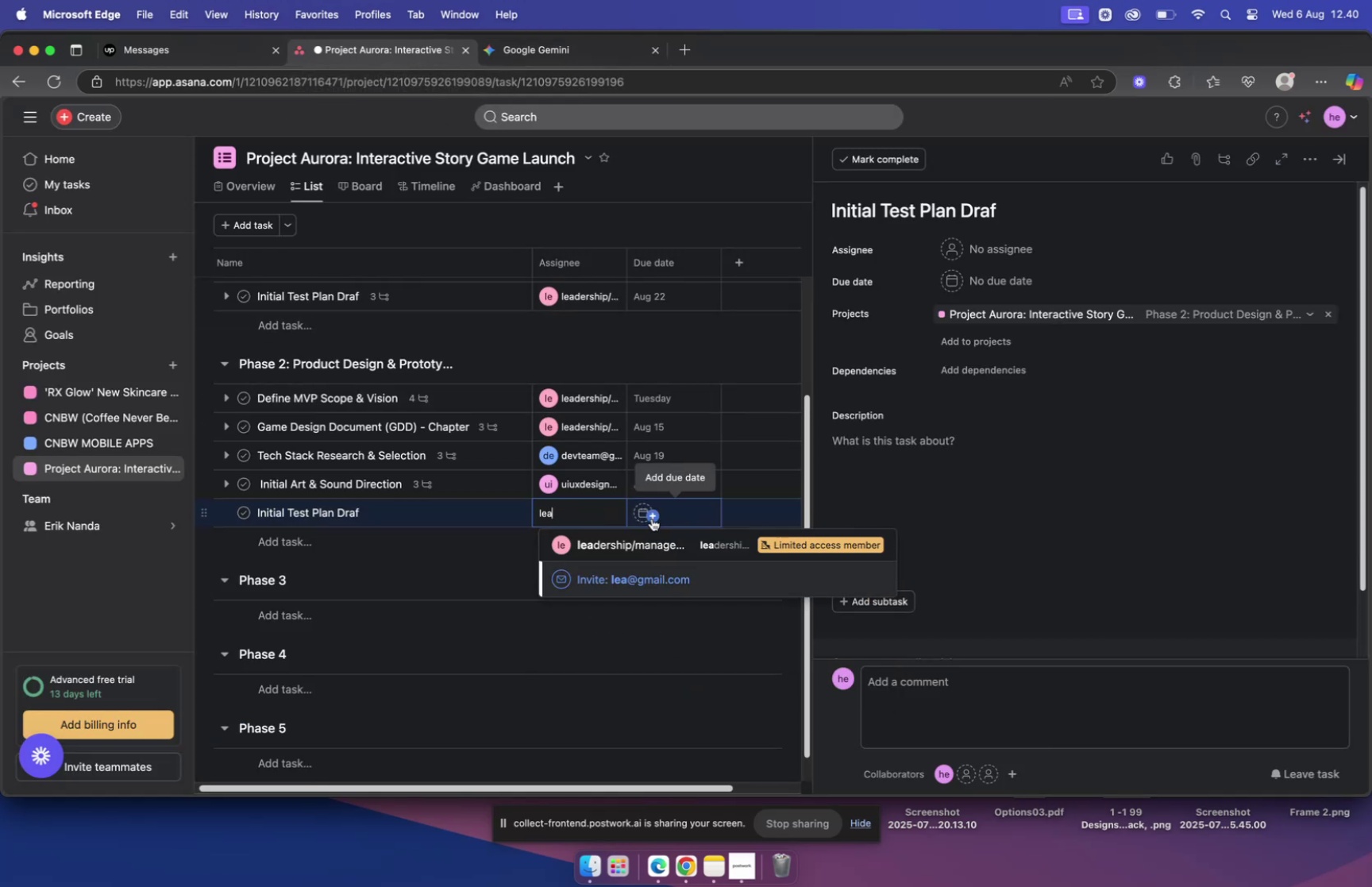 
left_click([626, 541])
 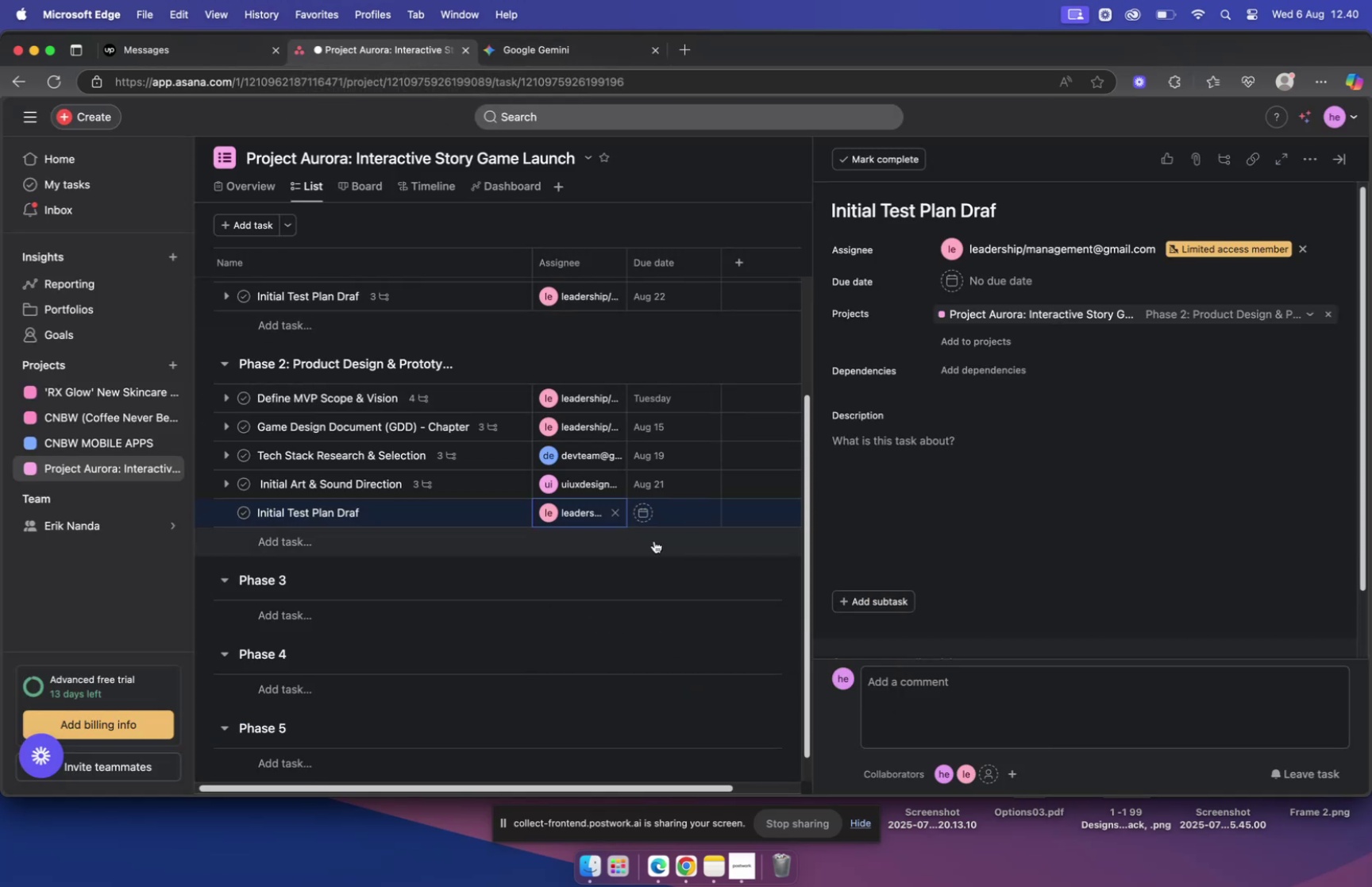 
mouse_move([636, 512])
 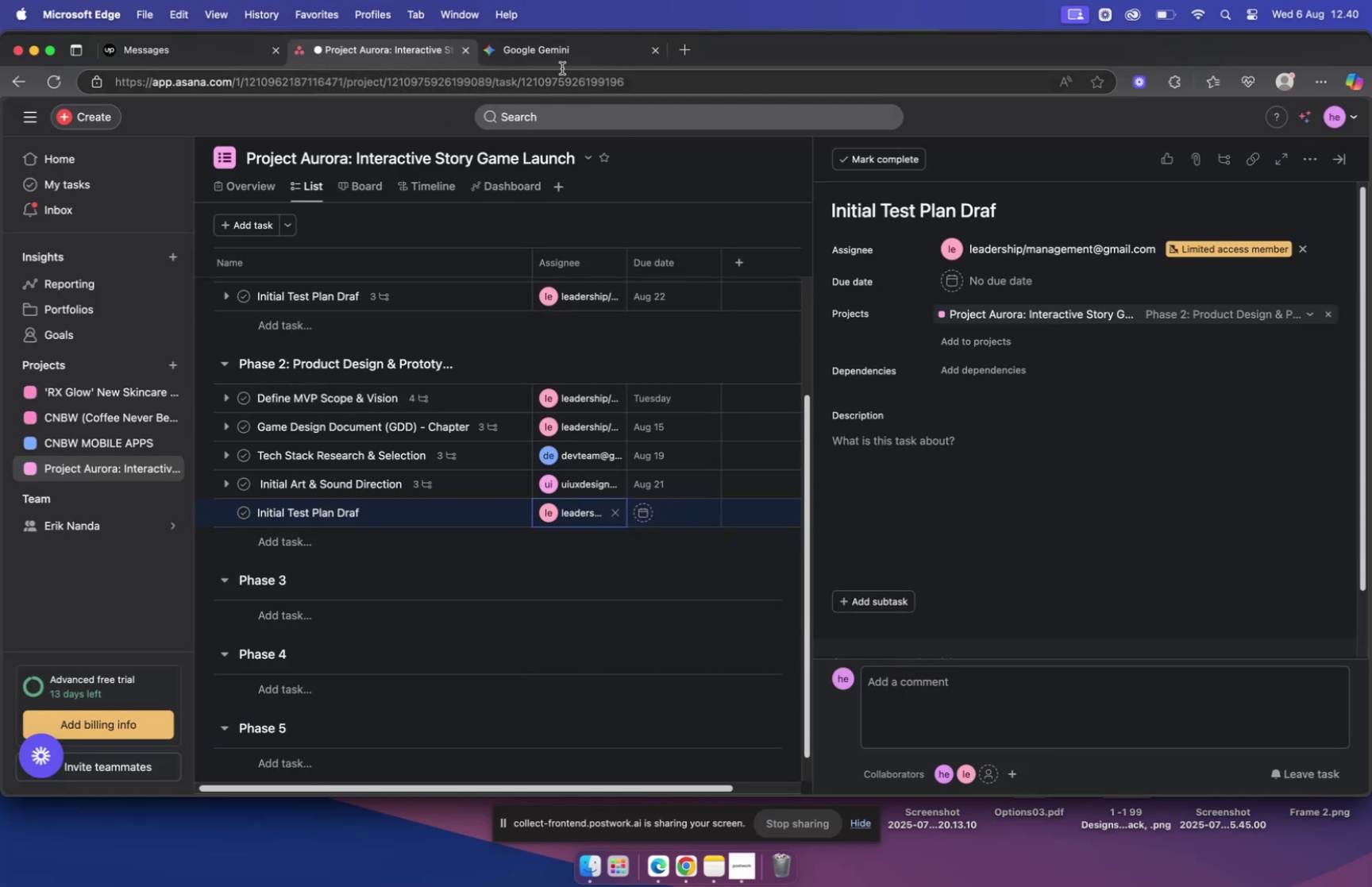 
left_click([550, 51])
 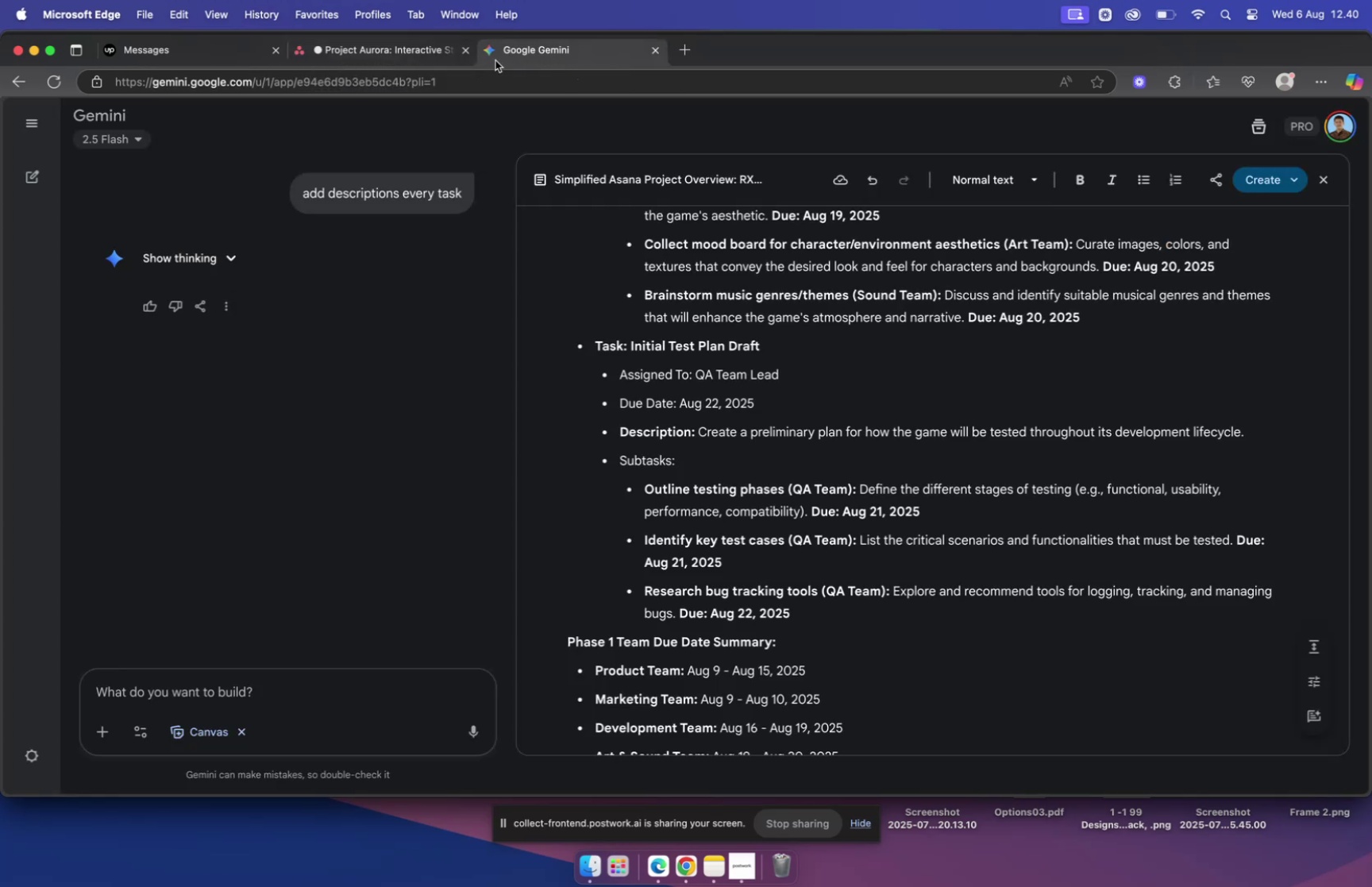 
left_click([384, 46])
 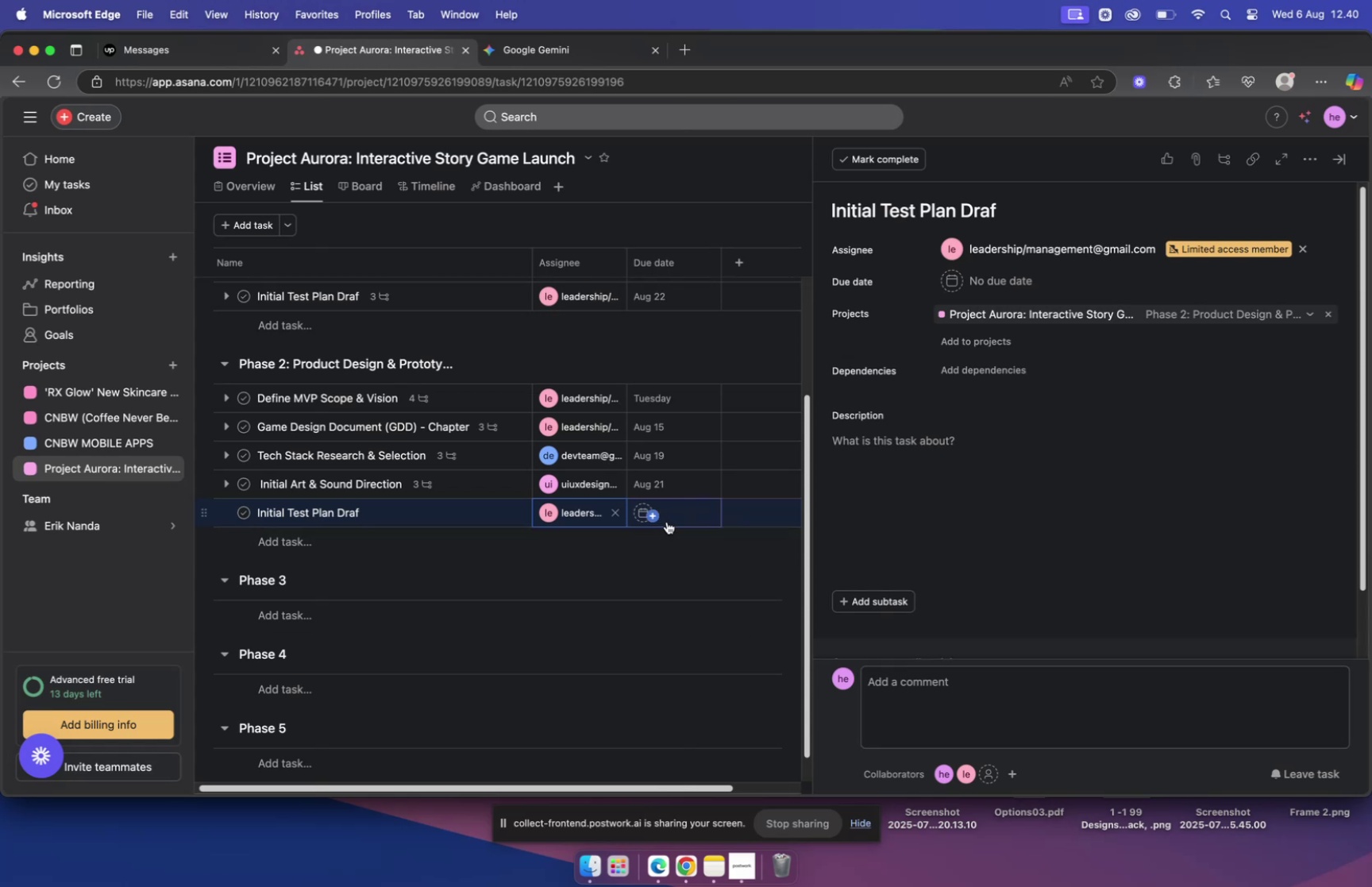 
left_click([668, 515])
 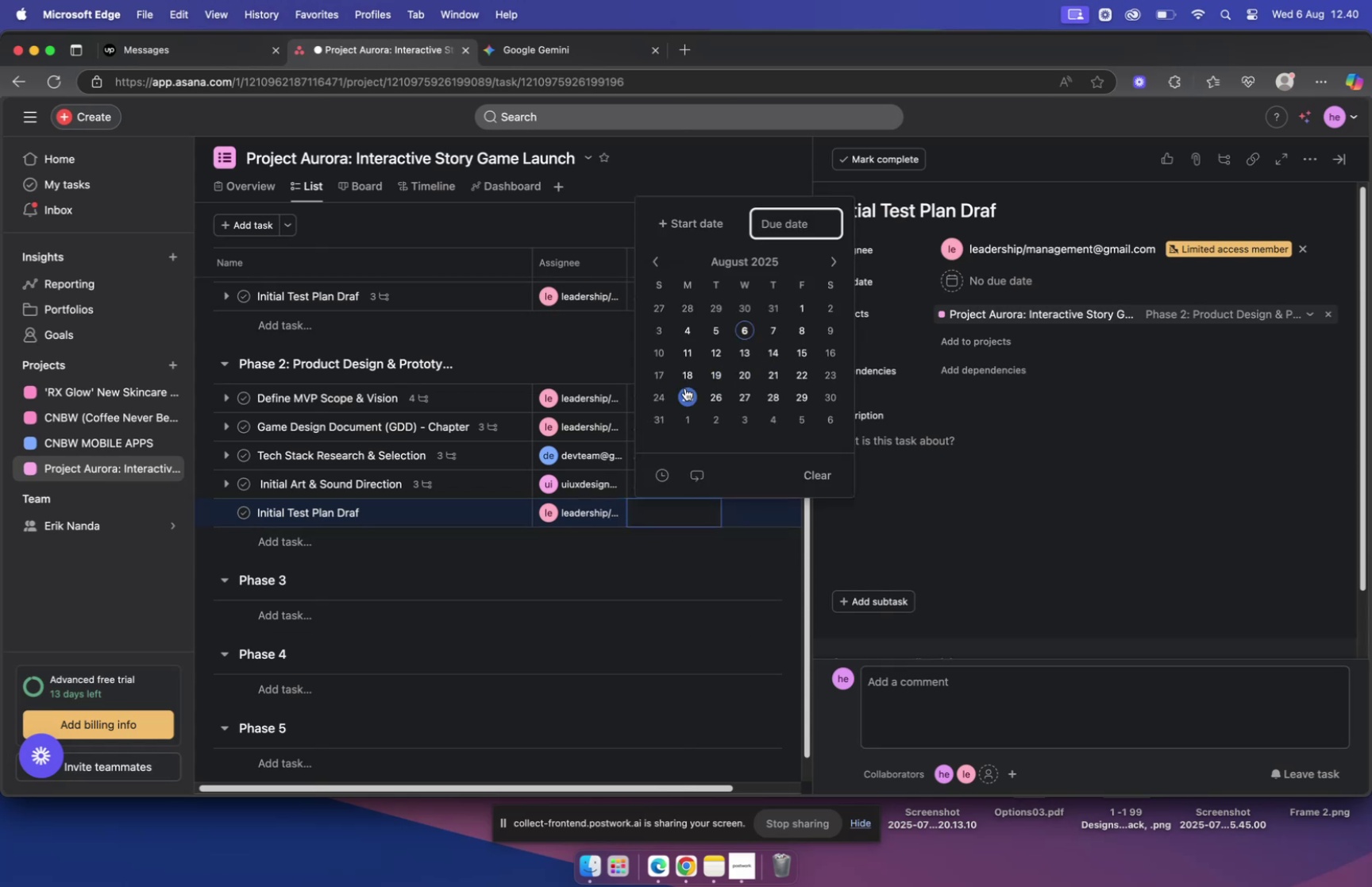 
left_click([801, 377])
 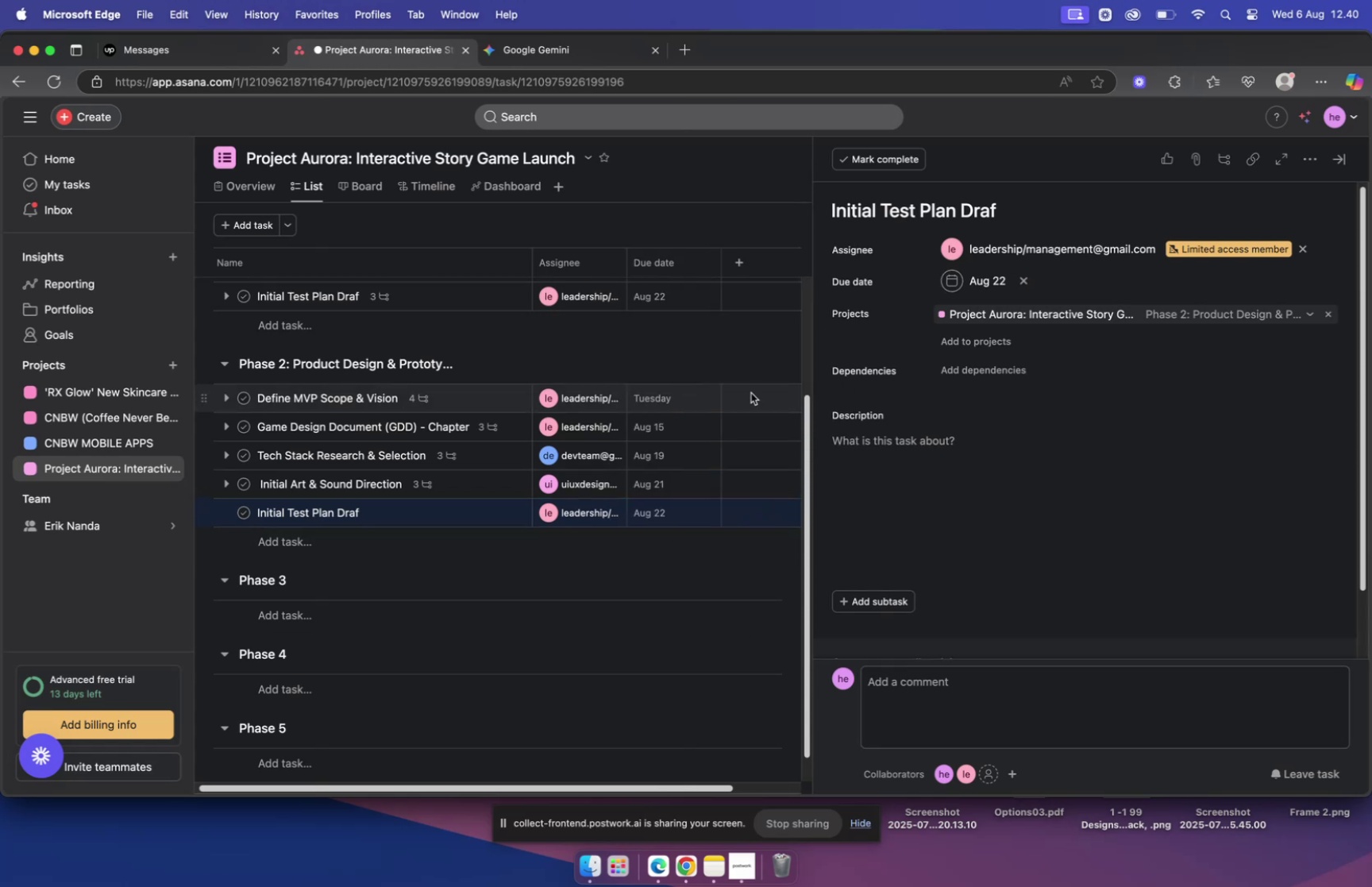 
wait(6.59)
 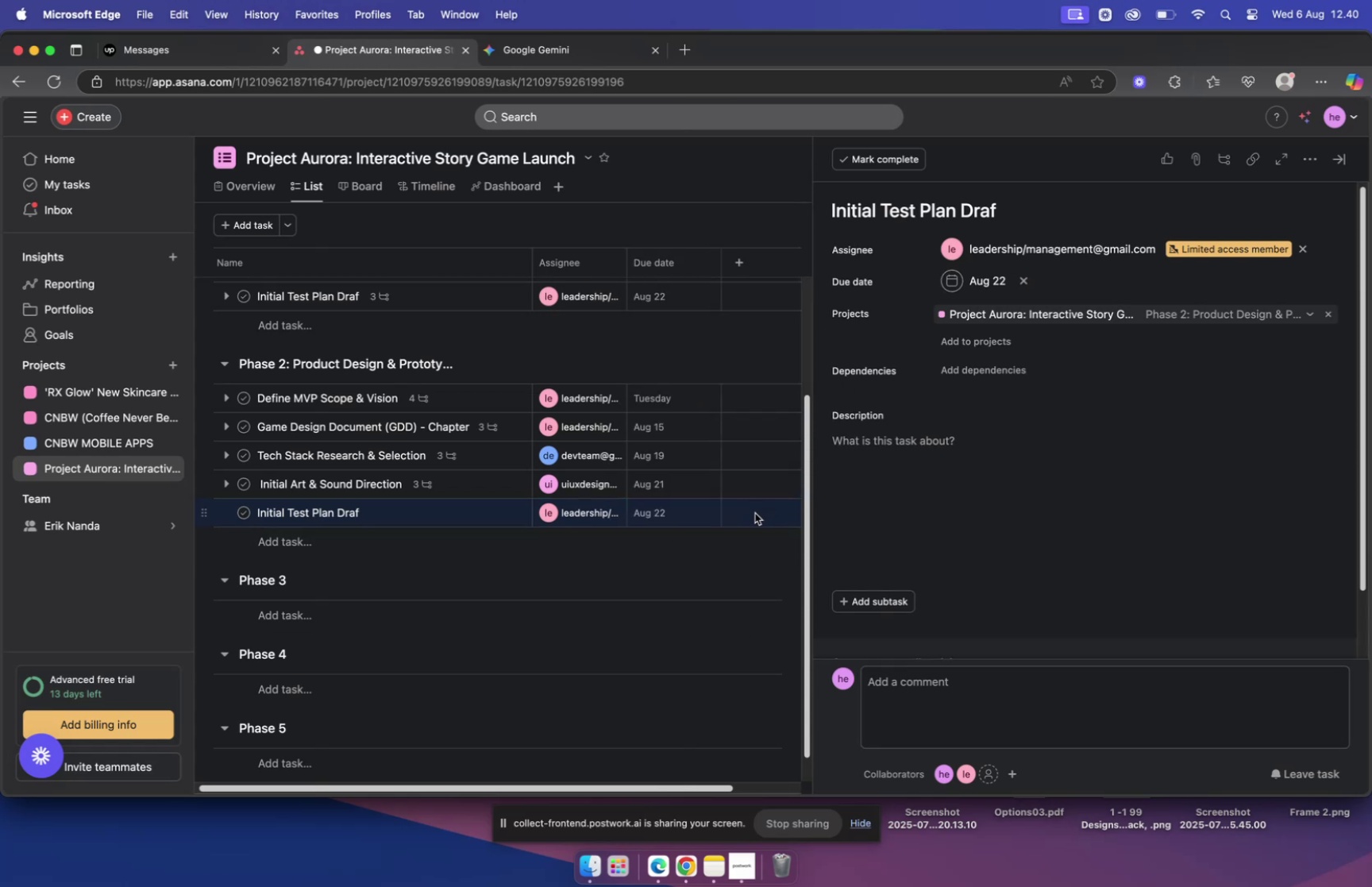 
left_click([922, 443])
 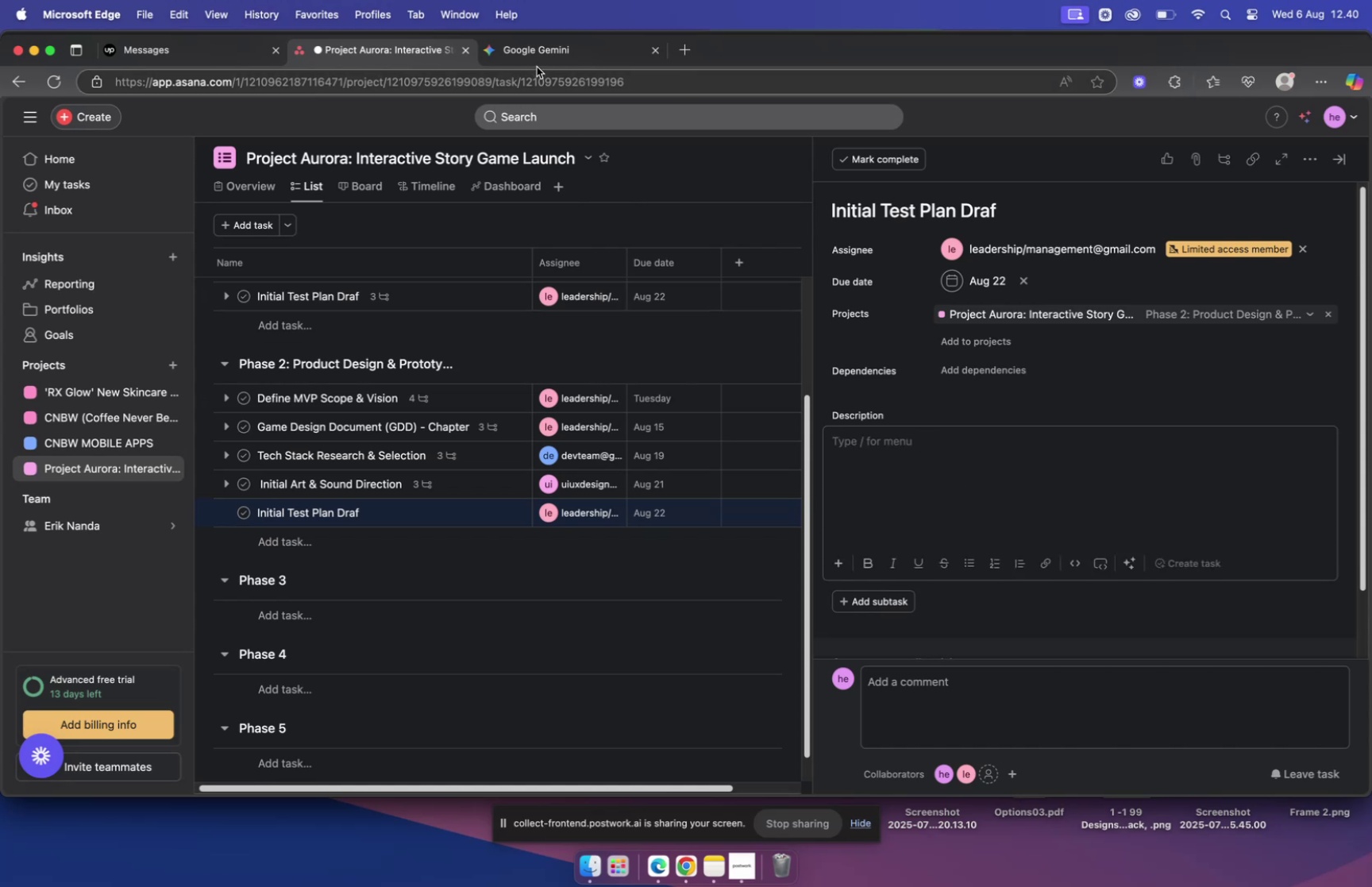 
left_click([538, 56])
 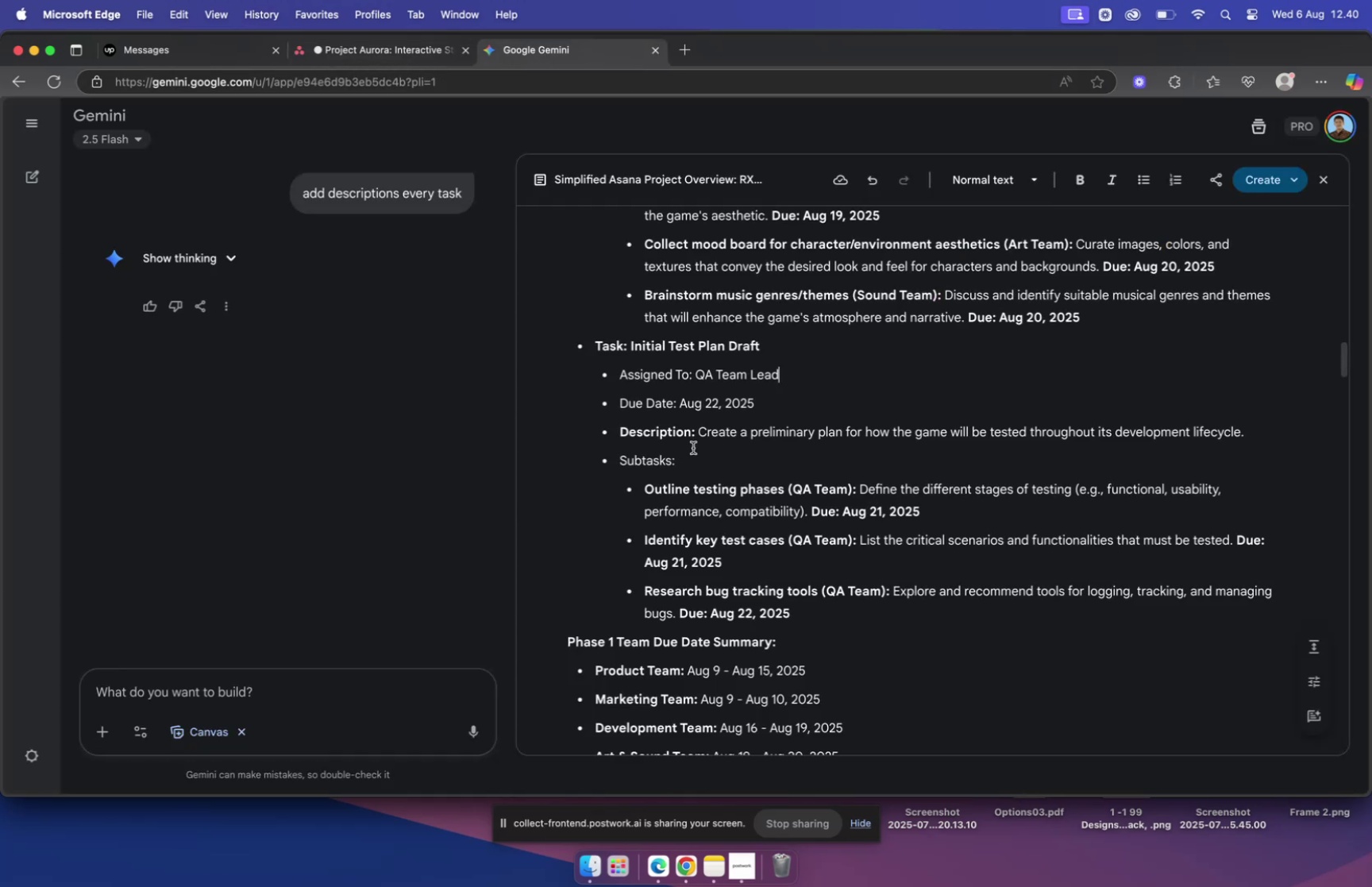 
left_click_drag(start_coordinate=[699, 434], to_coordinate=[1258, 441])
 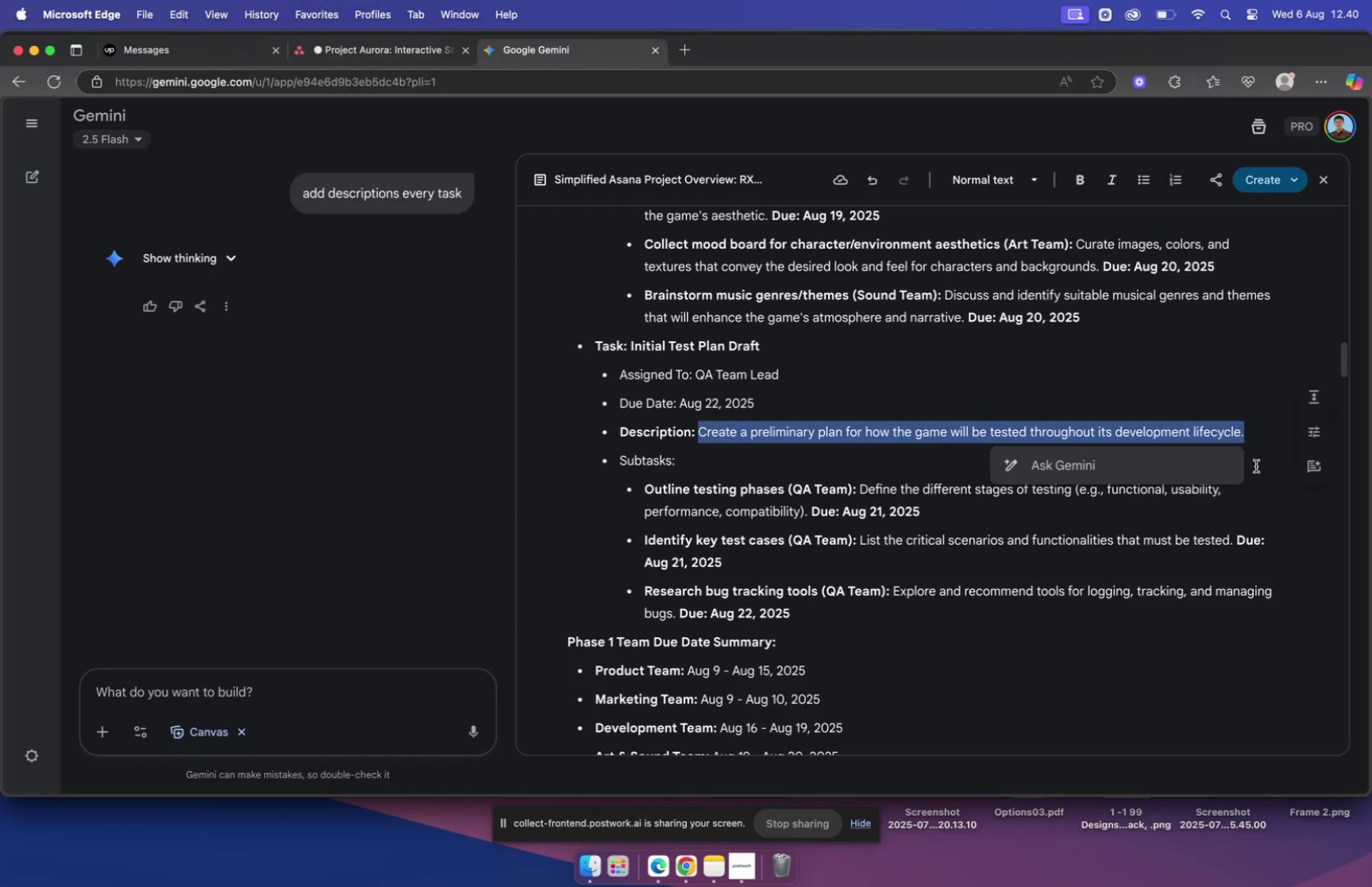 
hold_key(key=CommandLeft, duration=0.4)
 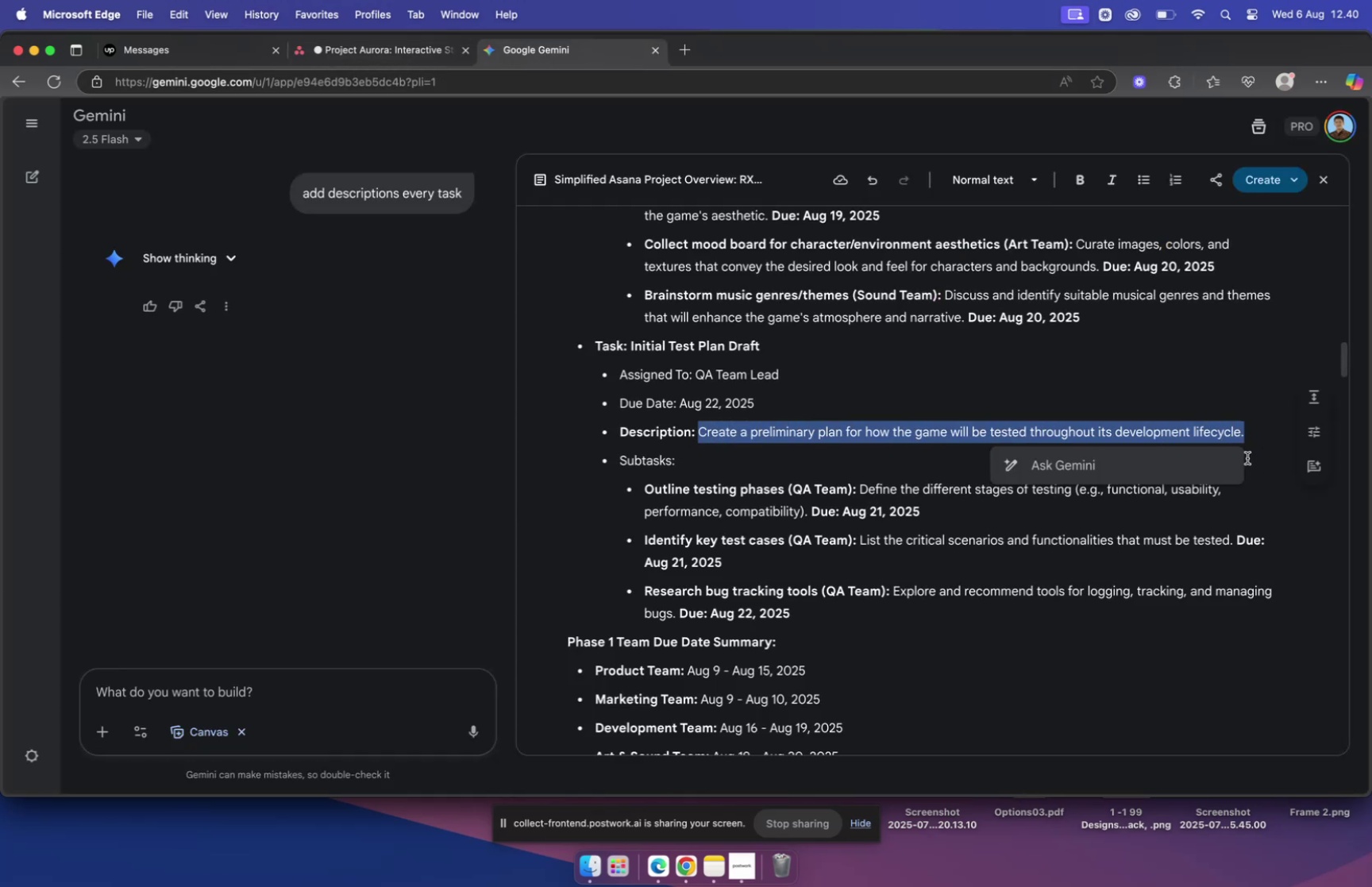 
key(Meta+C)
 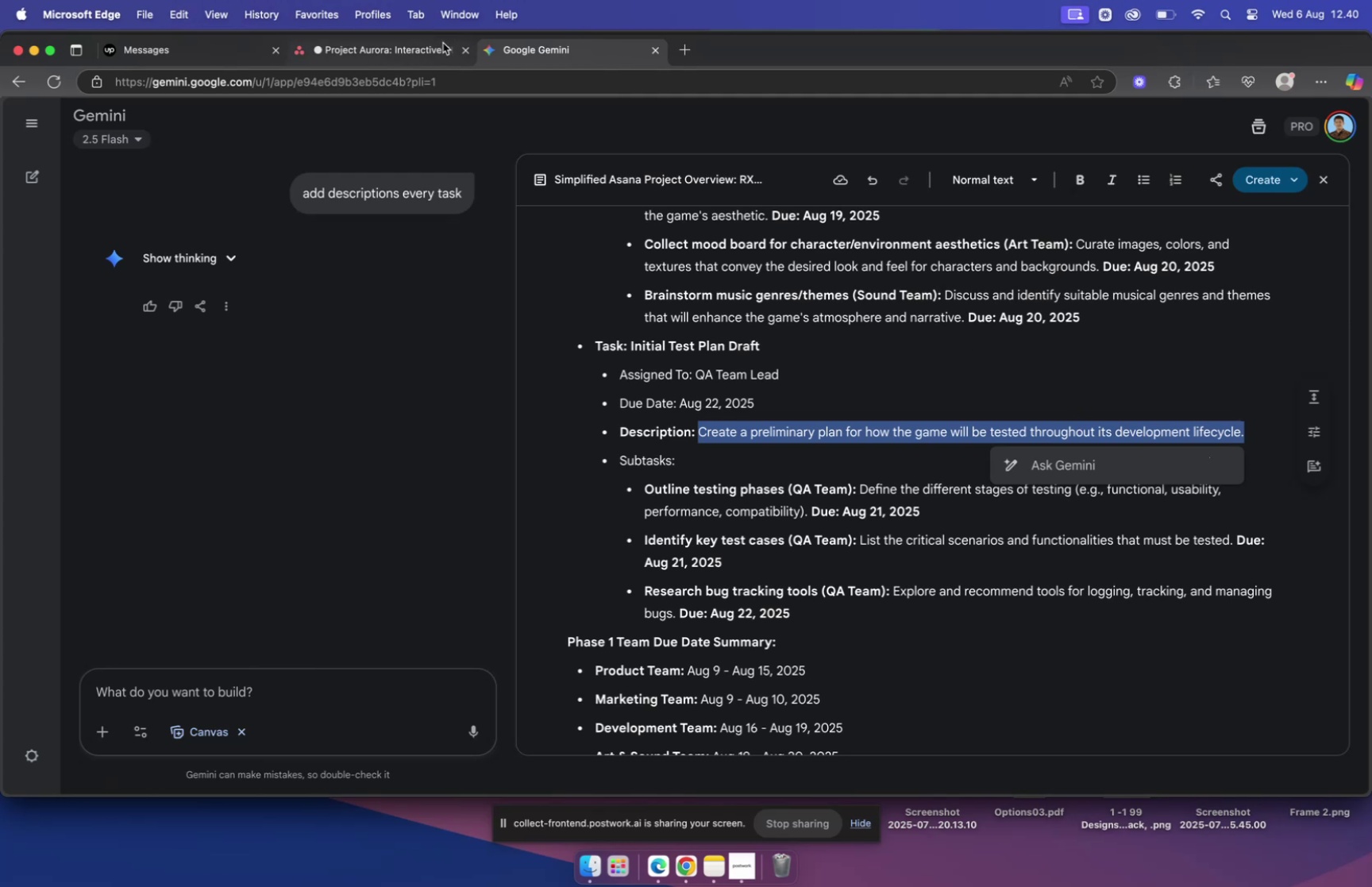 
left_click([410, 49])
 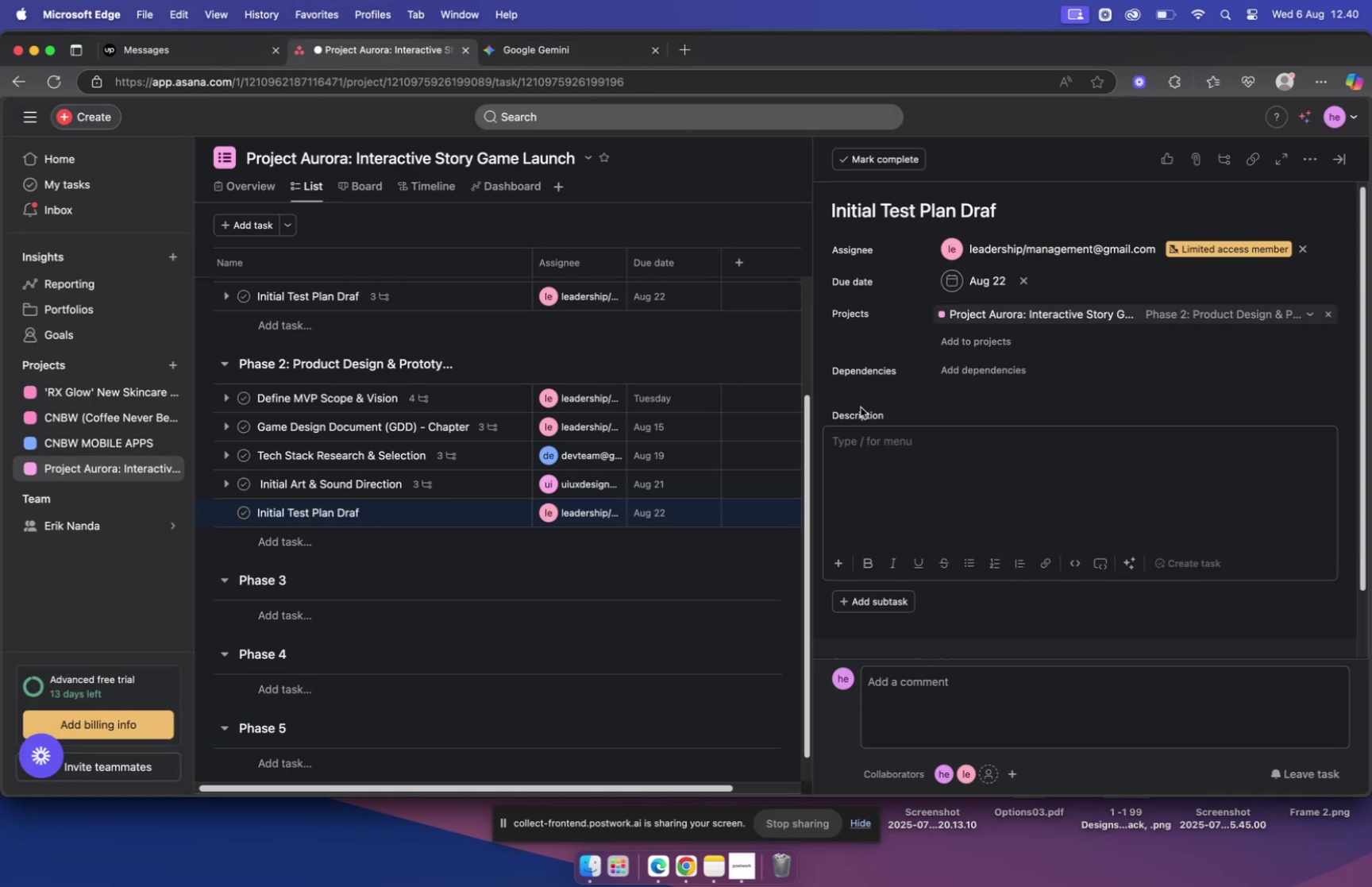 
key(Meta+V)
 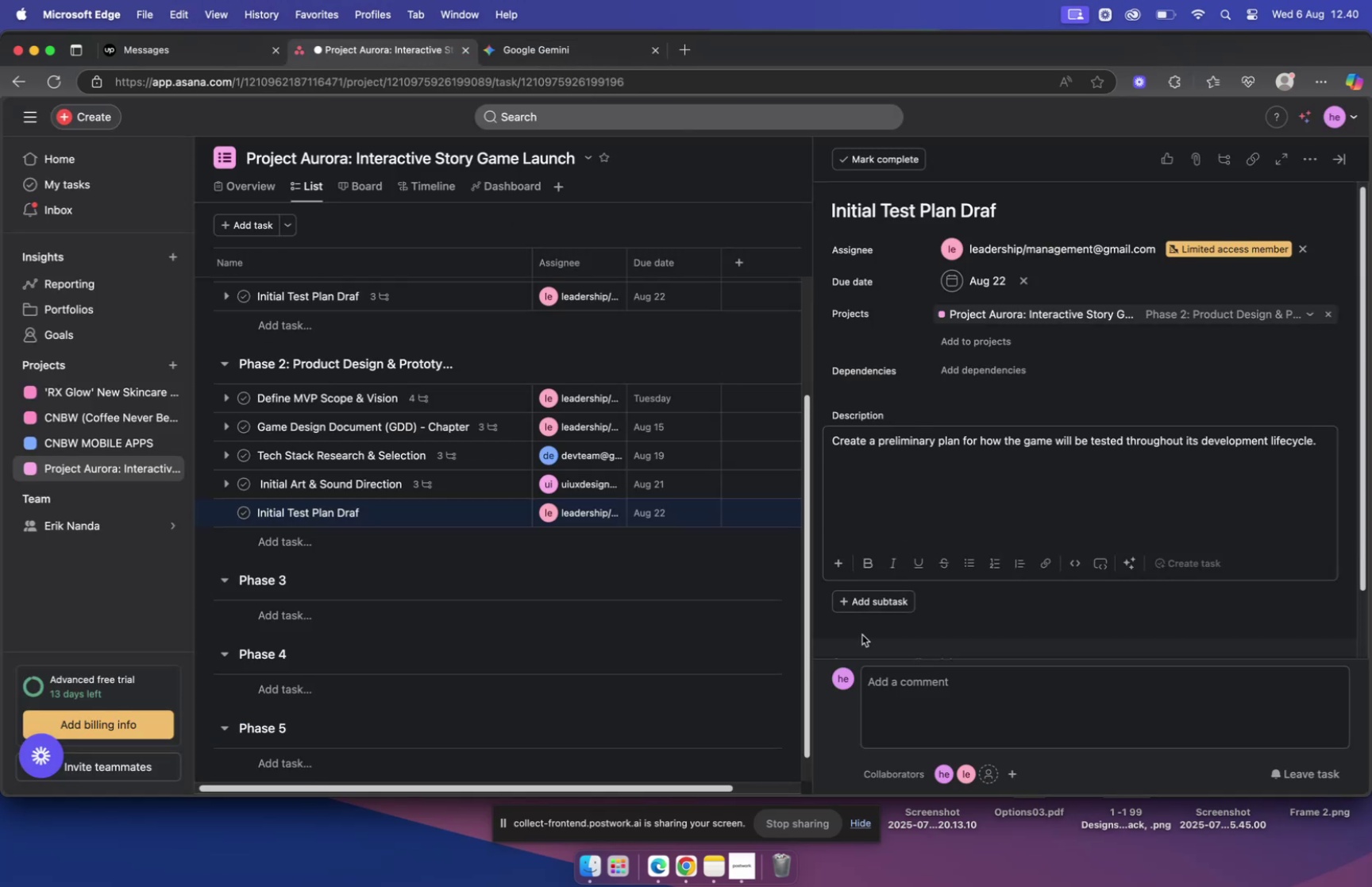 
left_click([865, 602])
 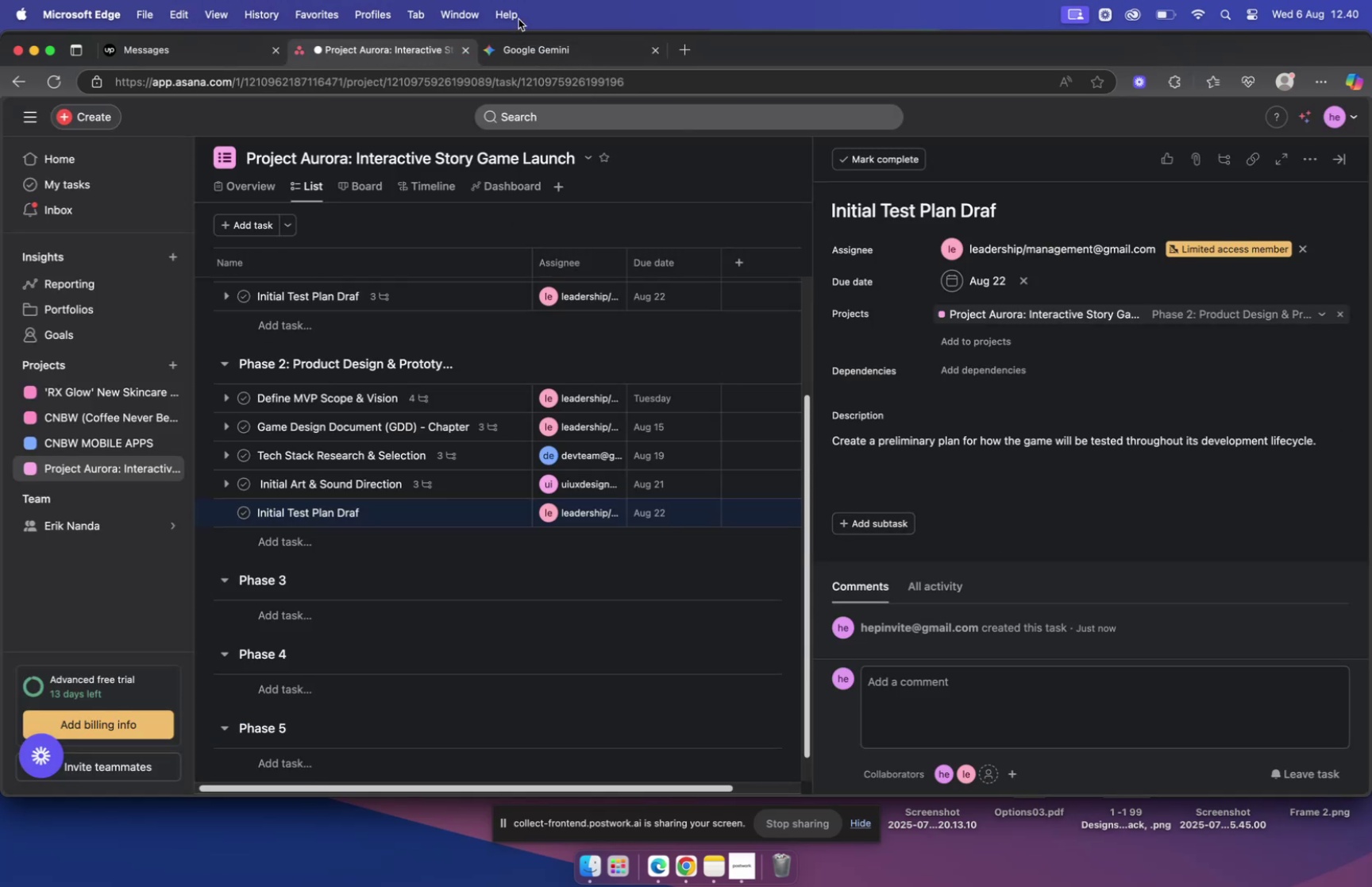 
left_click([538, 56])
 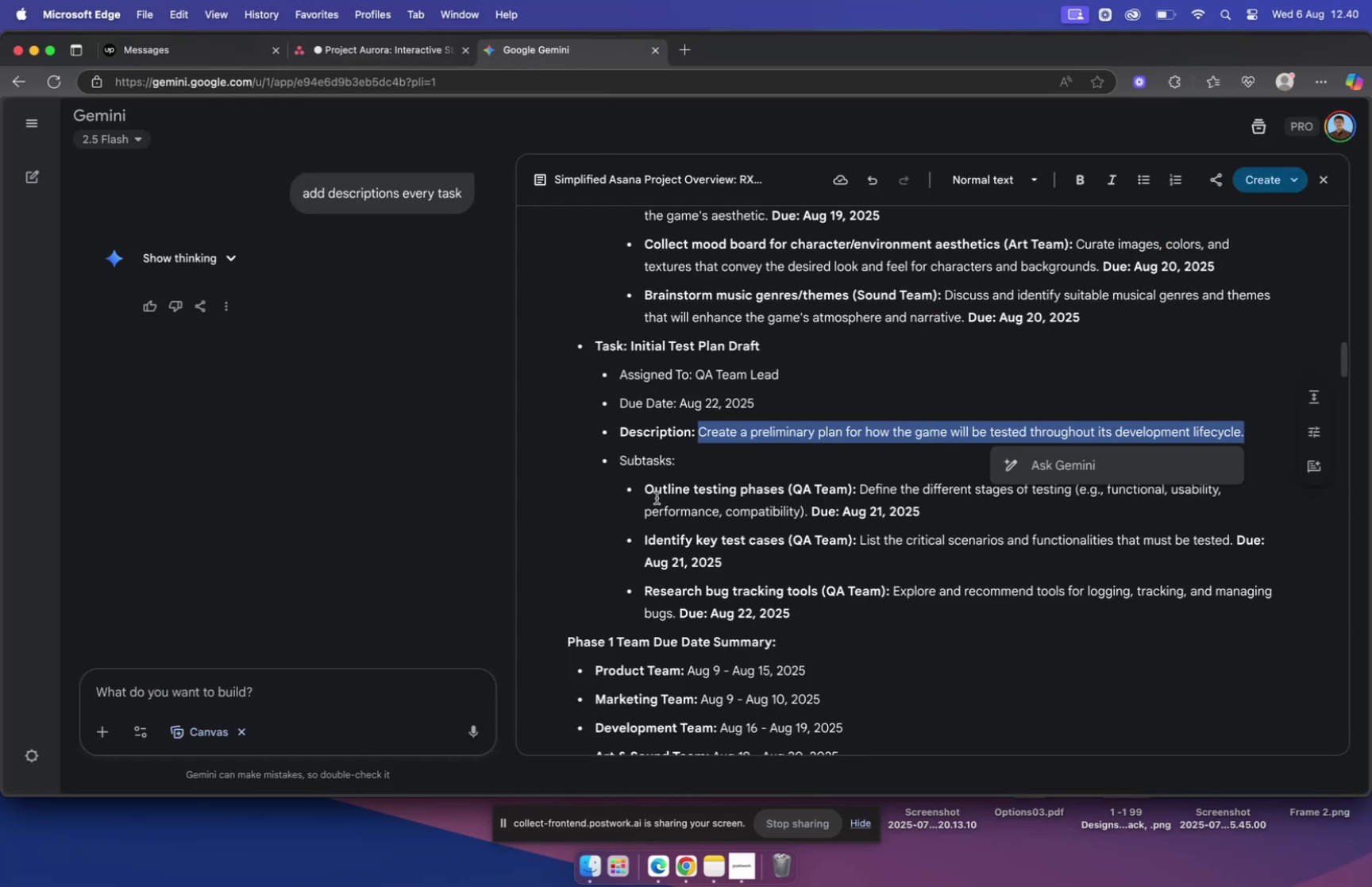 
left_click_drag(start_coordinate=[647, 490], to_coordinate=[850, 485])
 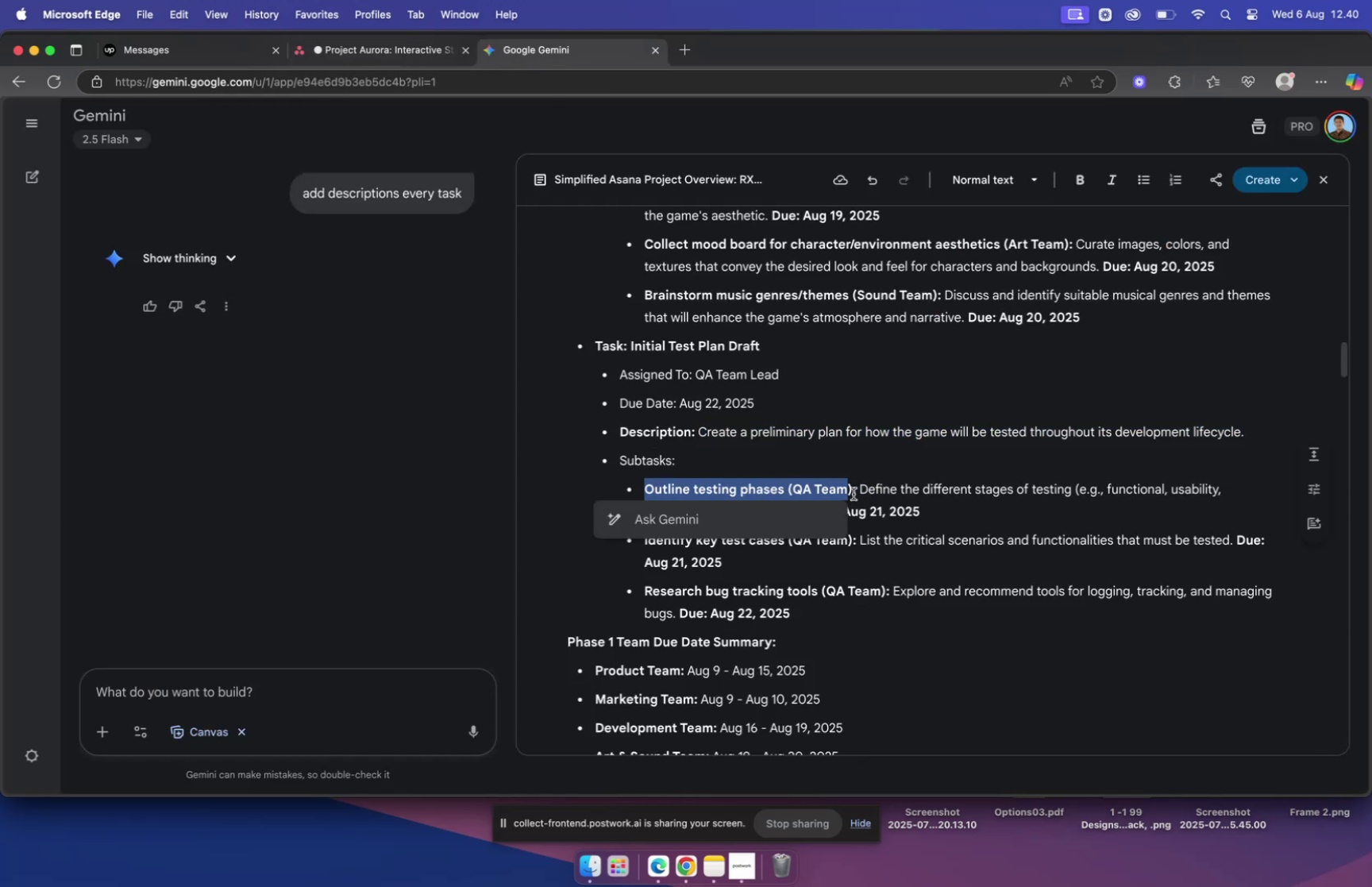 
left_click_drag(start_coordinate=[852, 490], to_coordinate=[648, 483])
 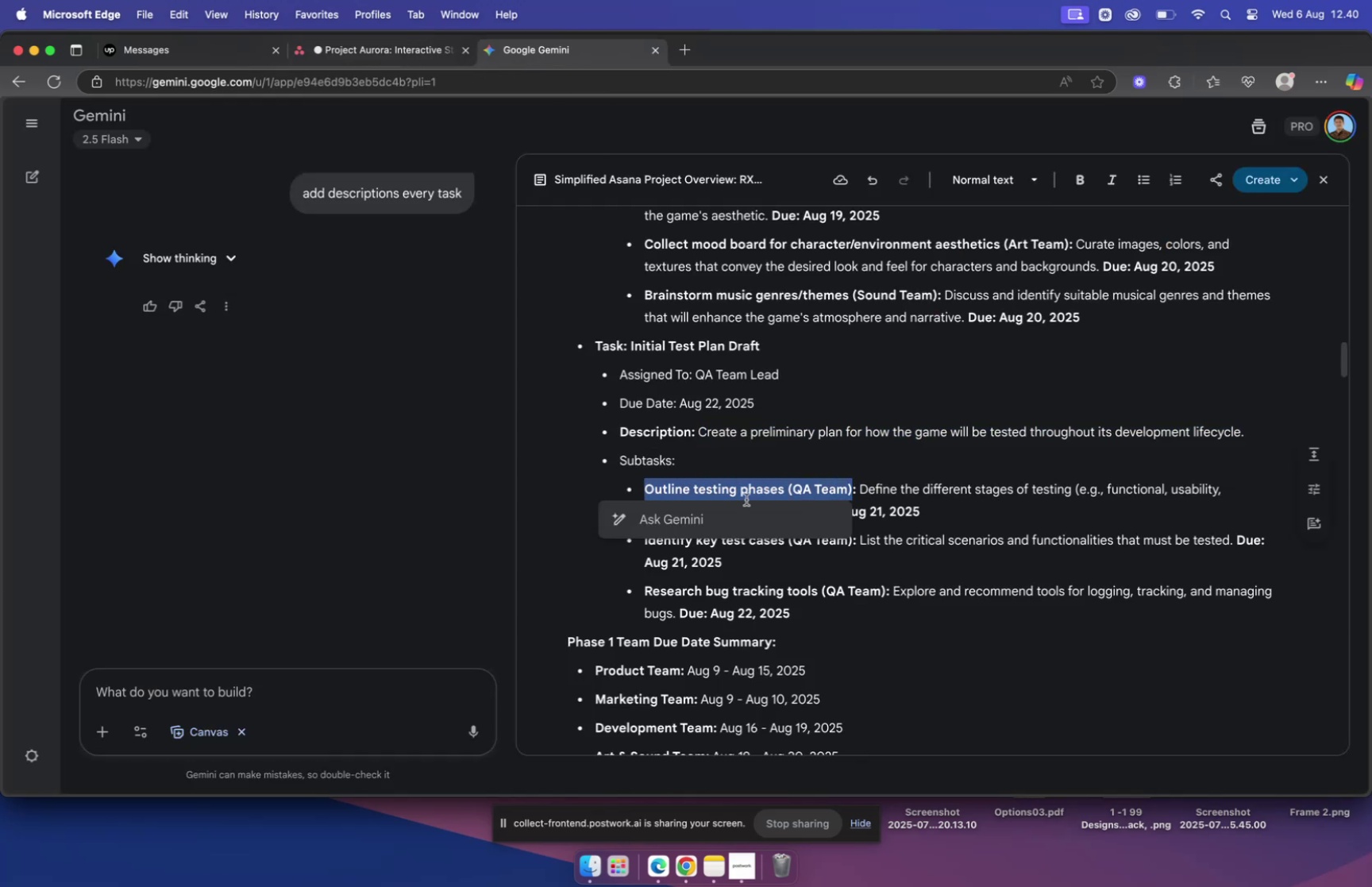 
key(Meta+CommandLeft)
 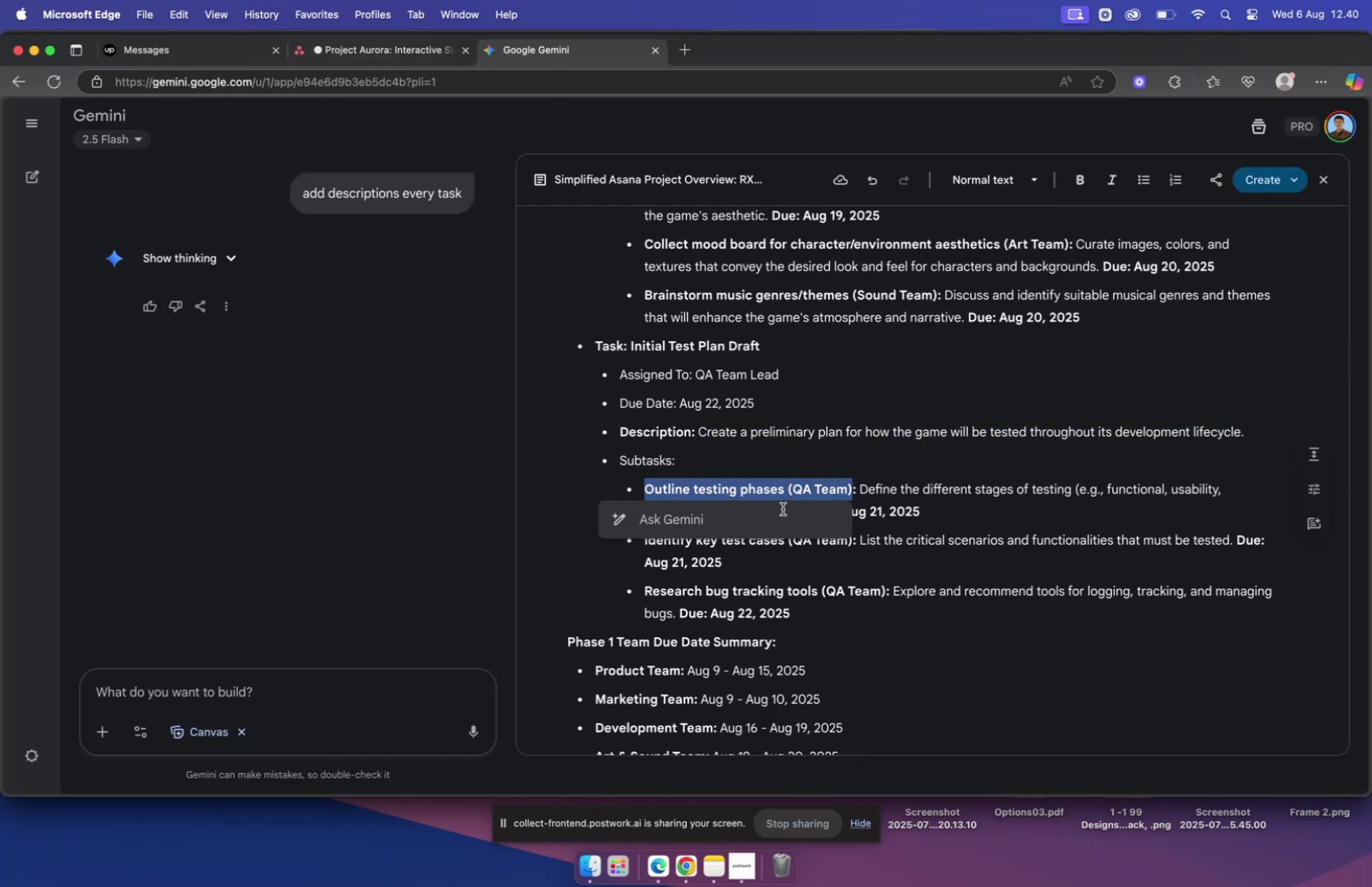 
key(Meta+C)
 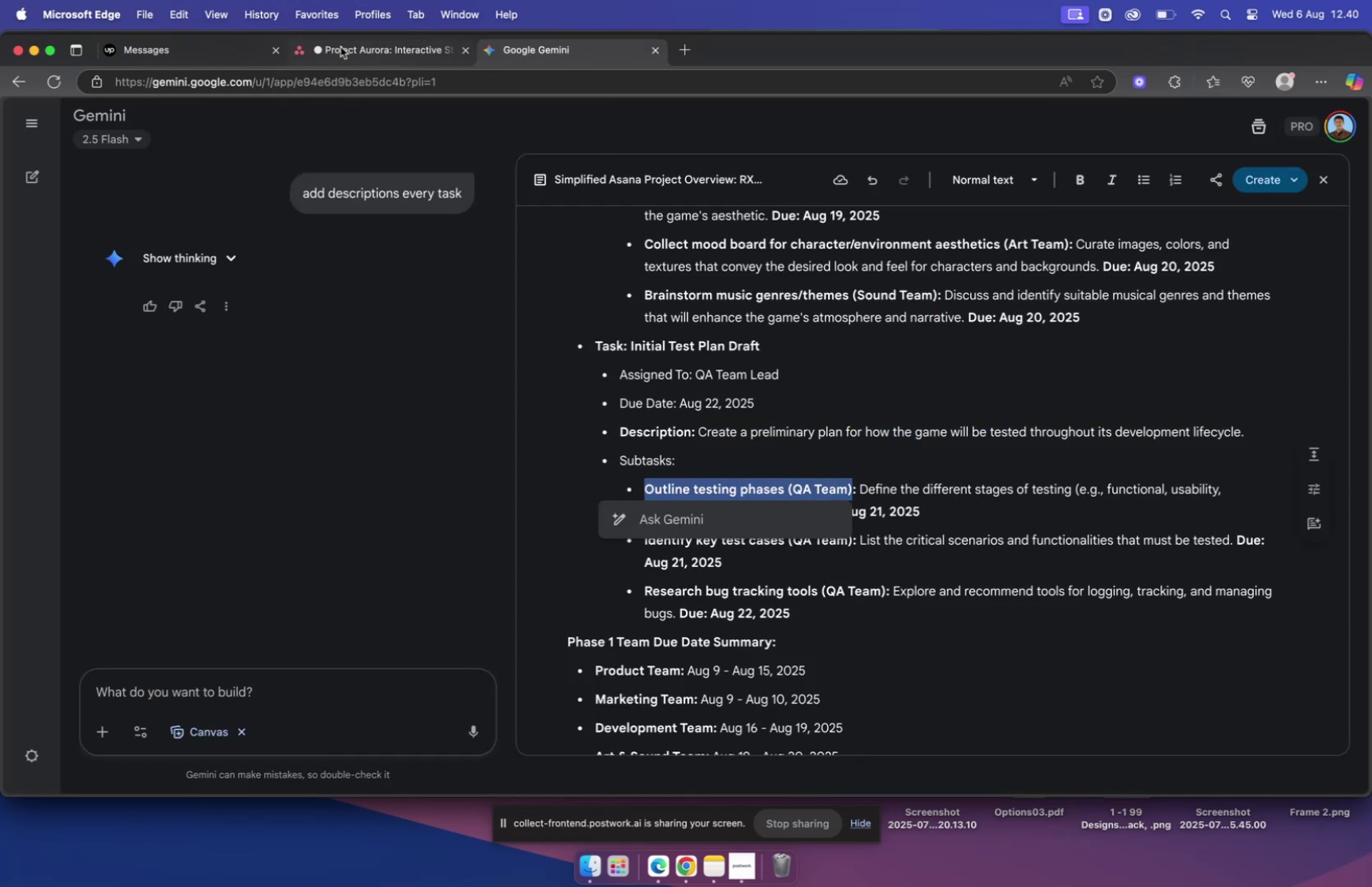 
left_click([341, 50])
 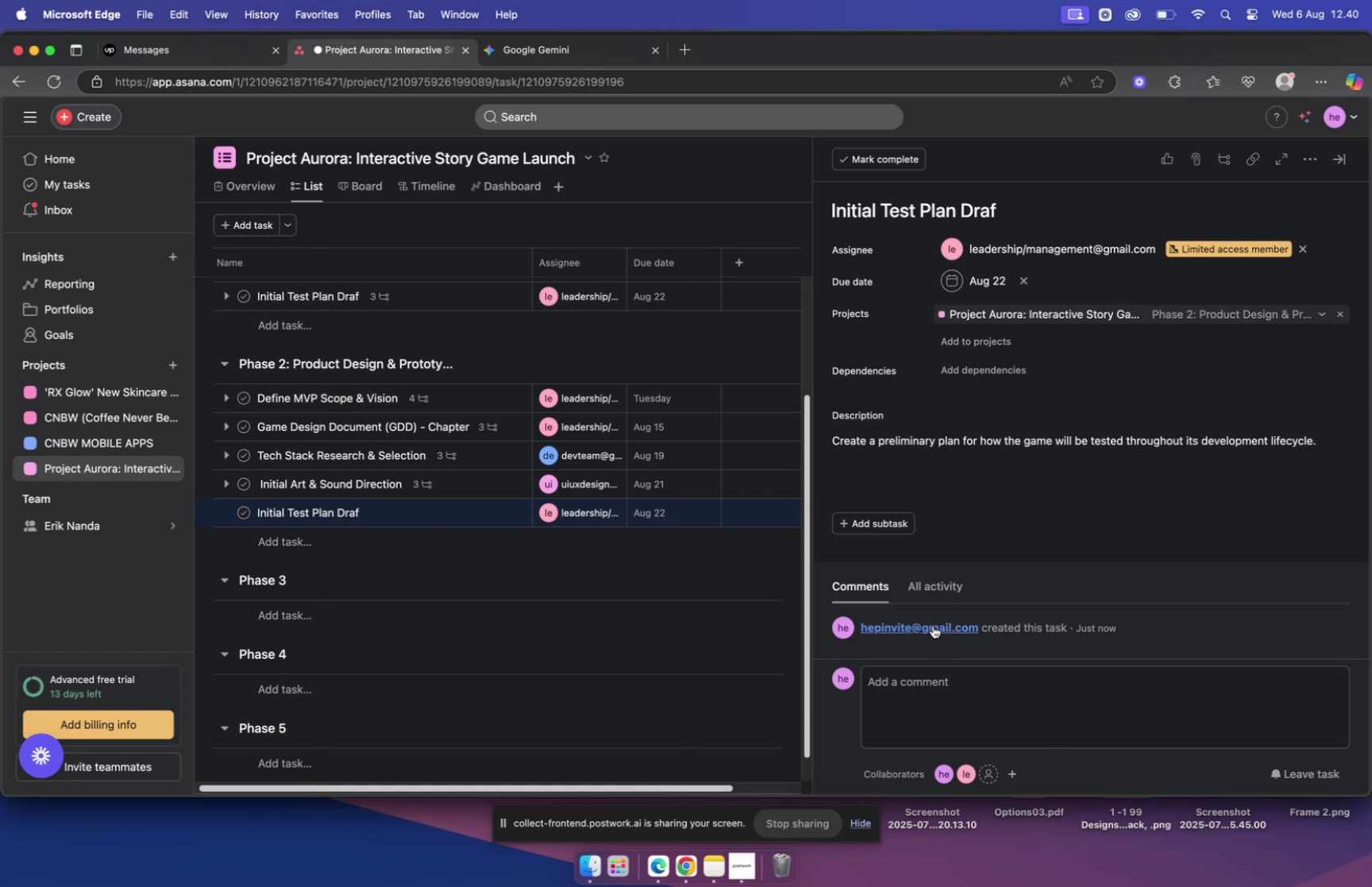 
scroll: coordinate [878, 515], scroll_direction: down, amount: 1.0
 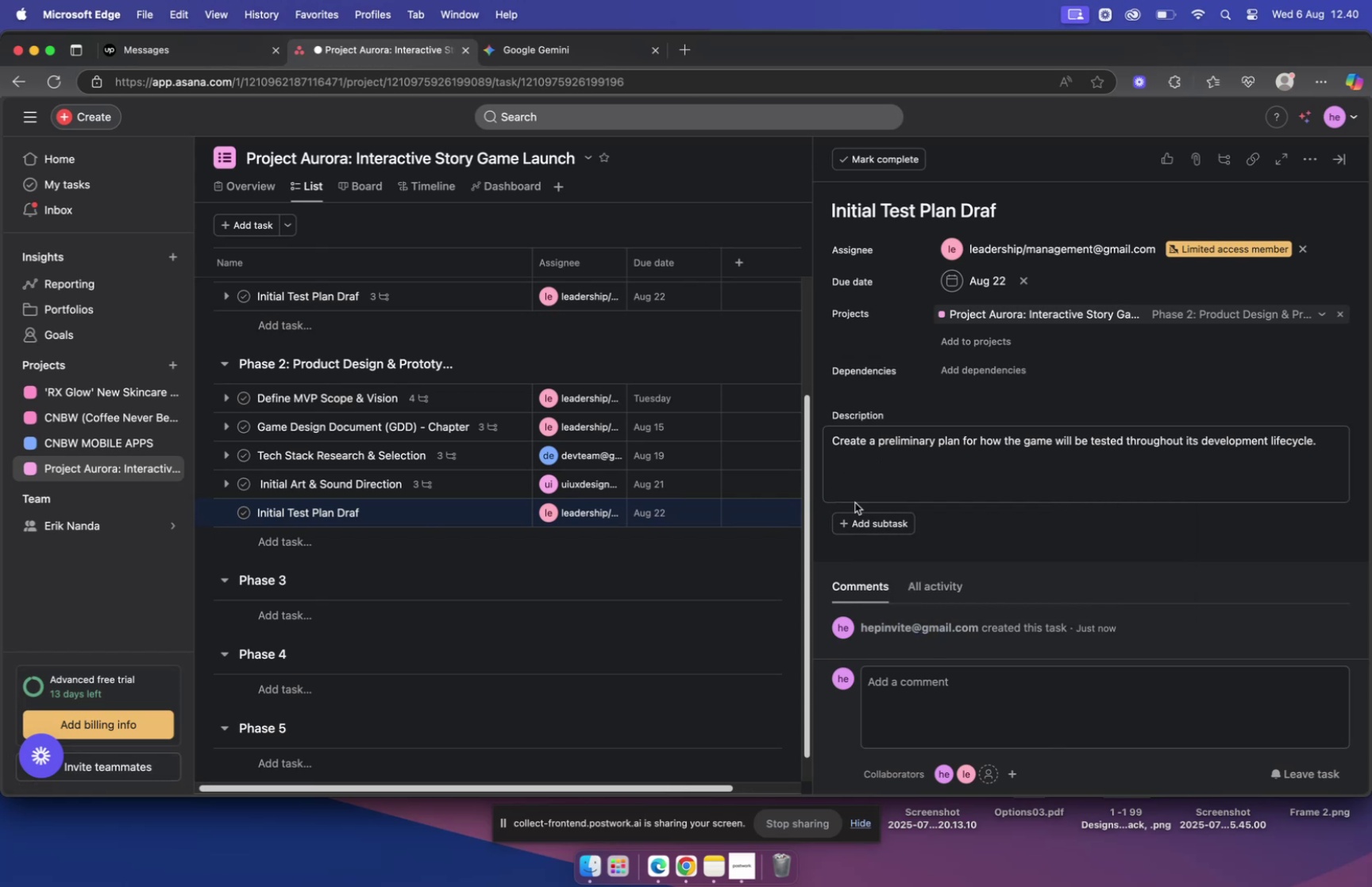 
left_click([868, 526])
 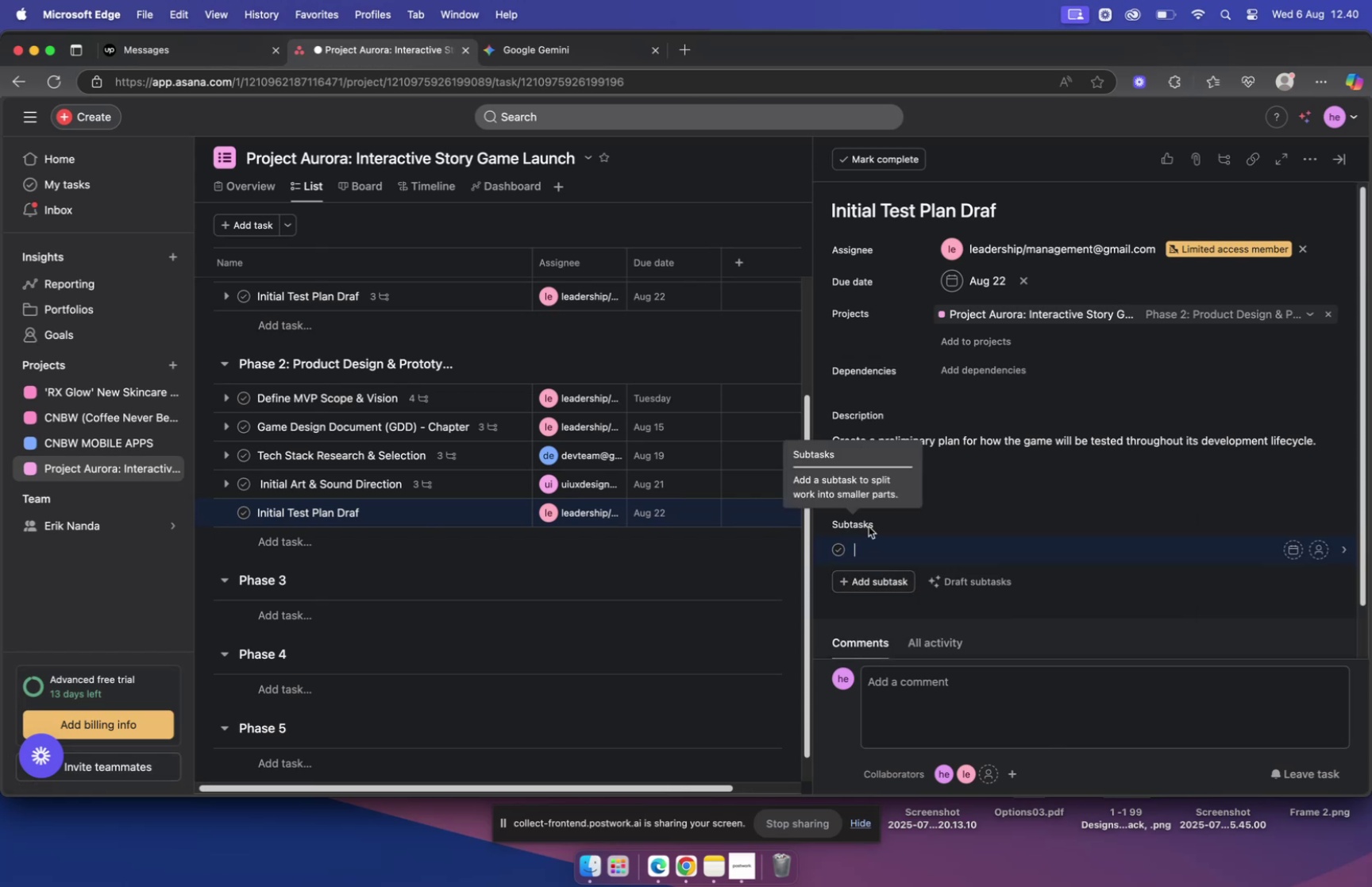 
key(Meta+V)
 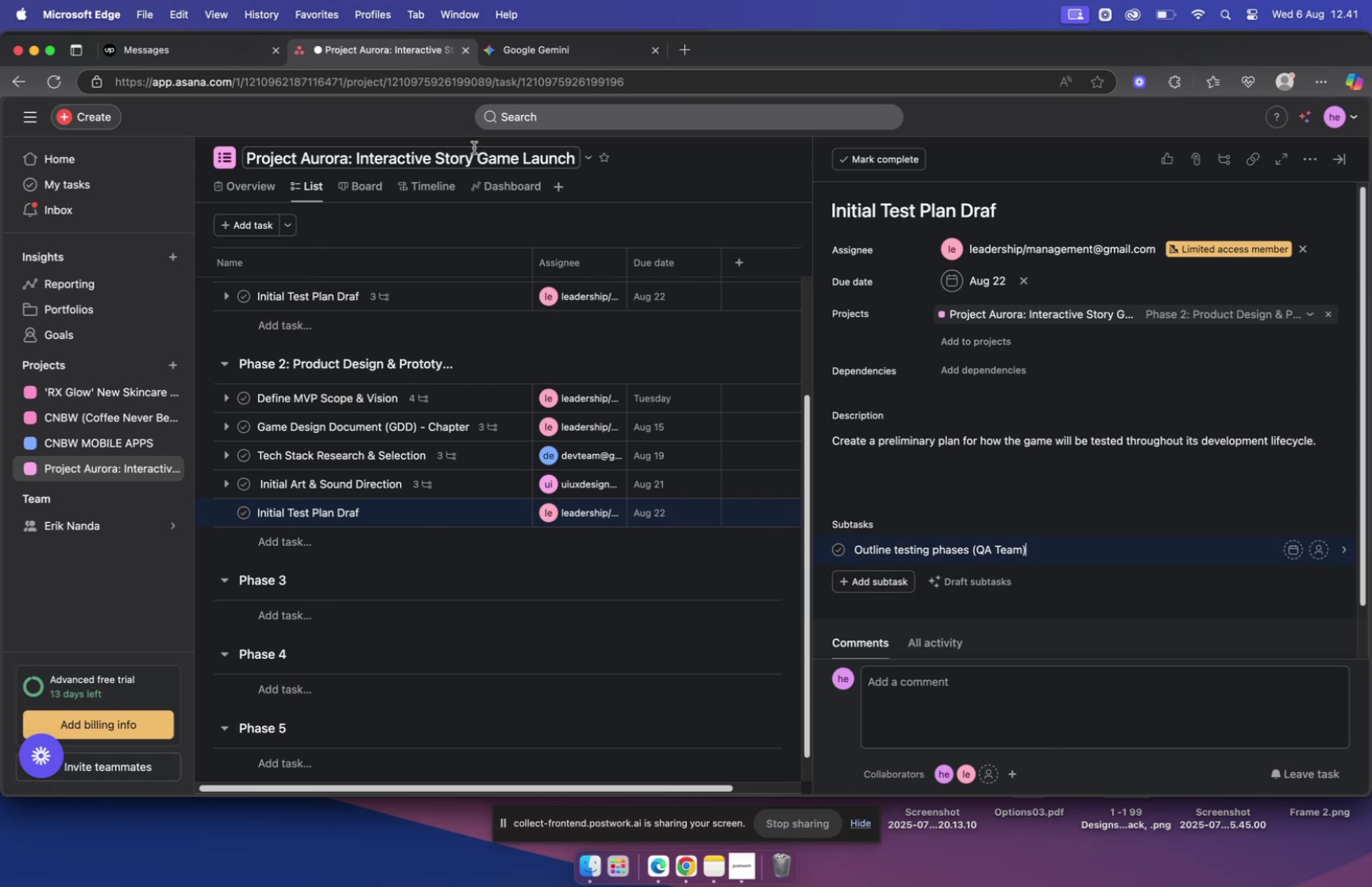 
left_click([523, 53])
 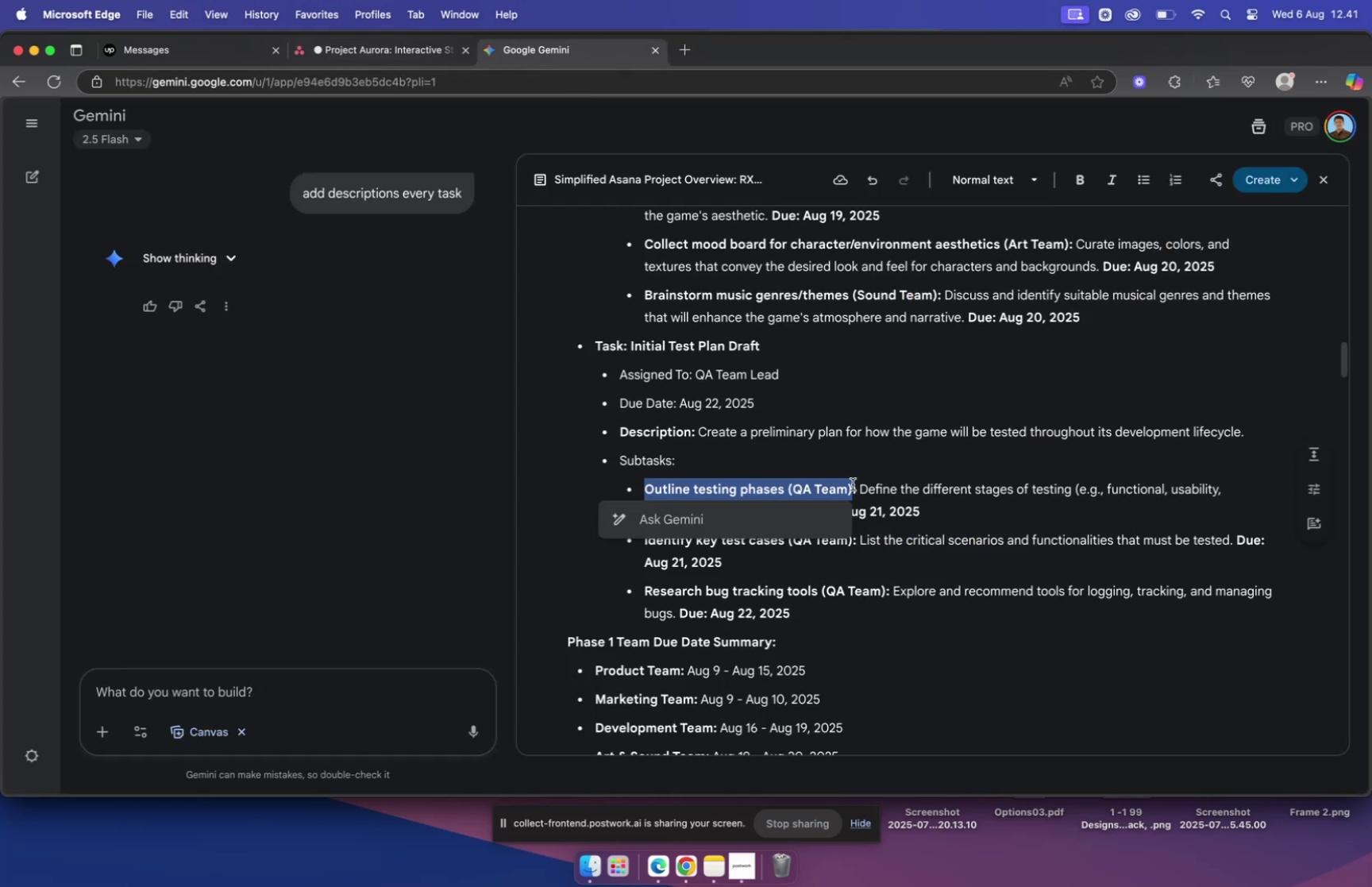 
left_click_drag(start_coordinate=[859, 486], to_coordinate=[809, 507])
 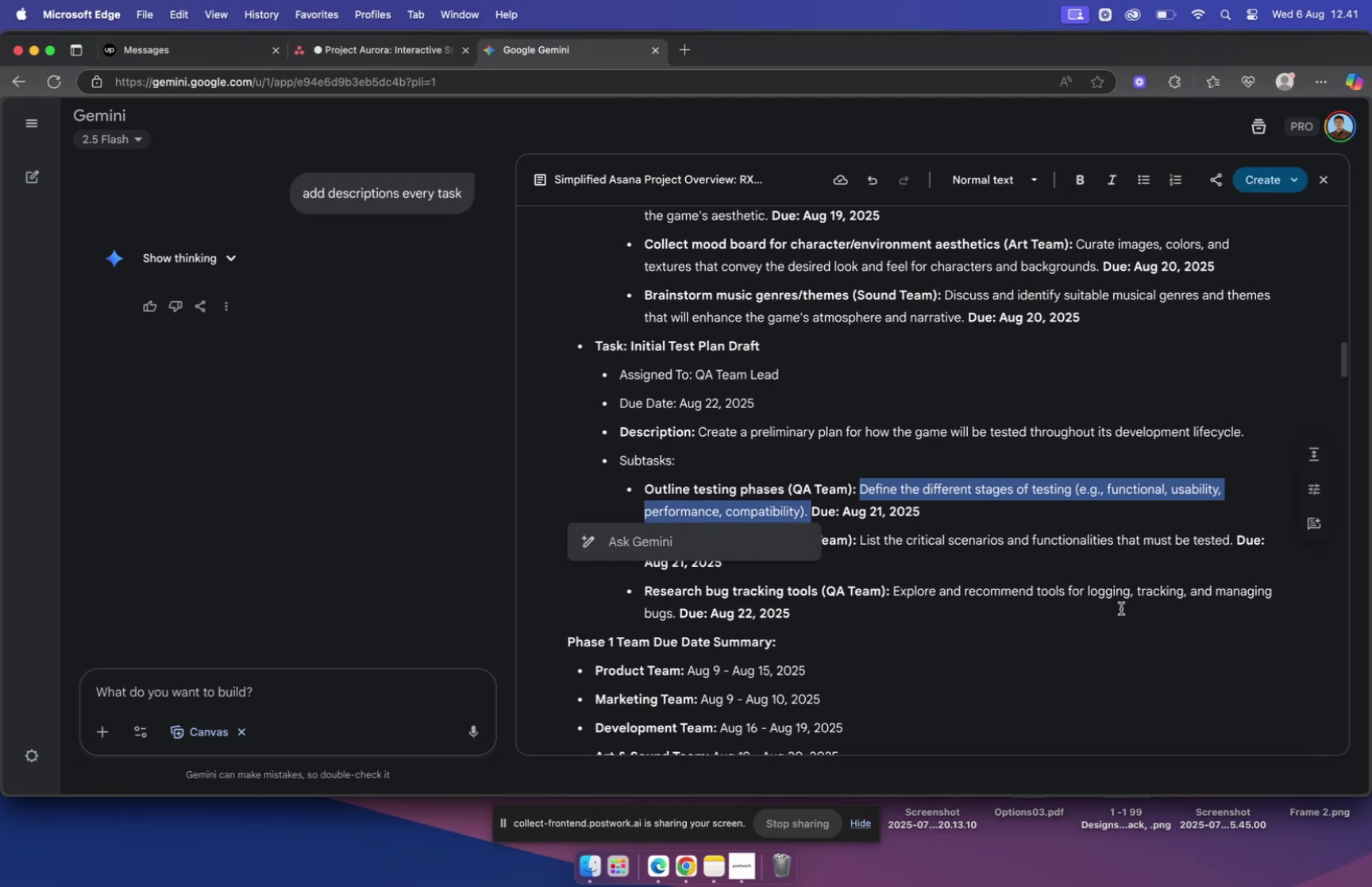 
key(Meta+C)
 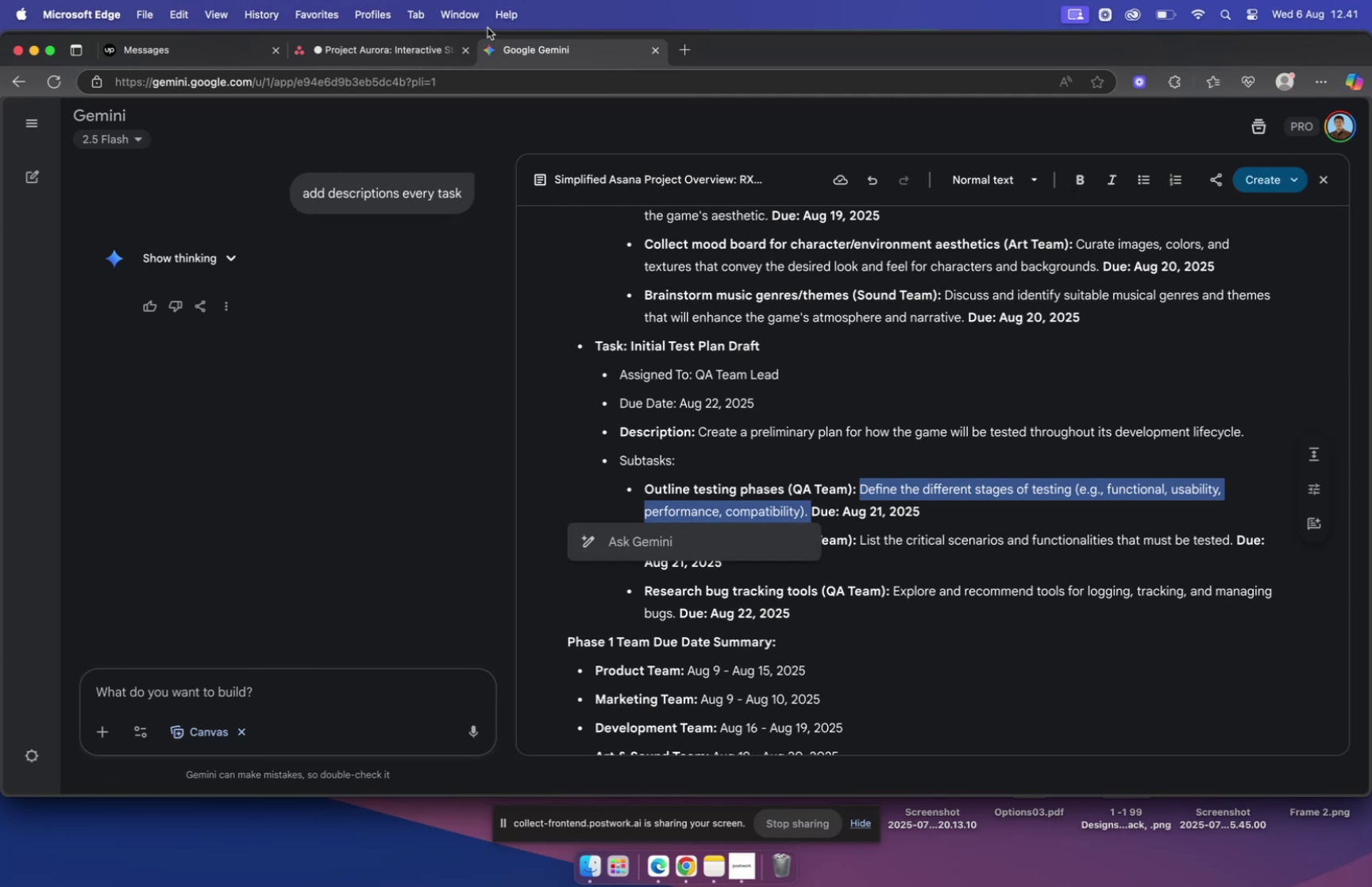 
left_click([387, 43])
 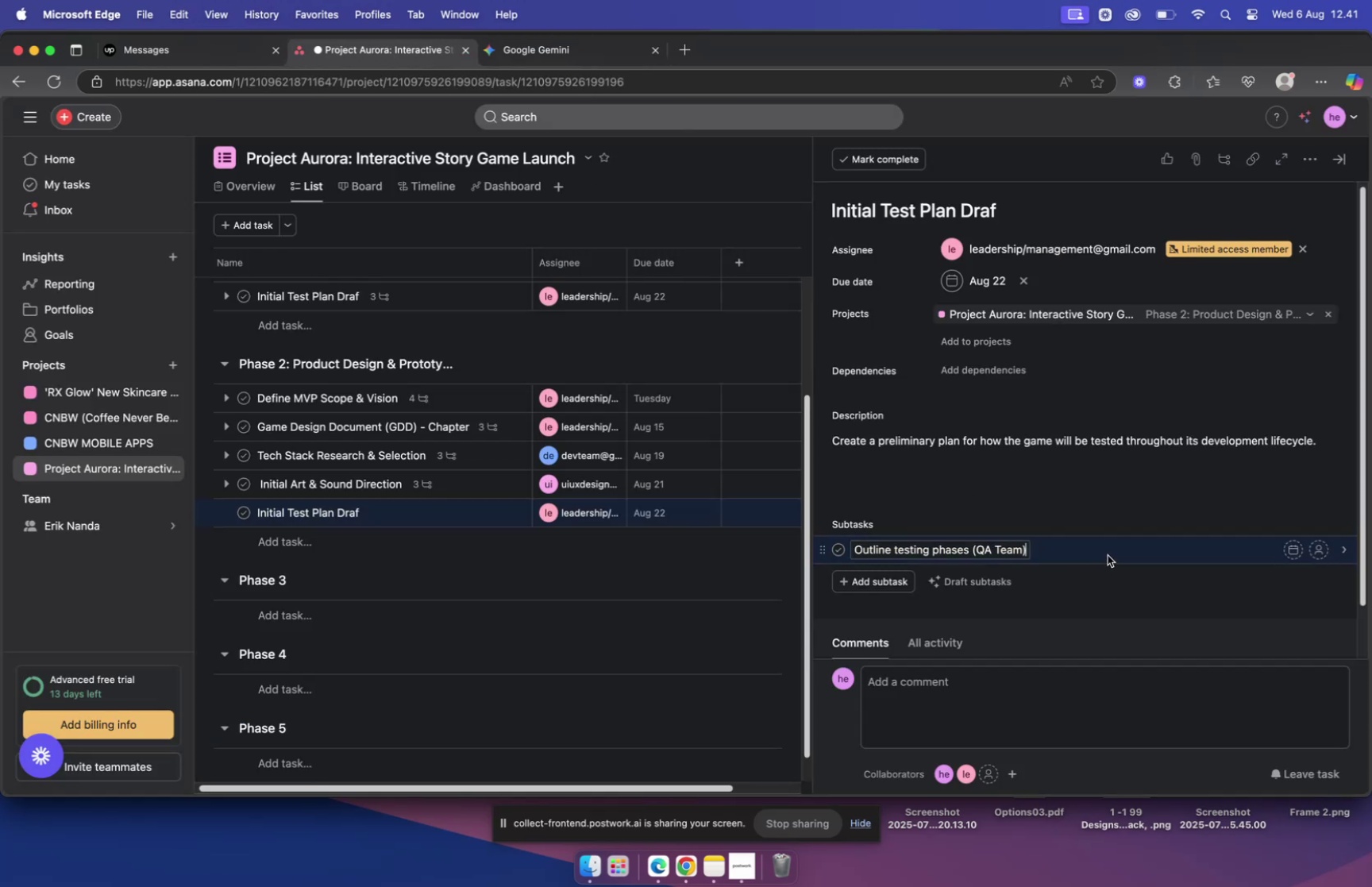 
left_click([1109, 547])
 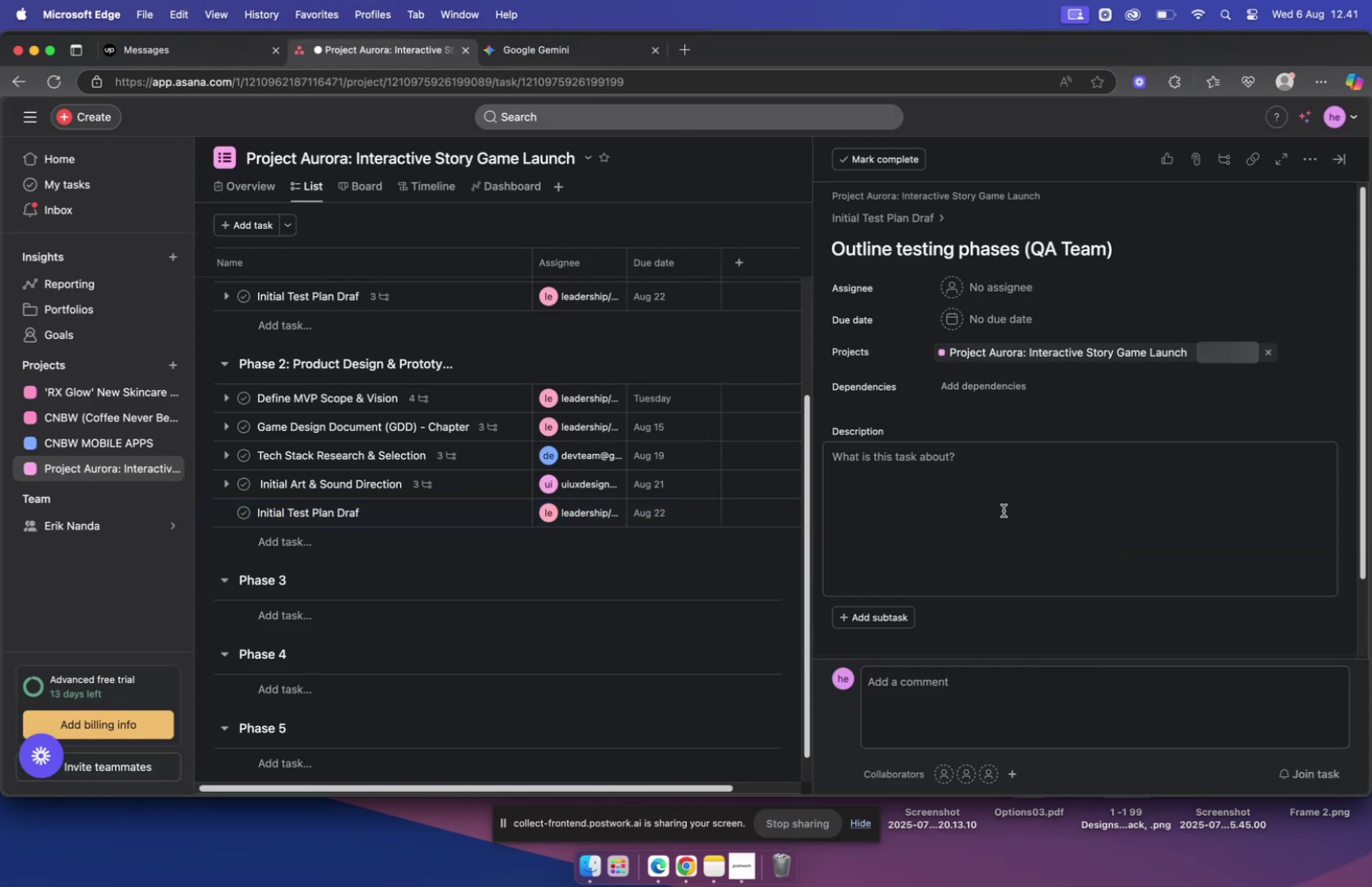 
left_click([949, 478])
 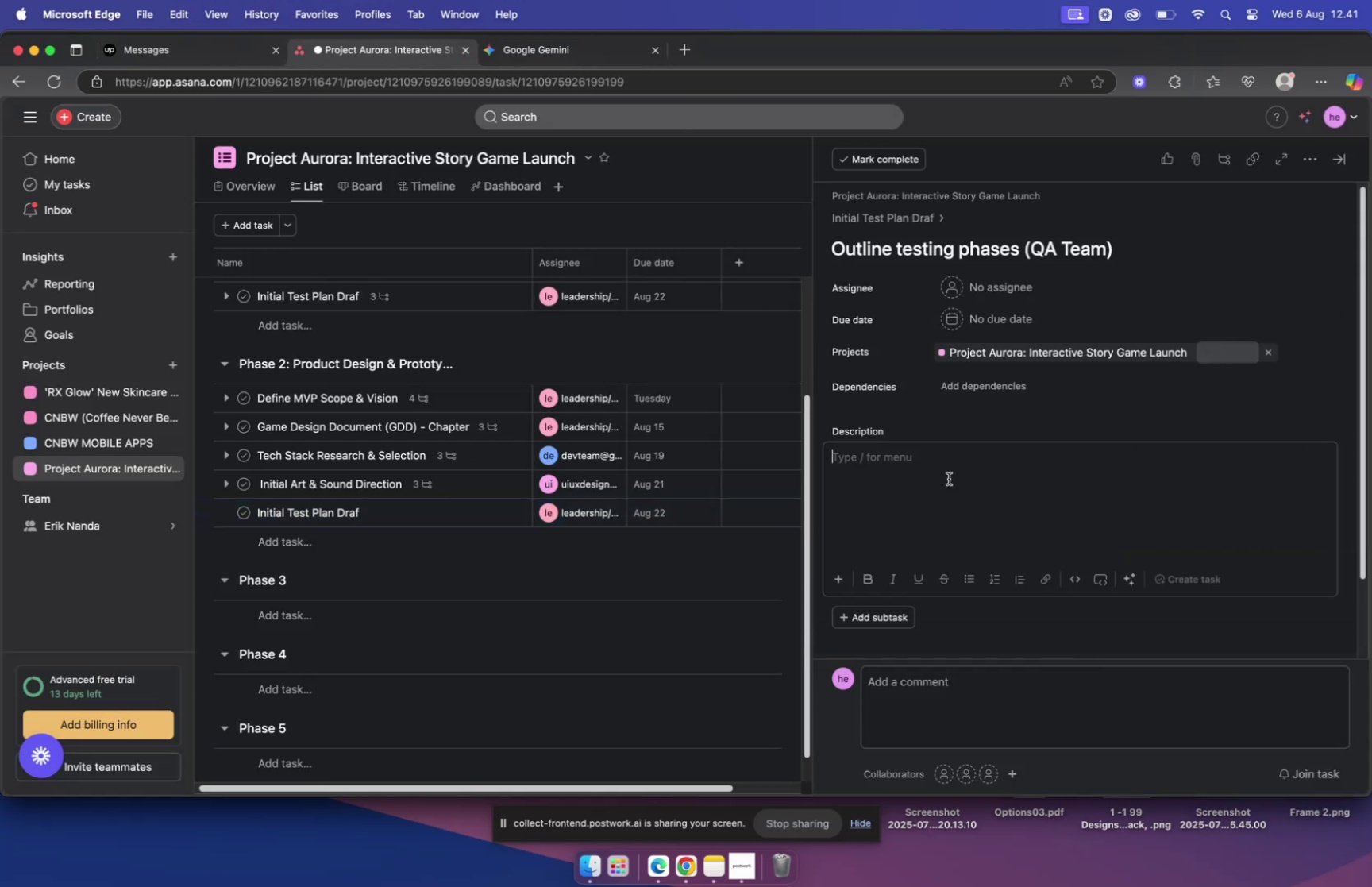 
key(Meta+V)
 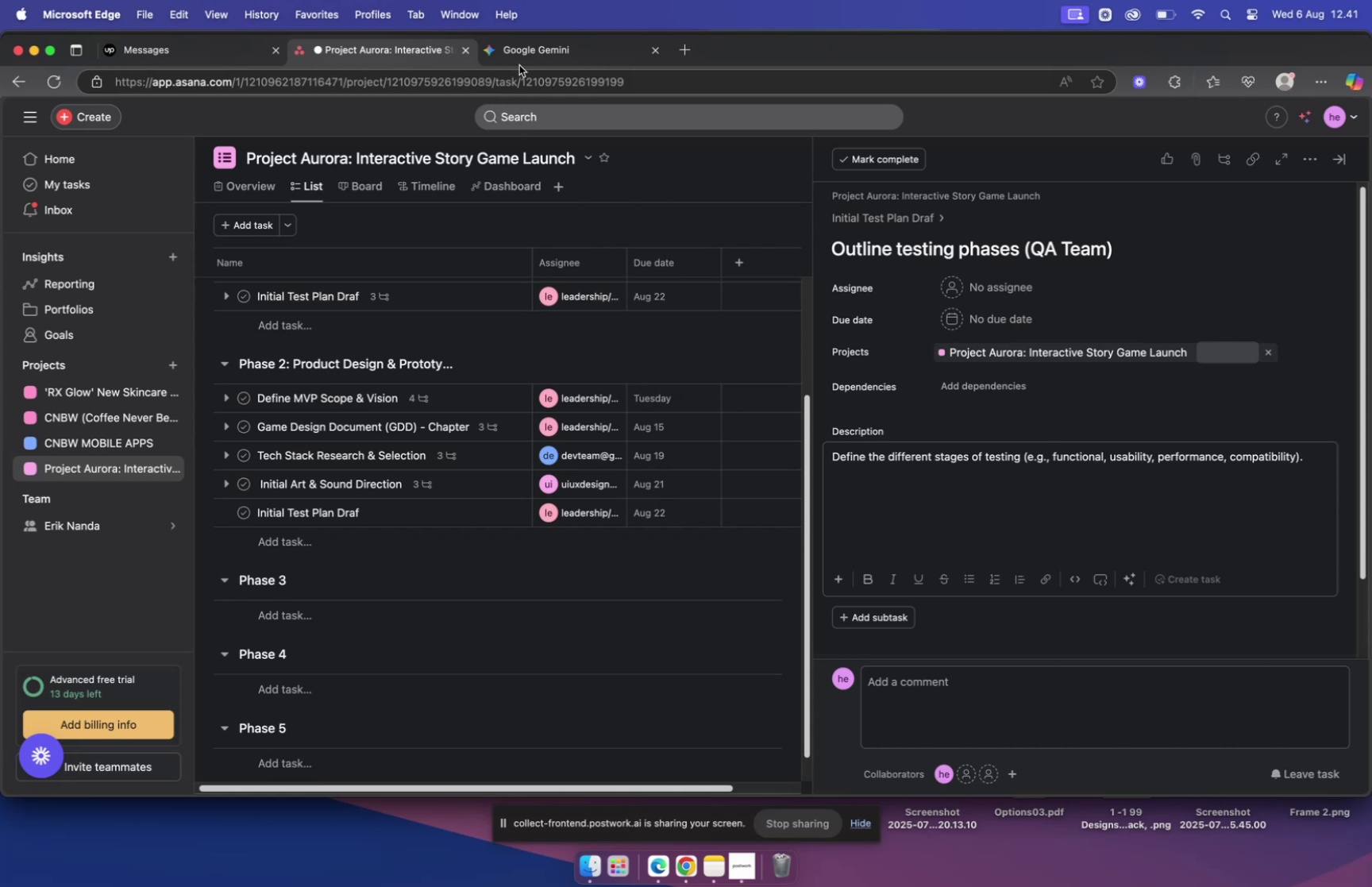 
left_click([519, 53])
 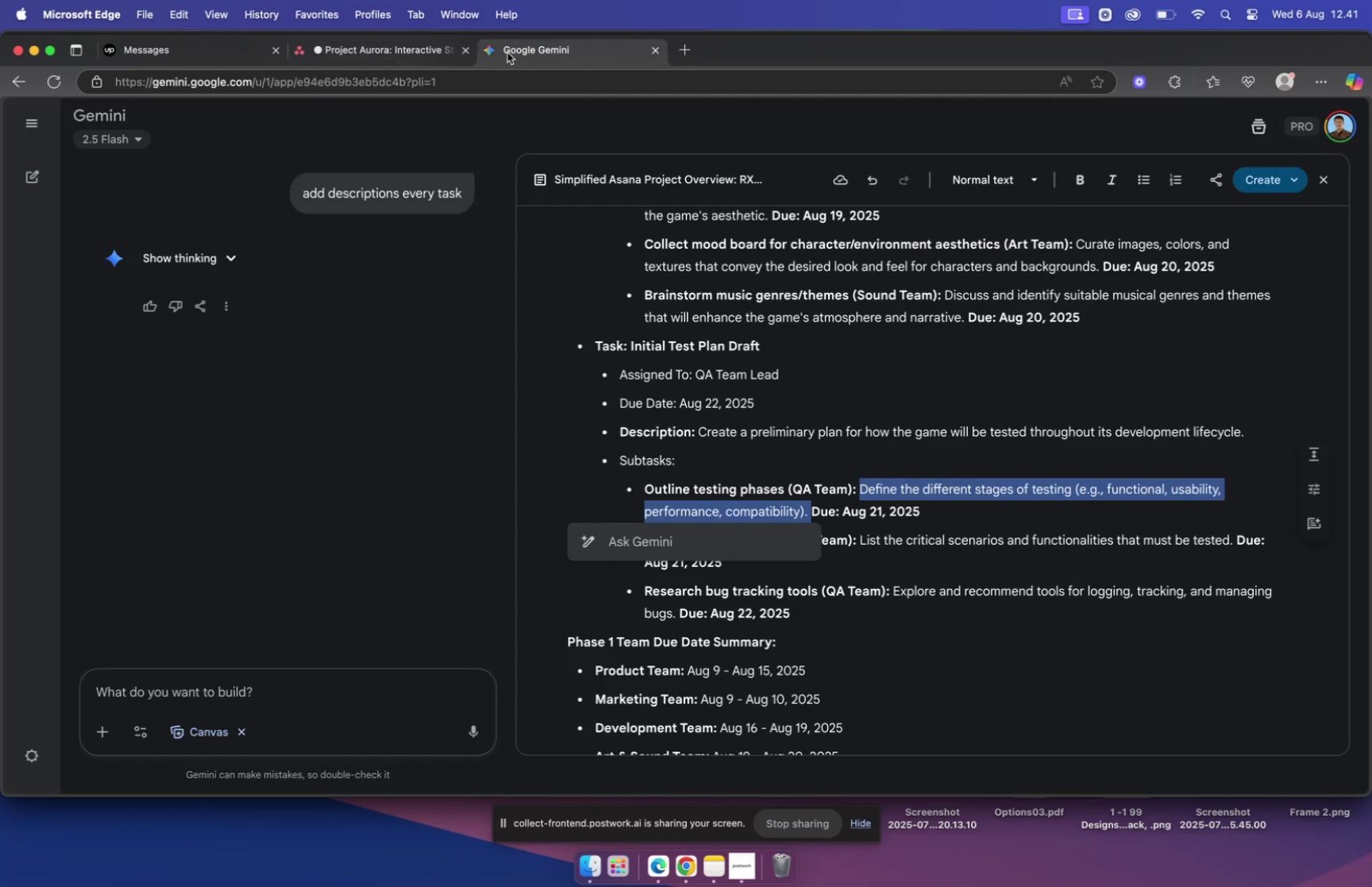 
left_click([379, 46])
 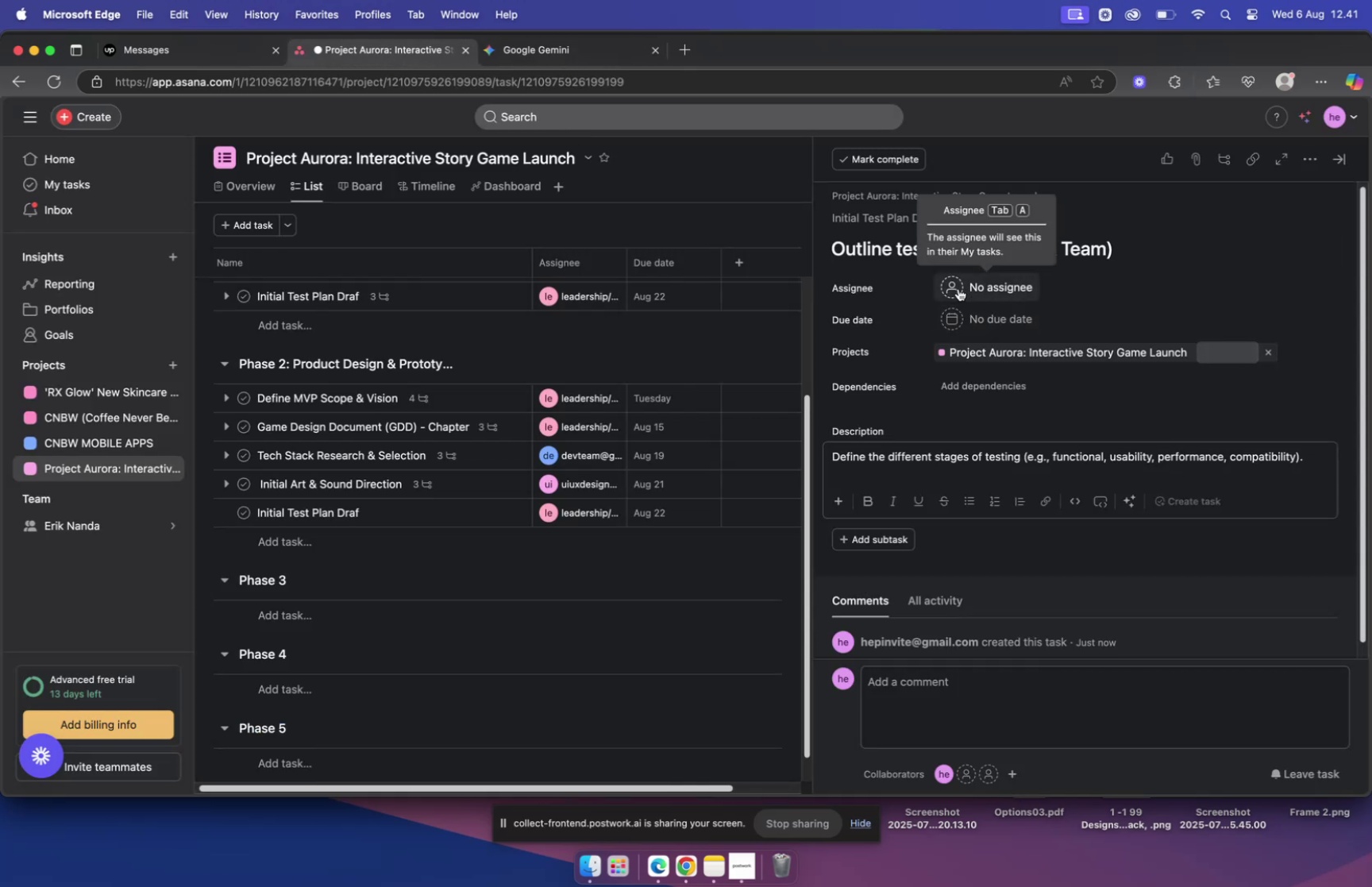 
left_click([958, 288])
 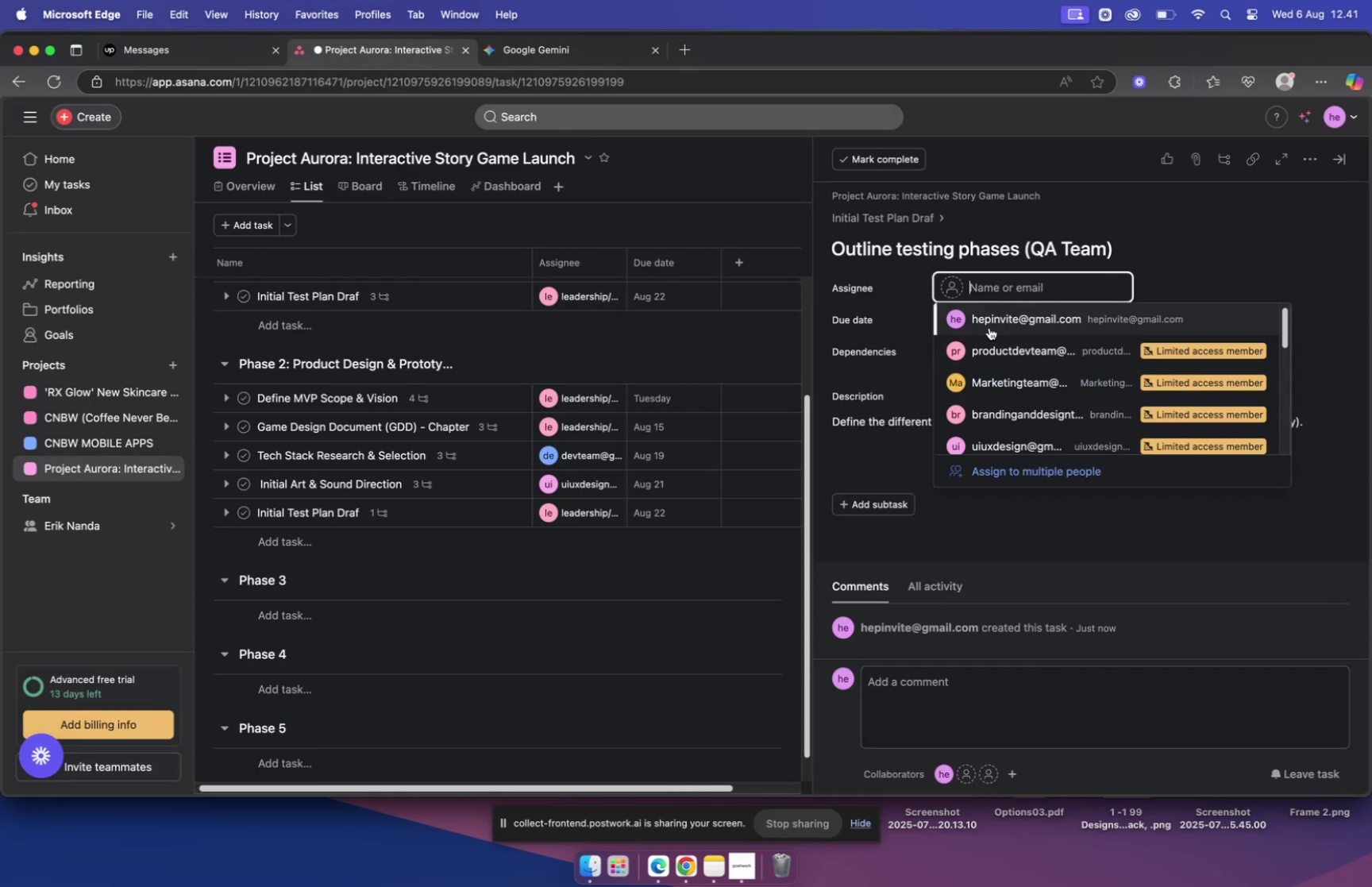 
type(lead)
 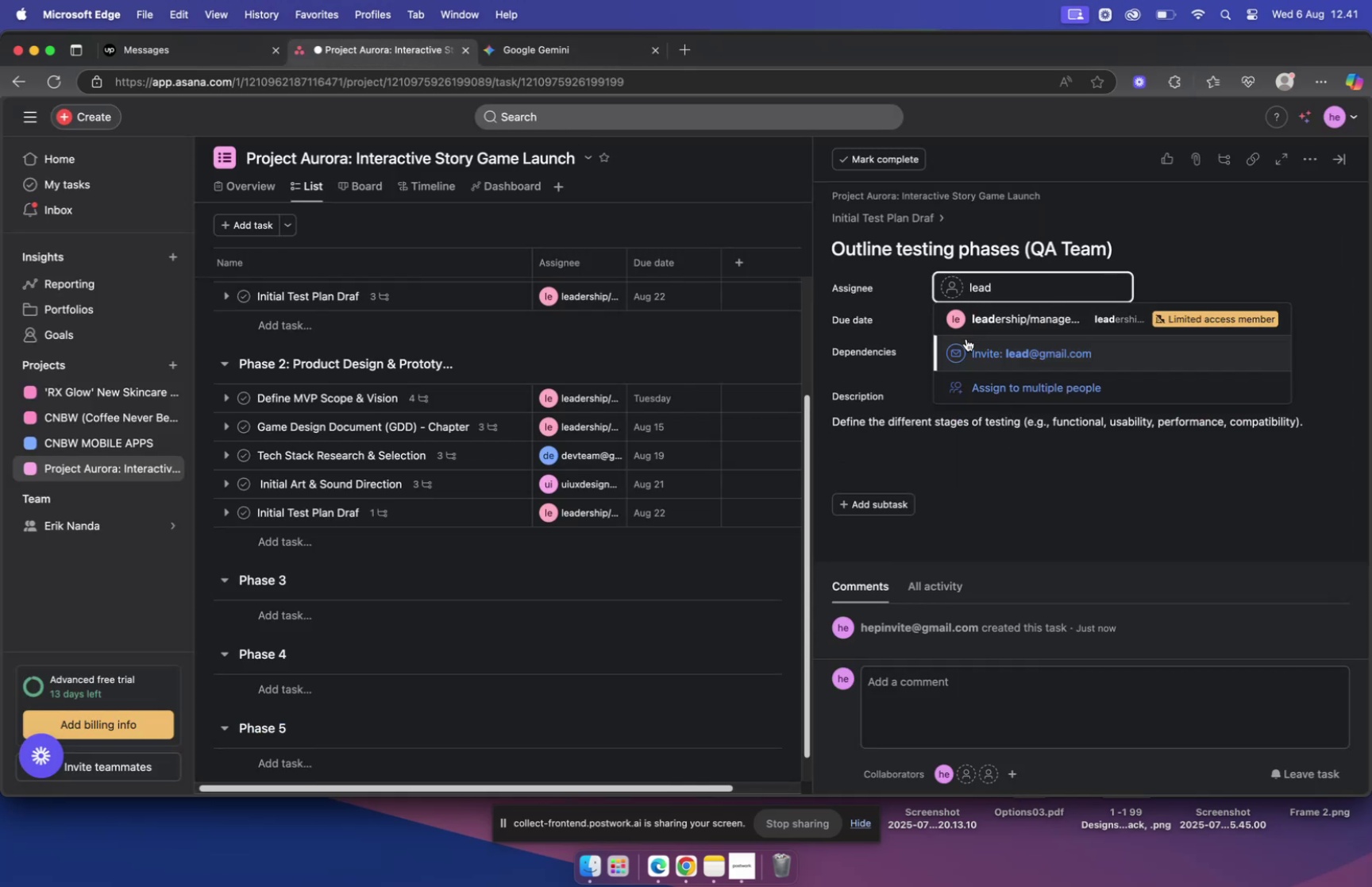 
left_click([1000, 322])
 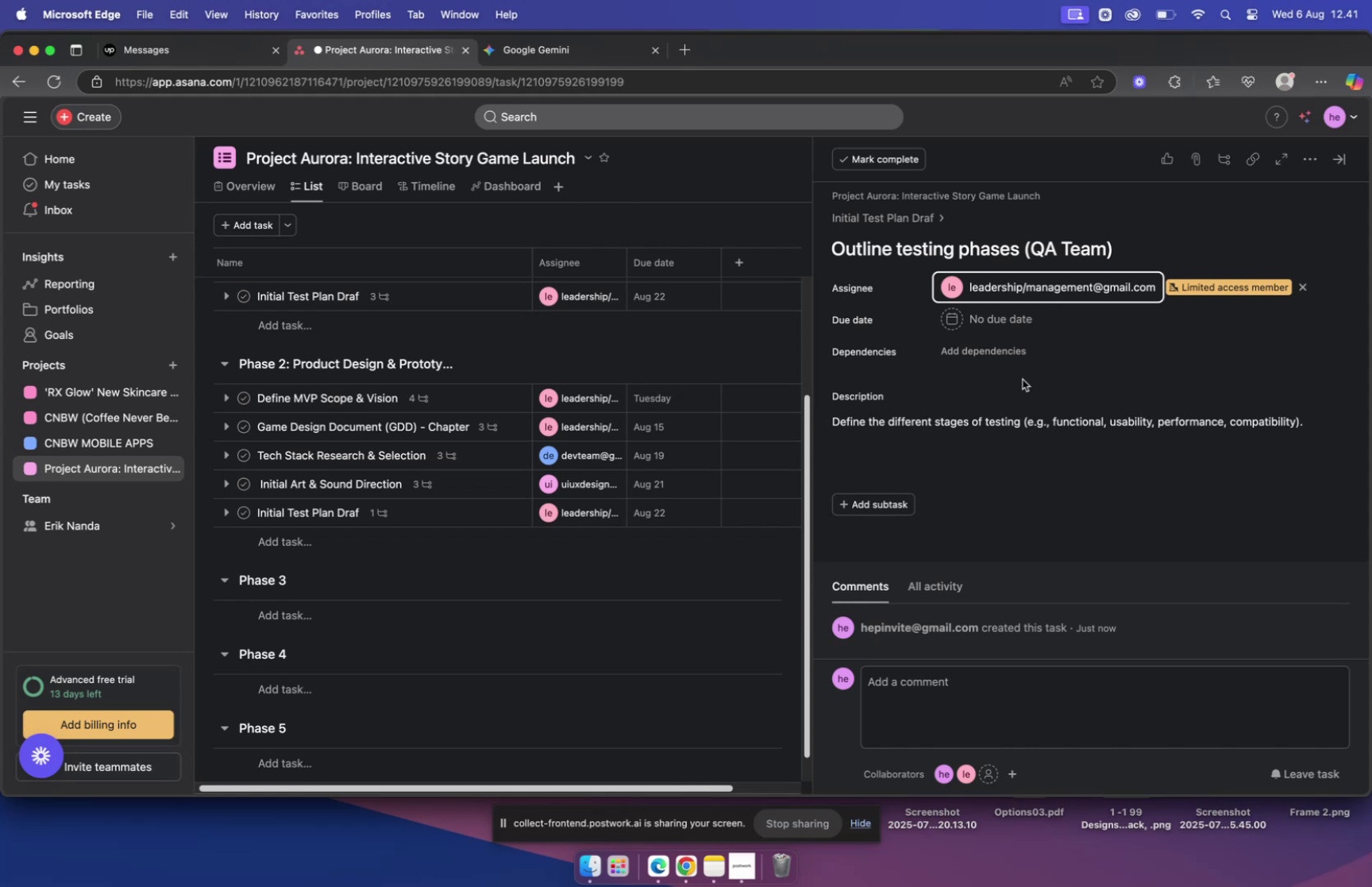 
mouse_move([1034, 319])
 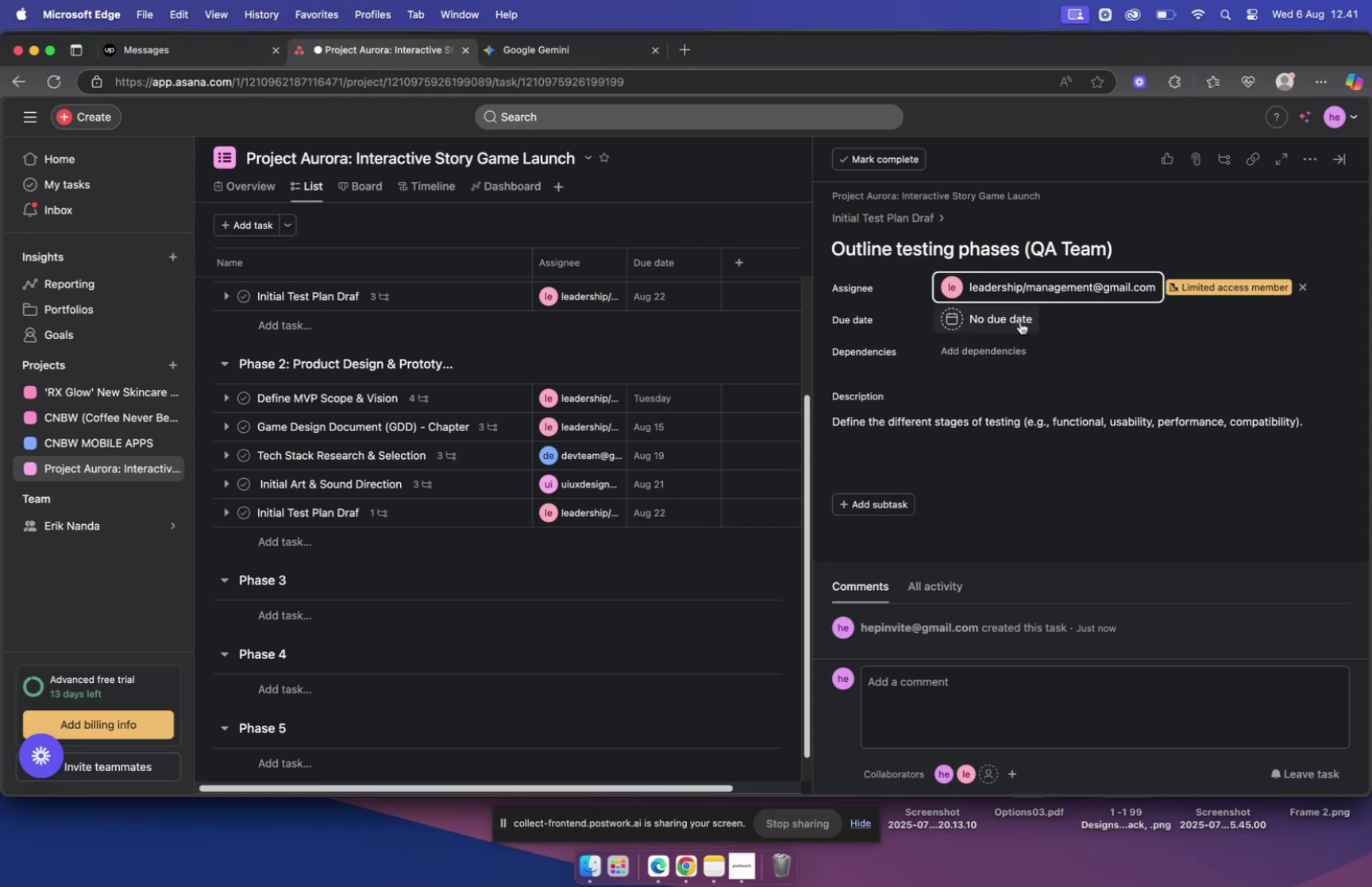 
left_click([1020, 322])
 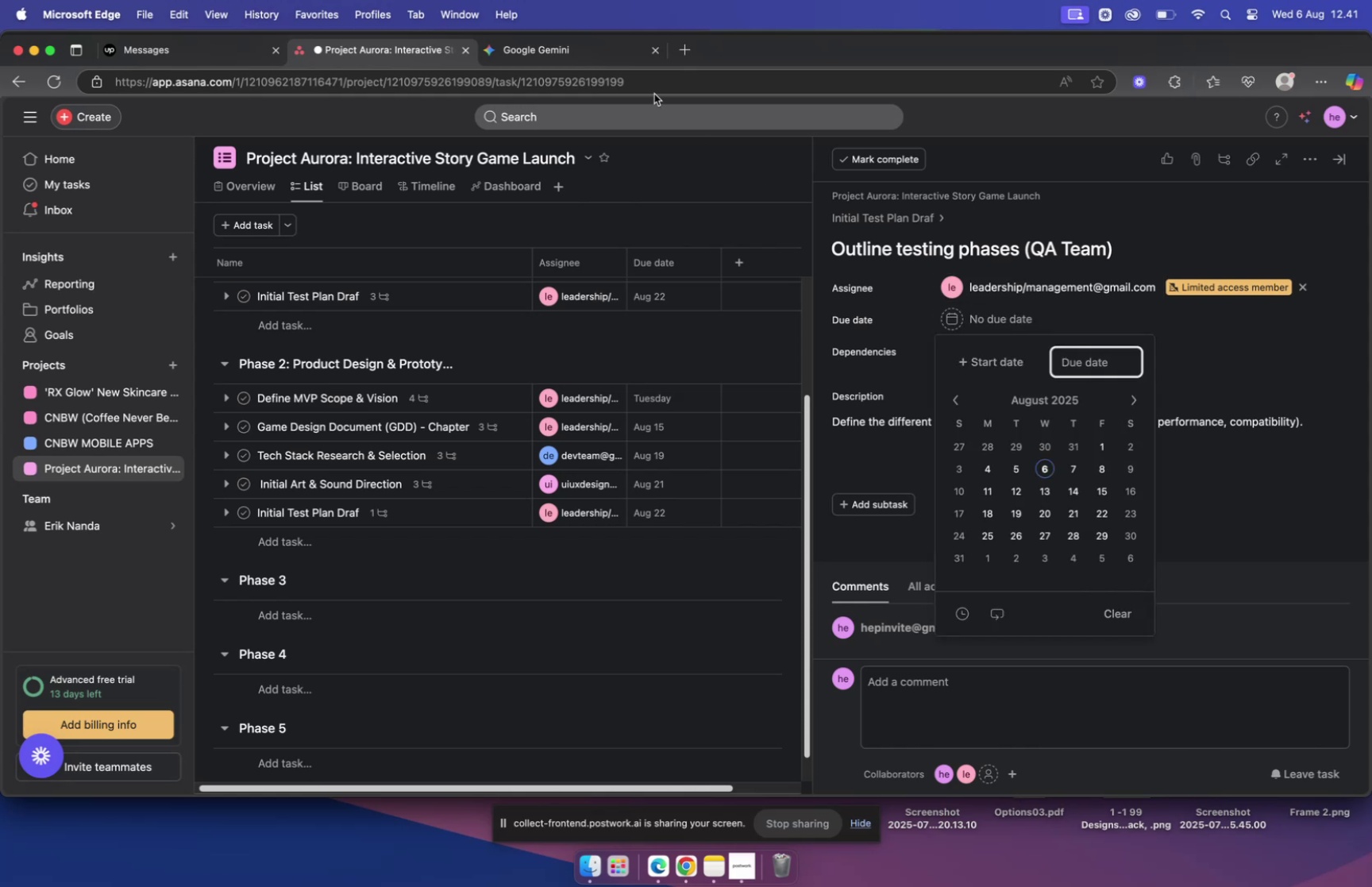 
left_click([604, 59])
 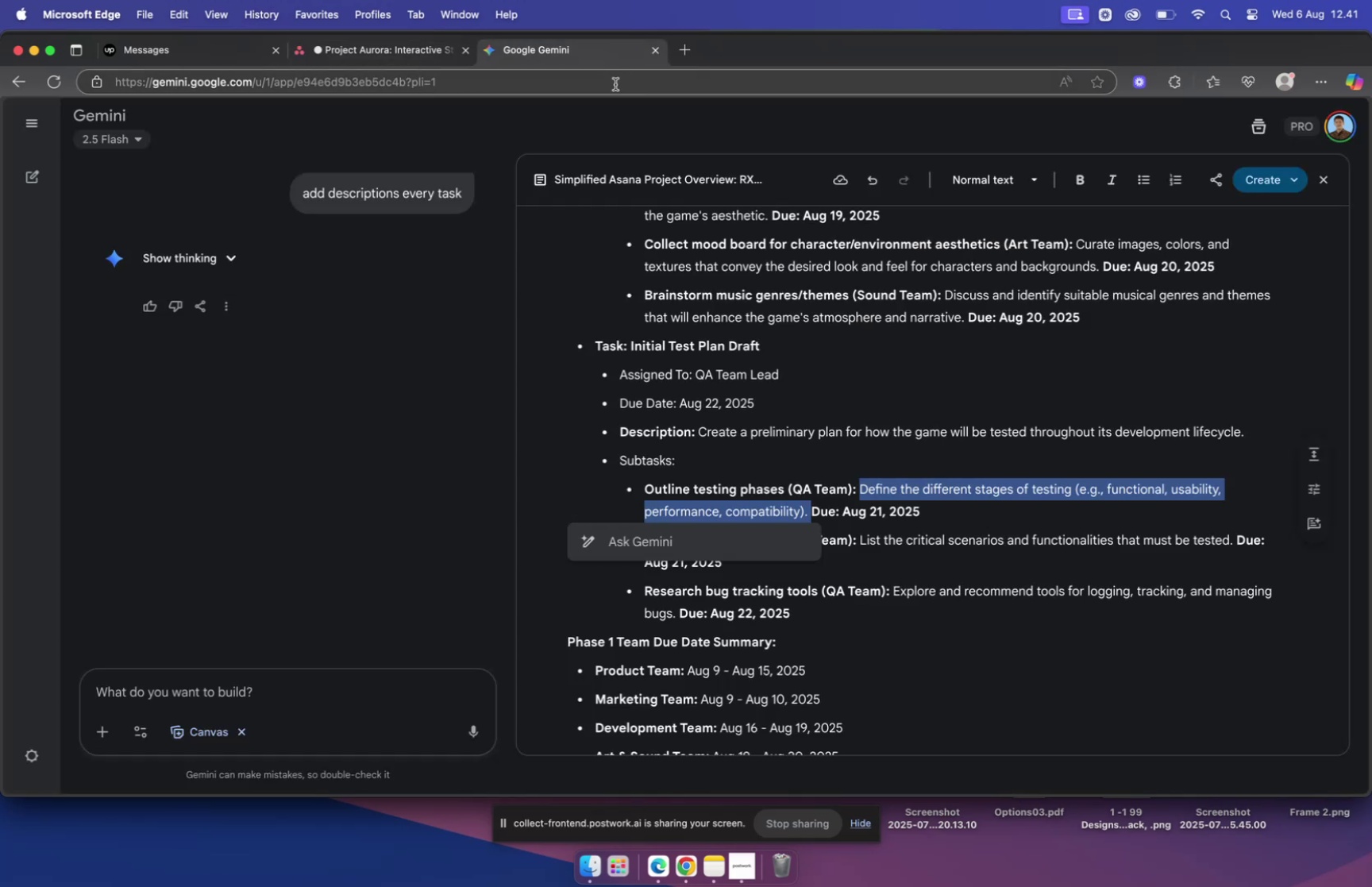 
left_click([383, 51])
 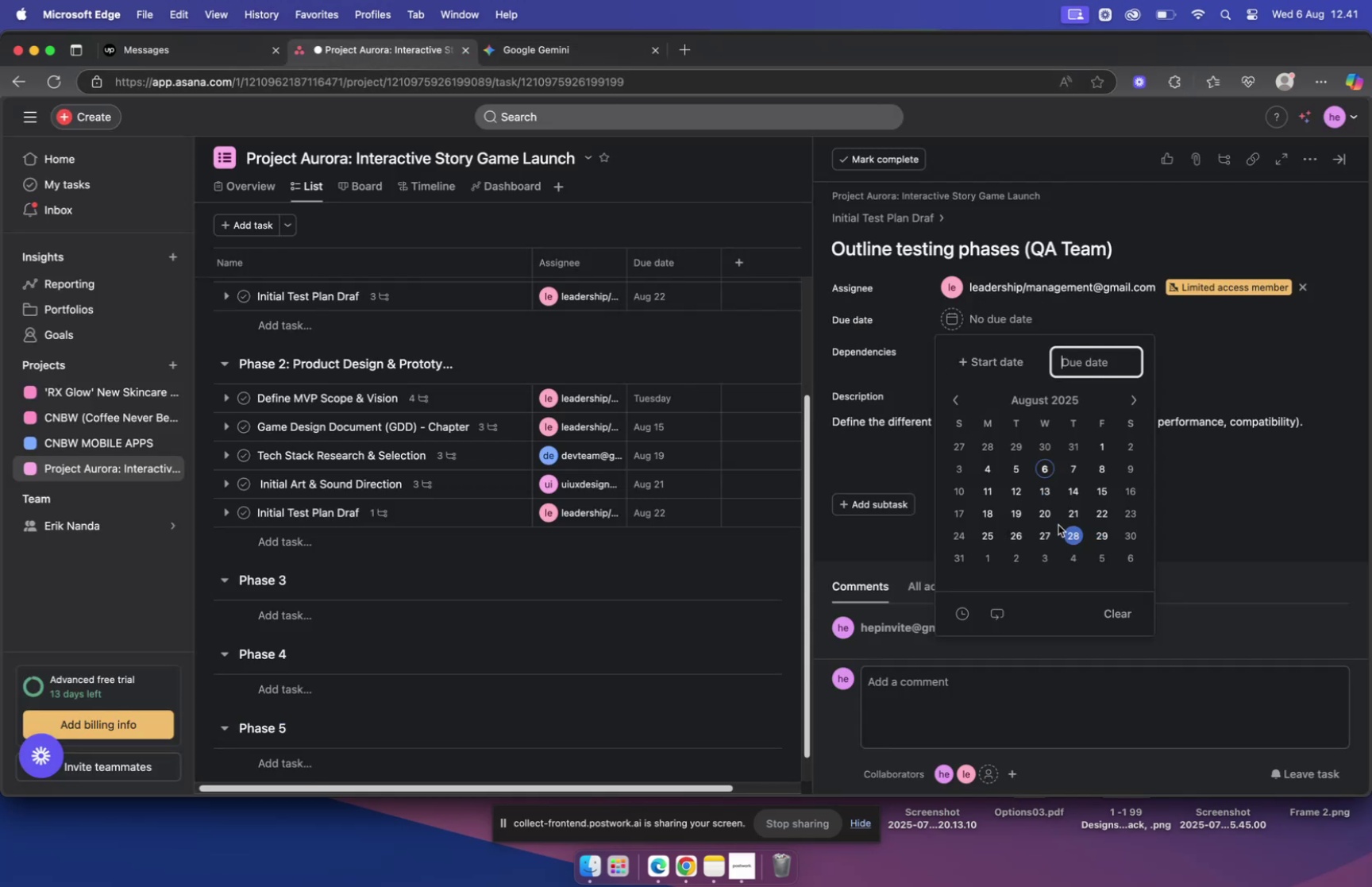 
left_click([1084, 511])
 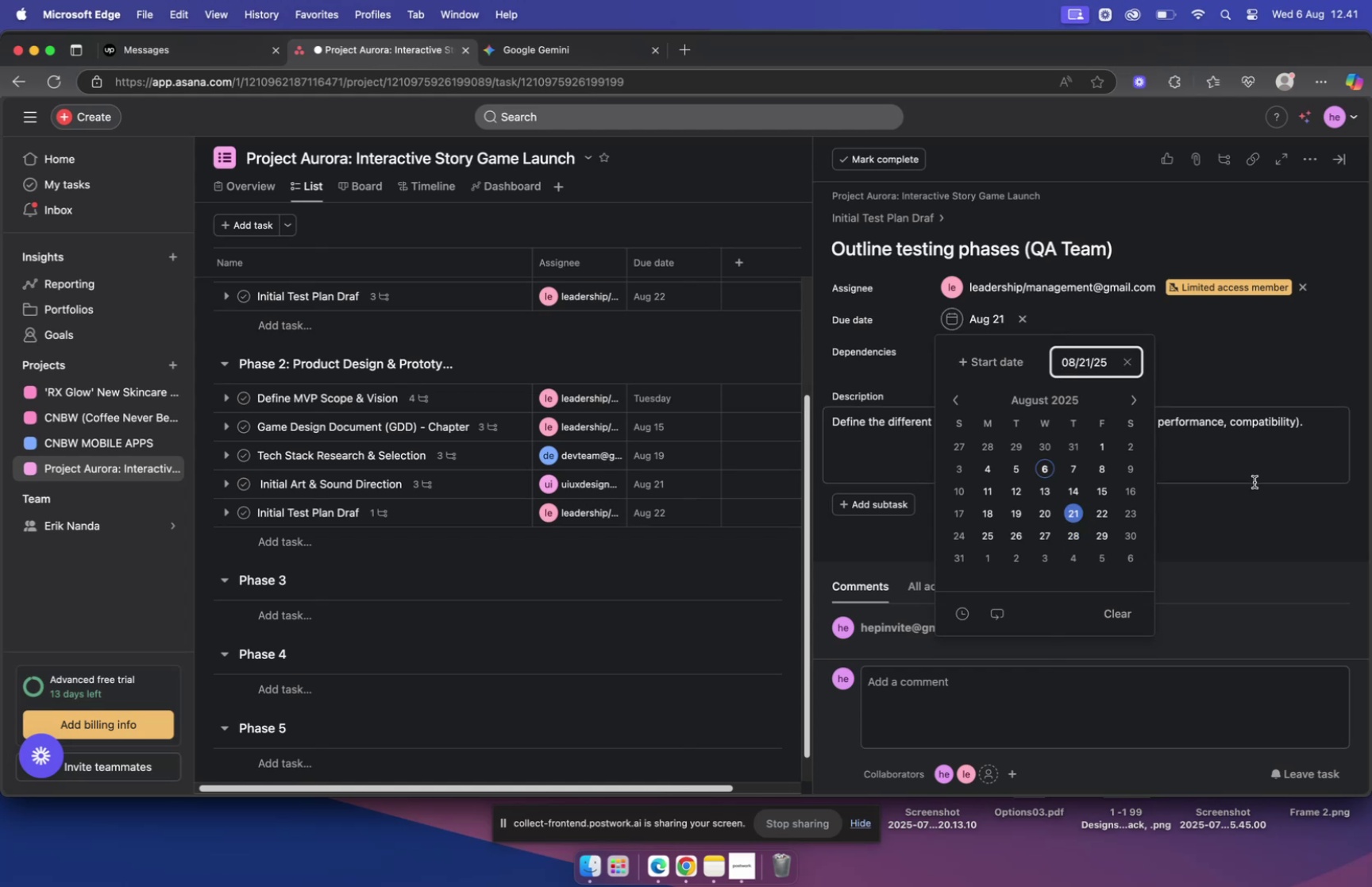 
left_click([1247, 462])
 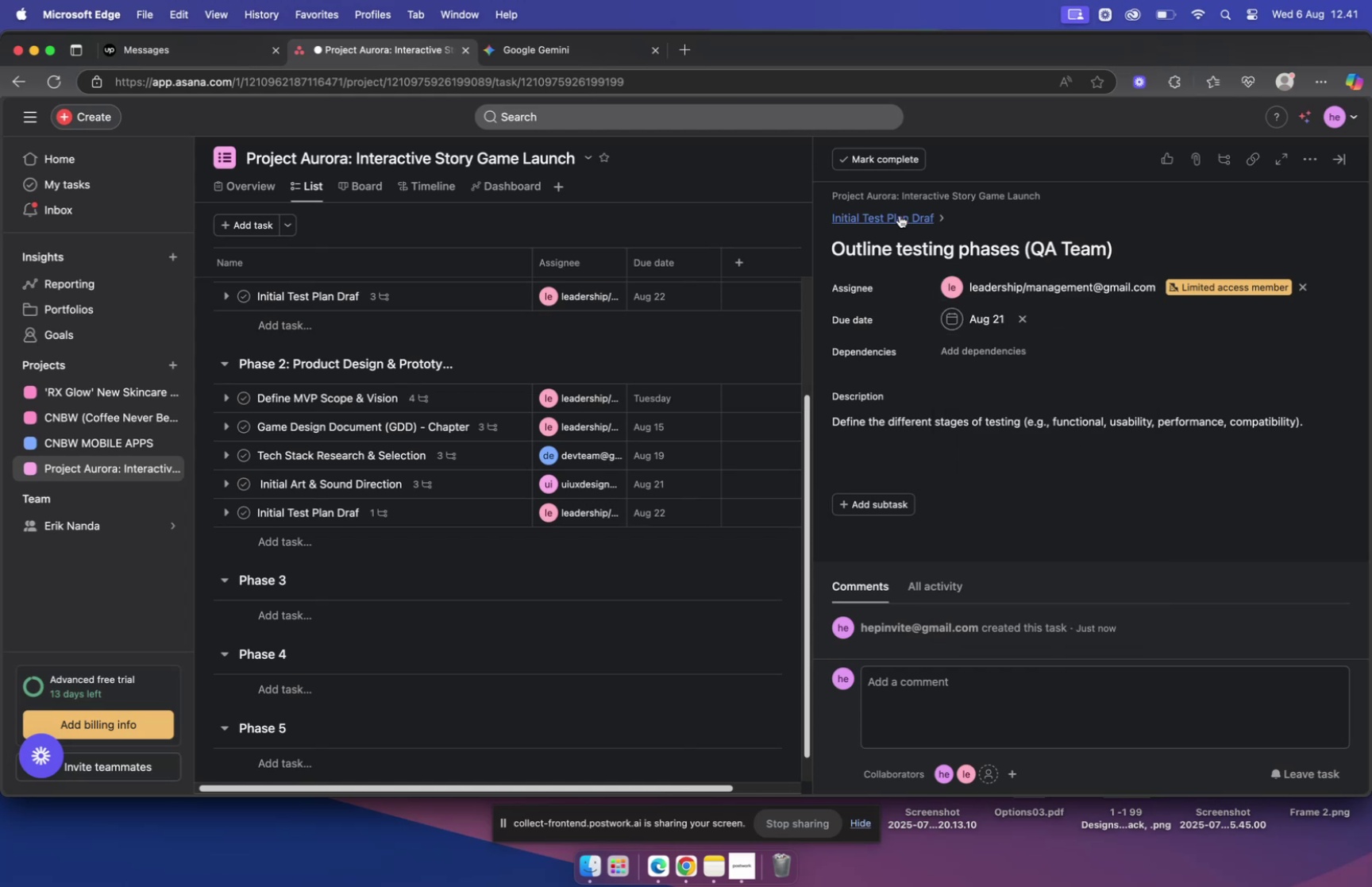 
left_click([894, 220])
 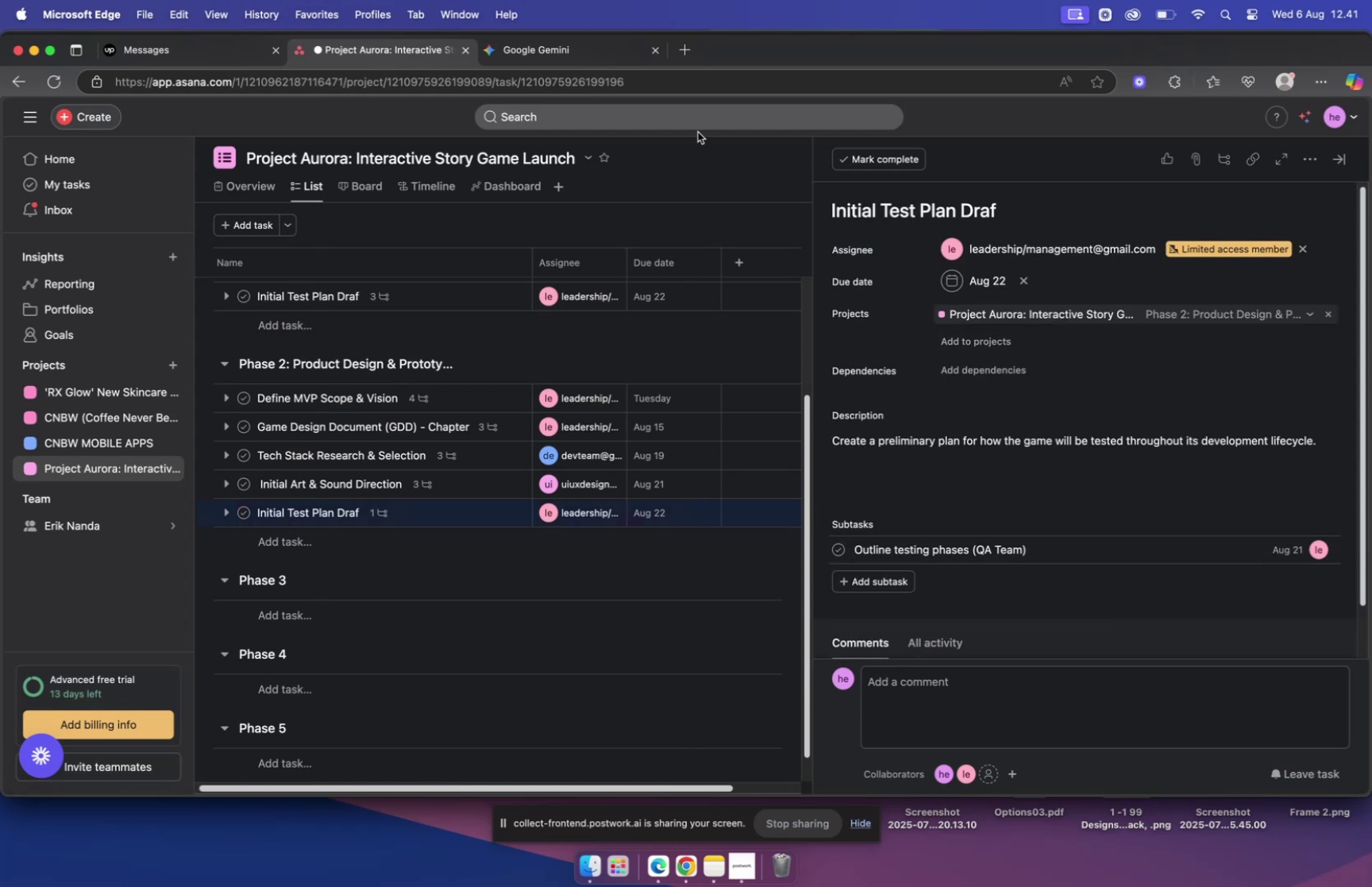 
left_click([599, 56])
 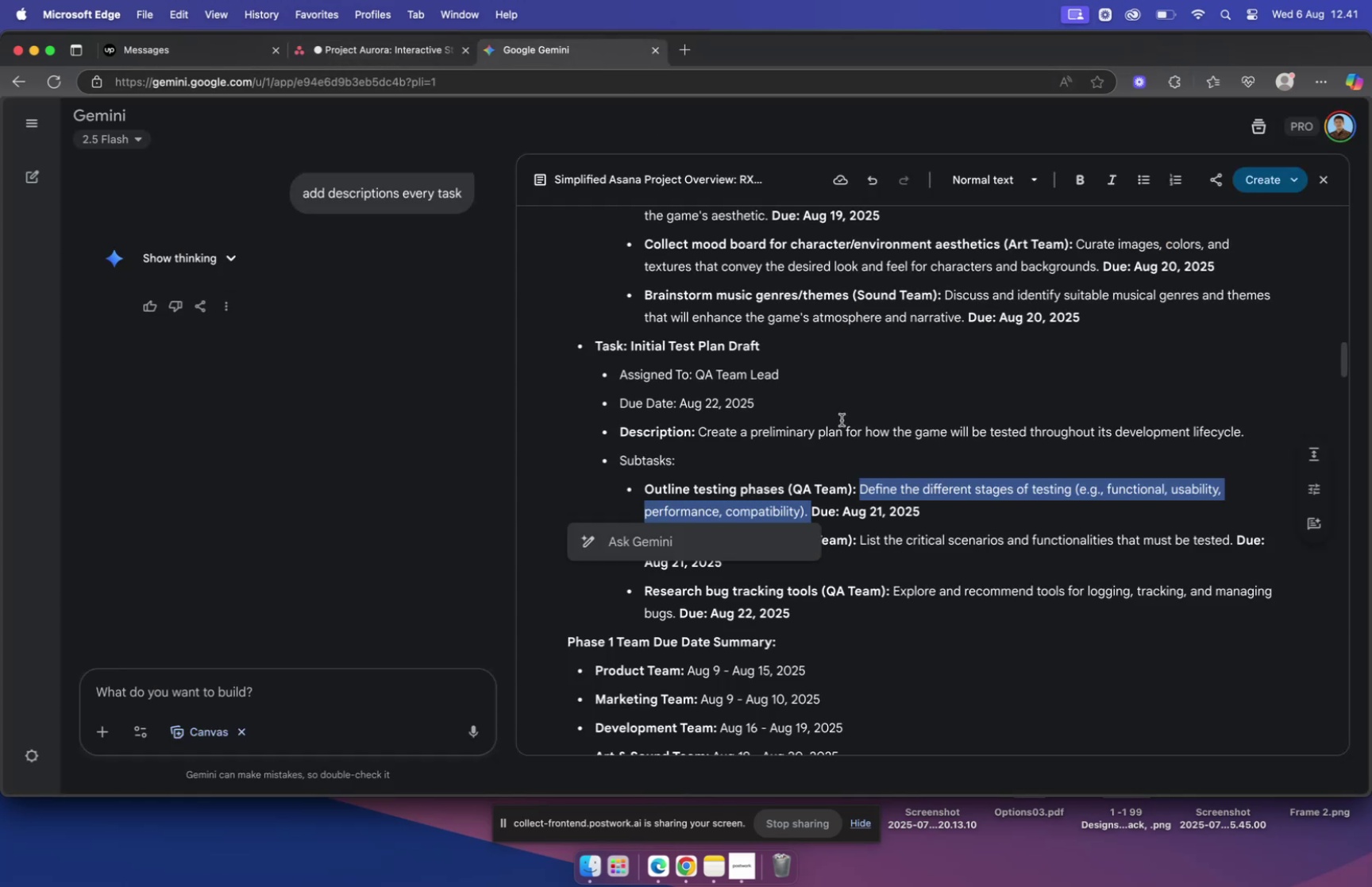 
scroll: coordinate [841, 425], scroll_direction: down, amount: 5.0
 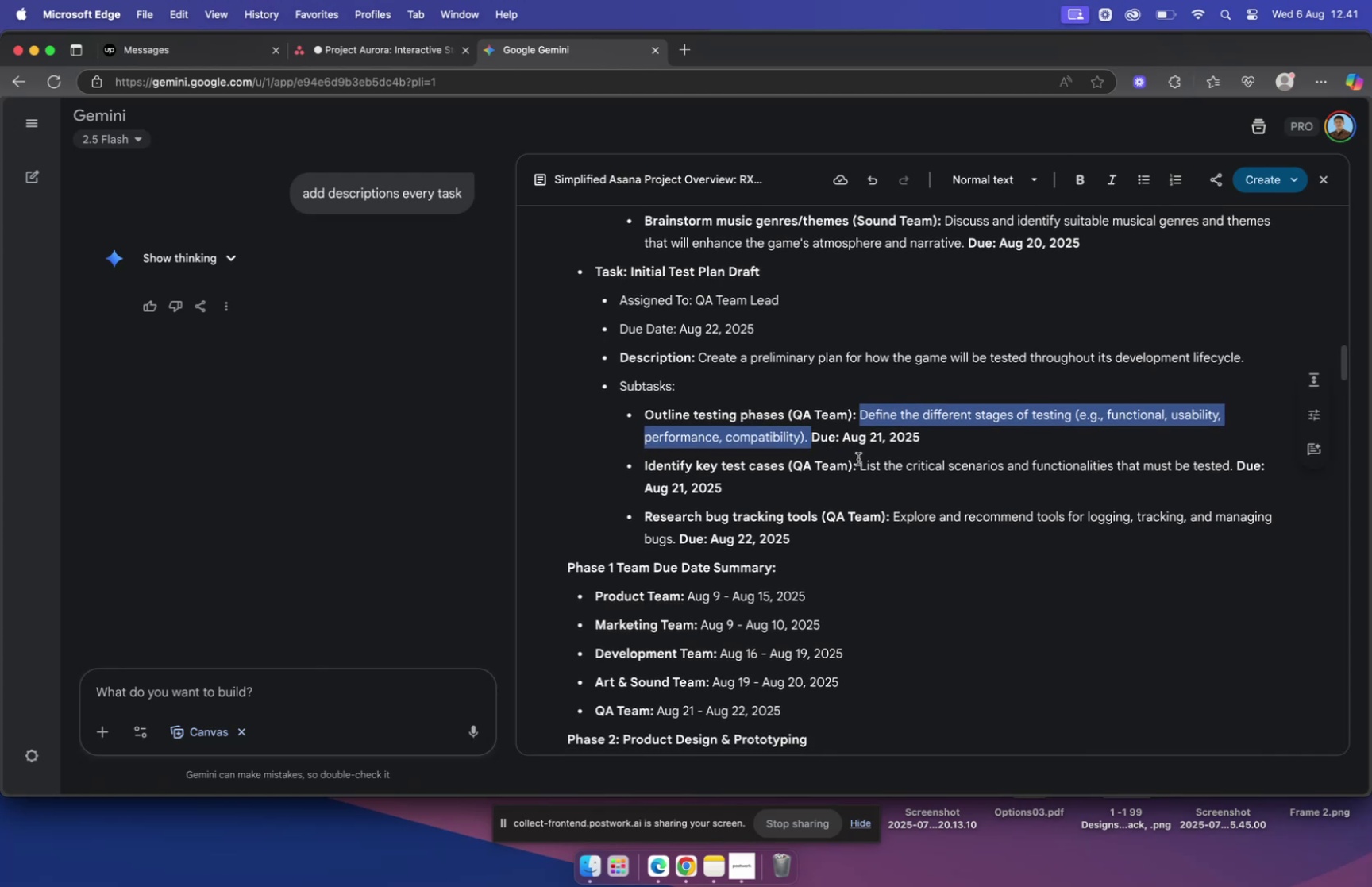 
left_click_drag(start_coordinate=[858, 464], to_coordinate=[985, 471])
 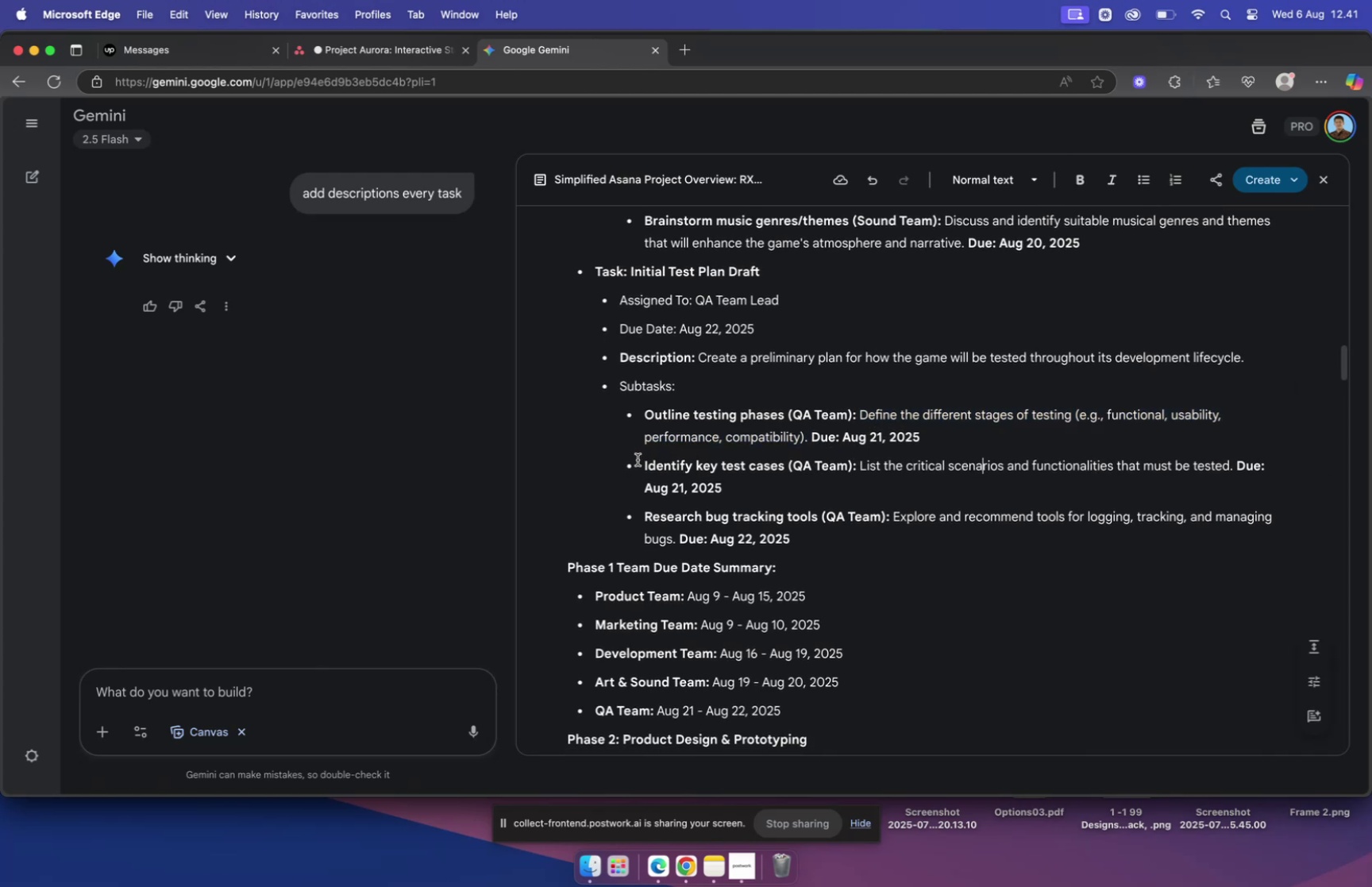 
left_click_drag(start_coordinate=[642, 463], to_coordinate=[853, 461])
 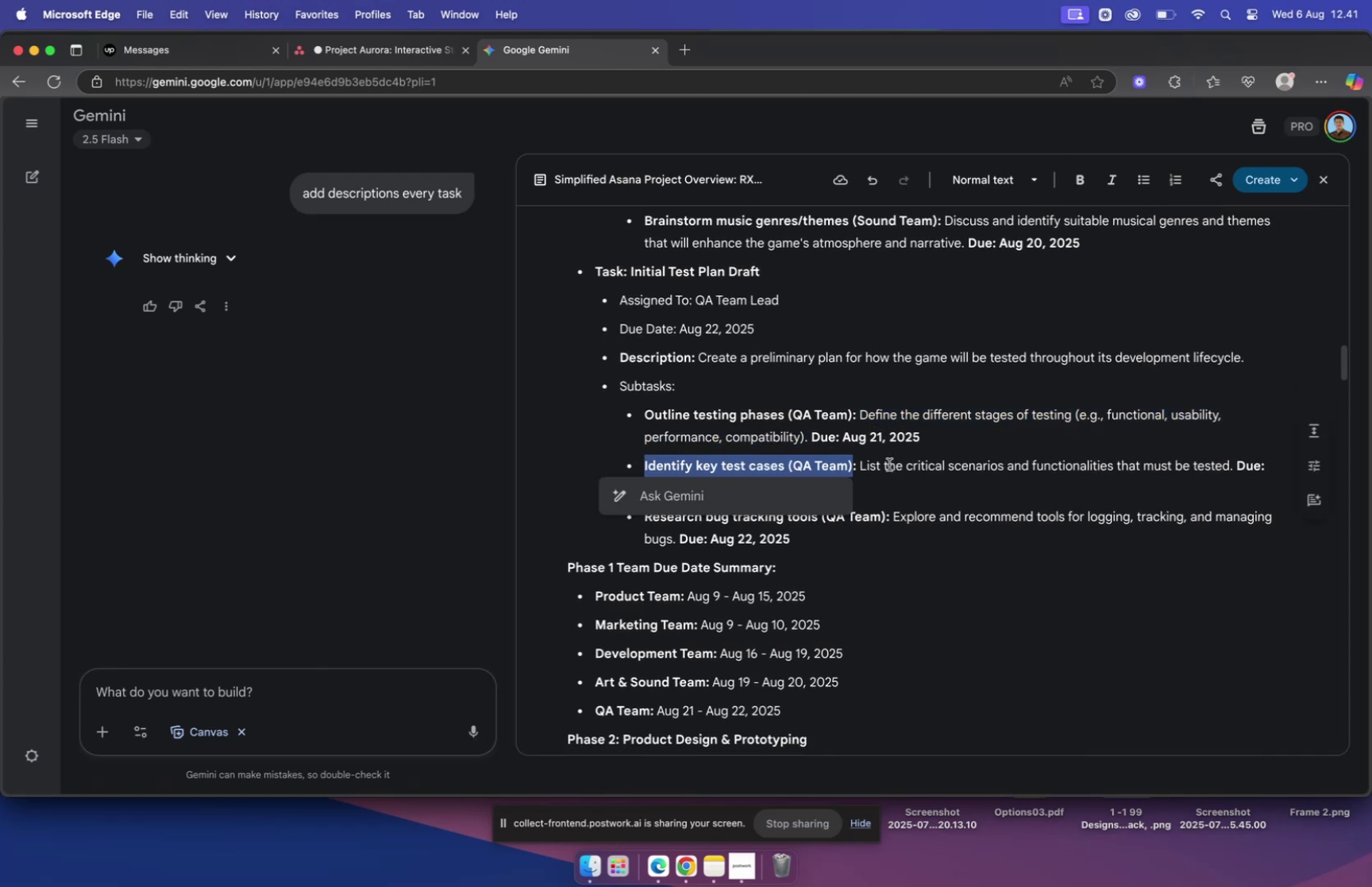 
key(Meta+C)
 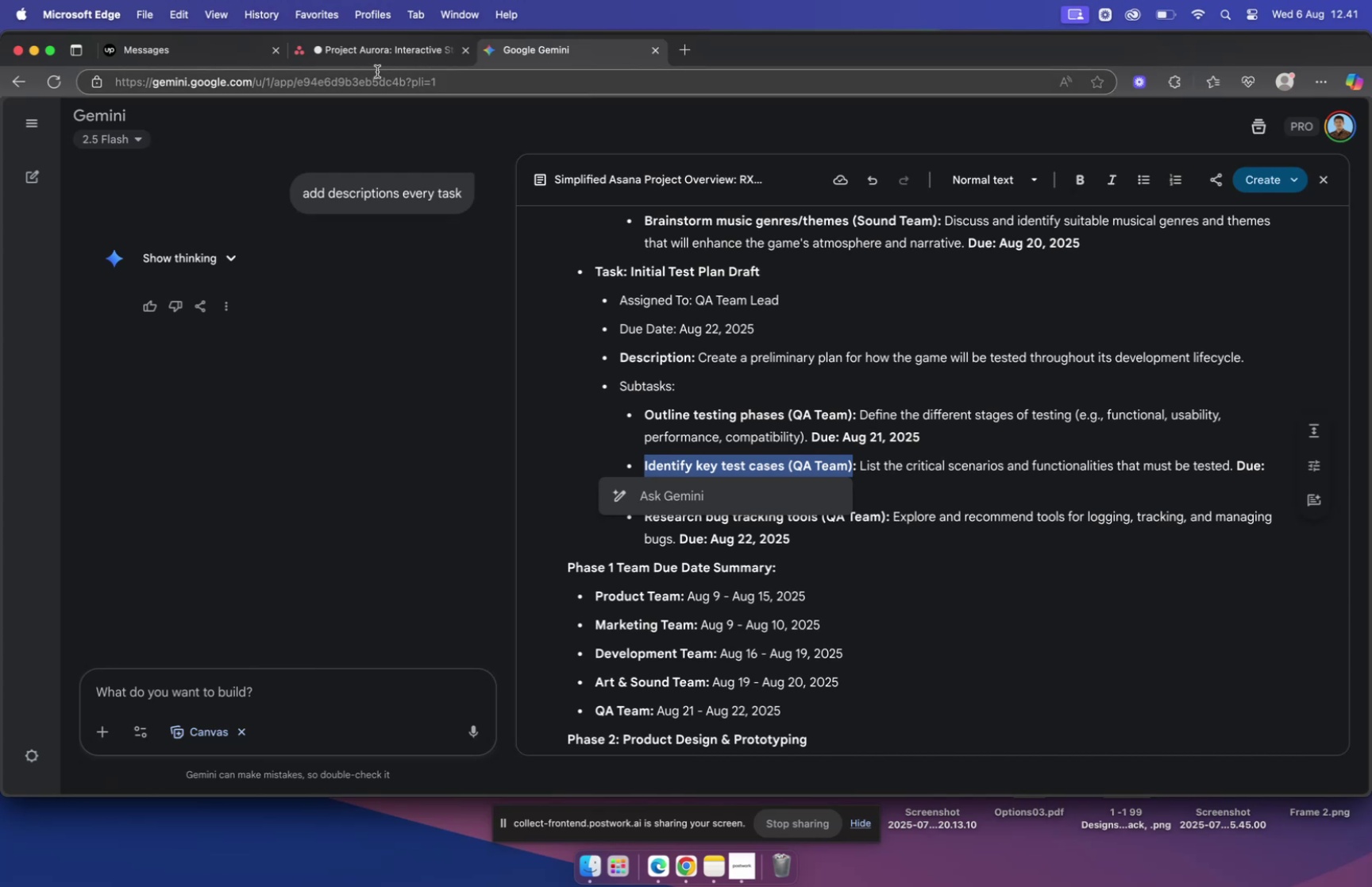 
left_click([376, 50])
 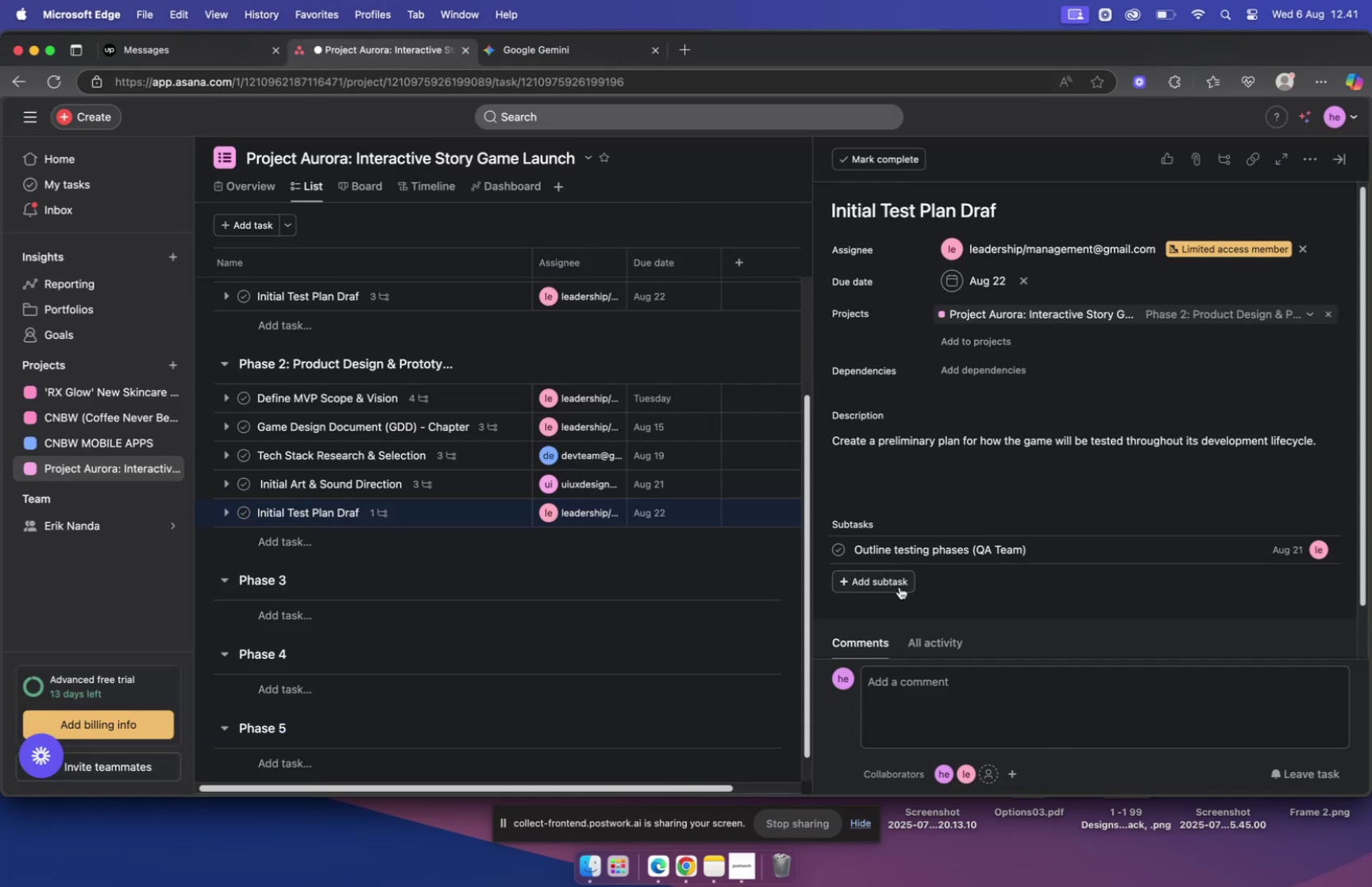 
left_click([892, 579])
 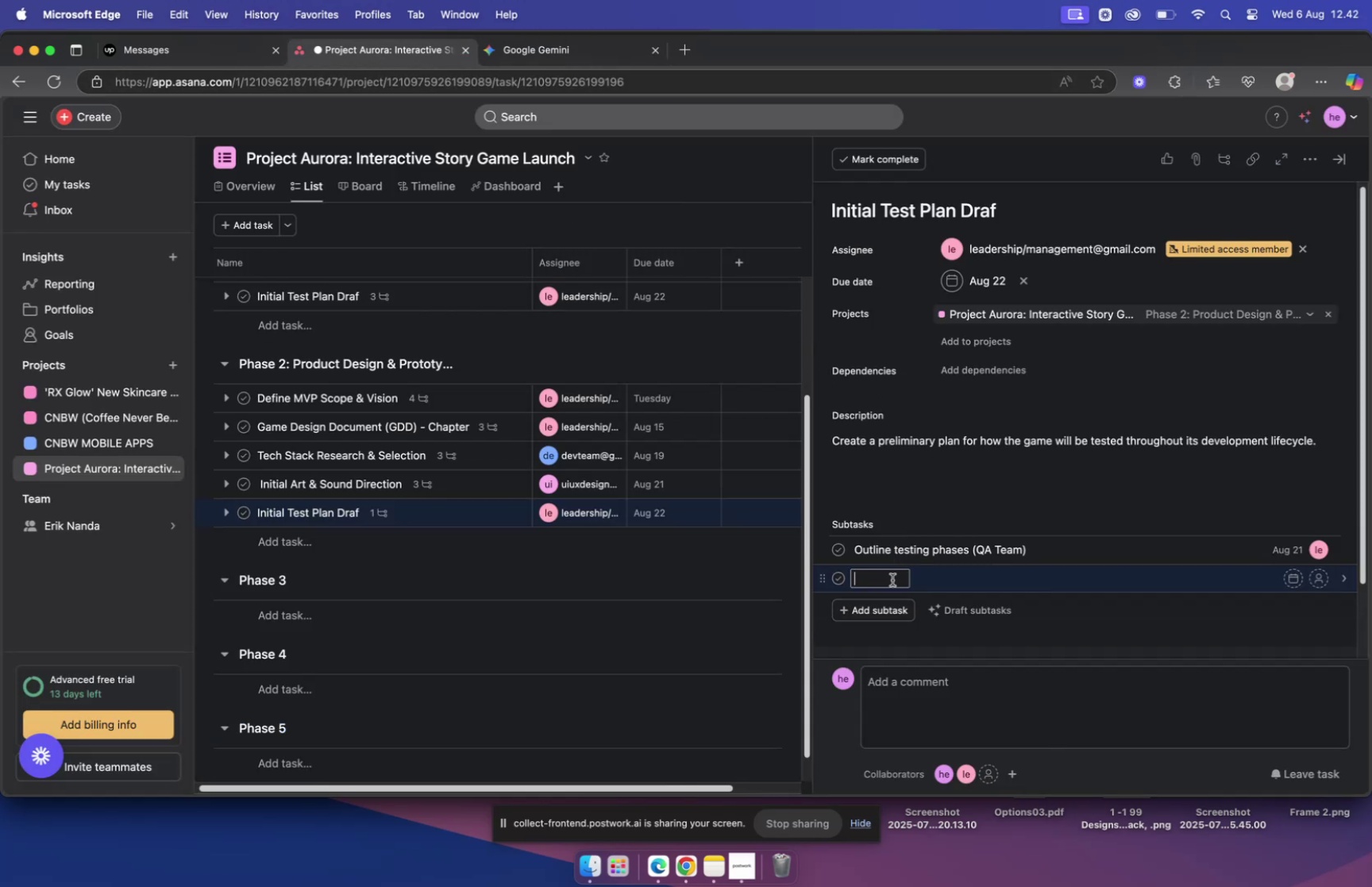 
key(Meta+V)
 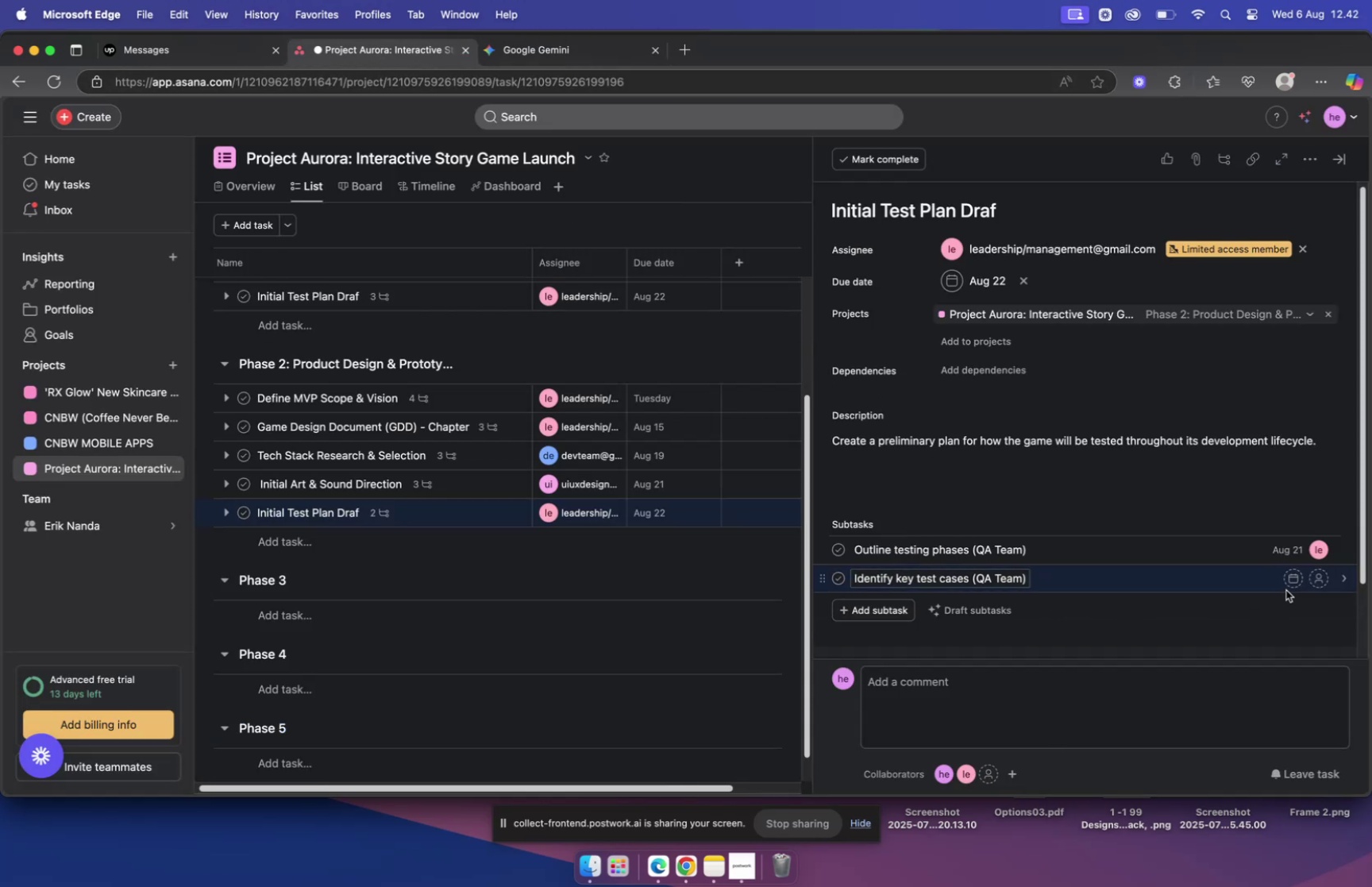 
left_click([1292, 580])
 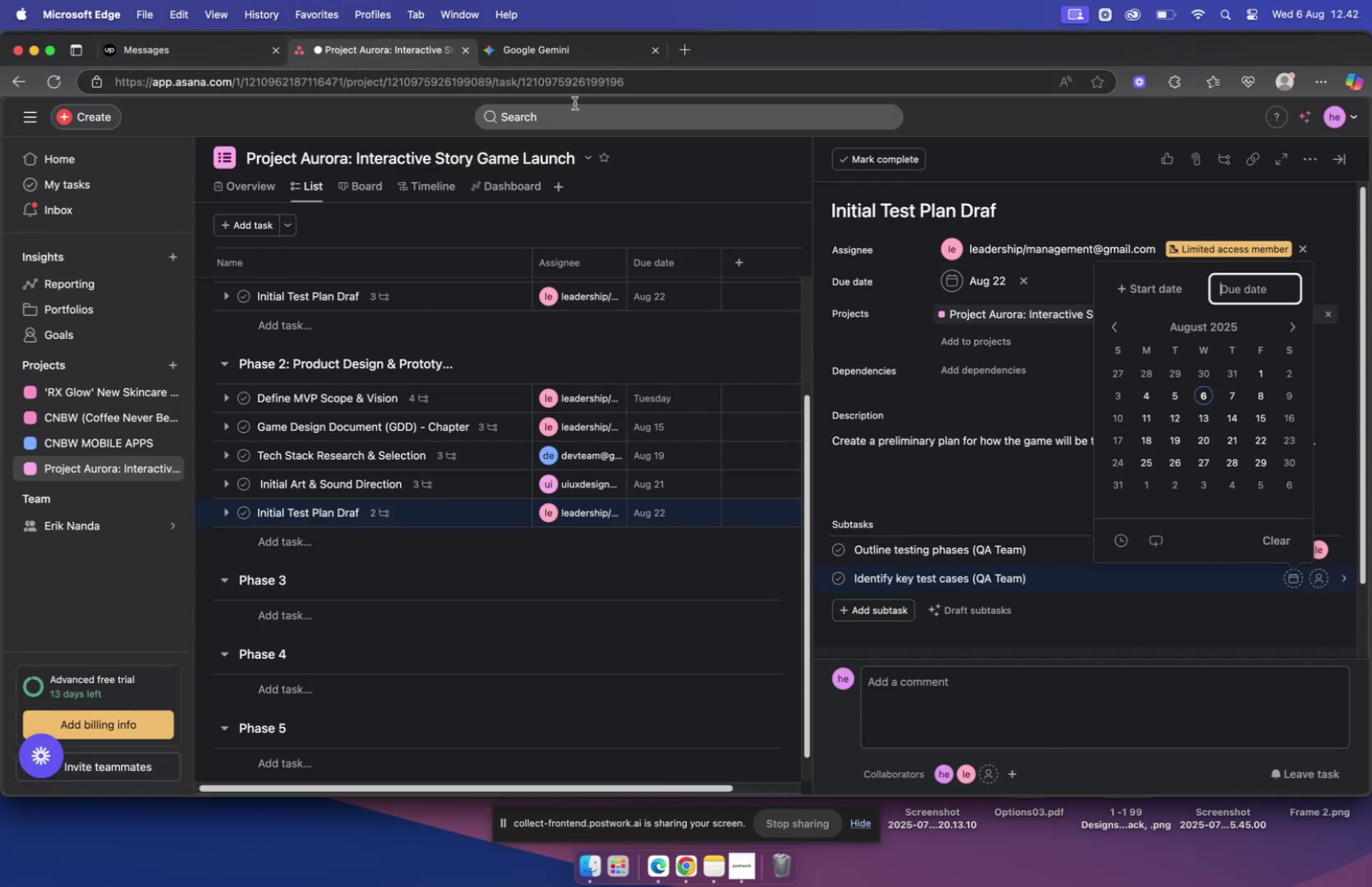 
left_click([549, 52])
 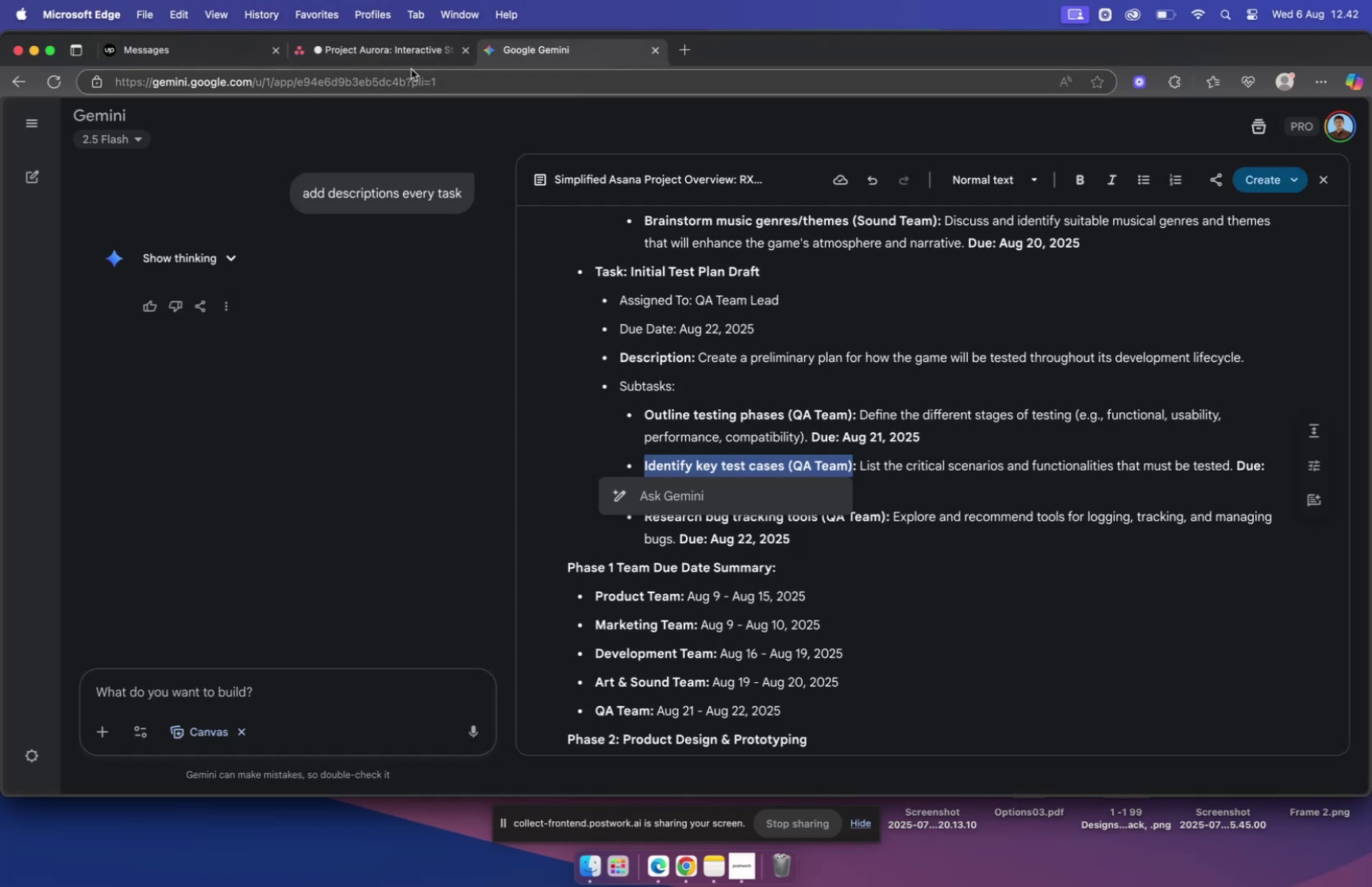 
left_click([407, 57])
 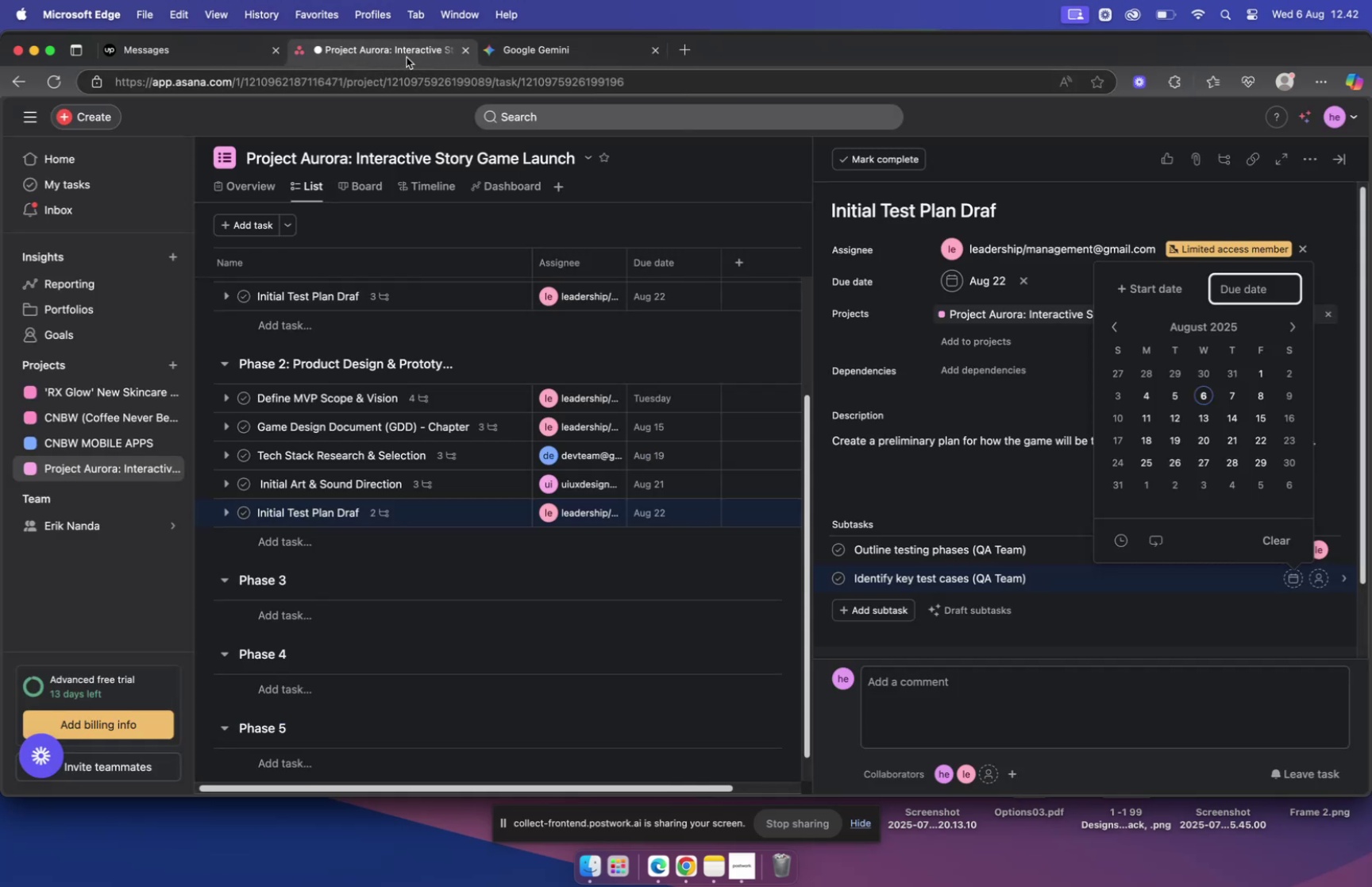 
left_click([529, 52])
 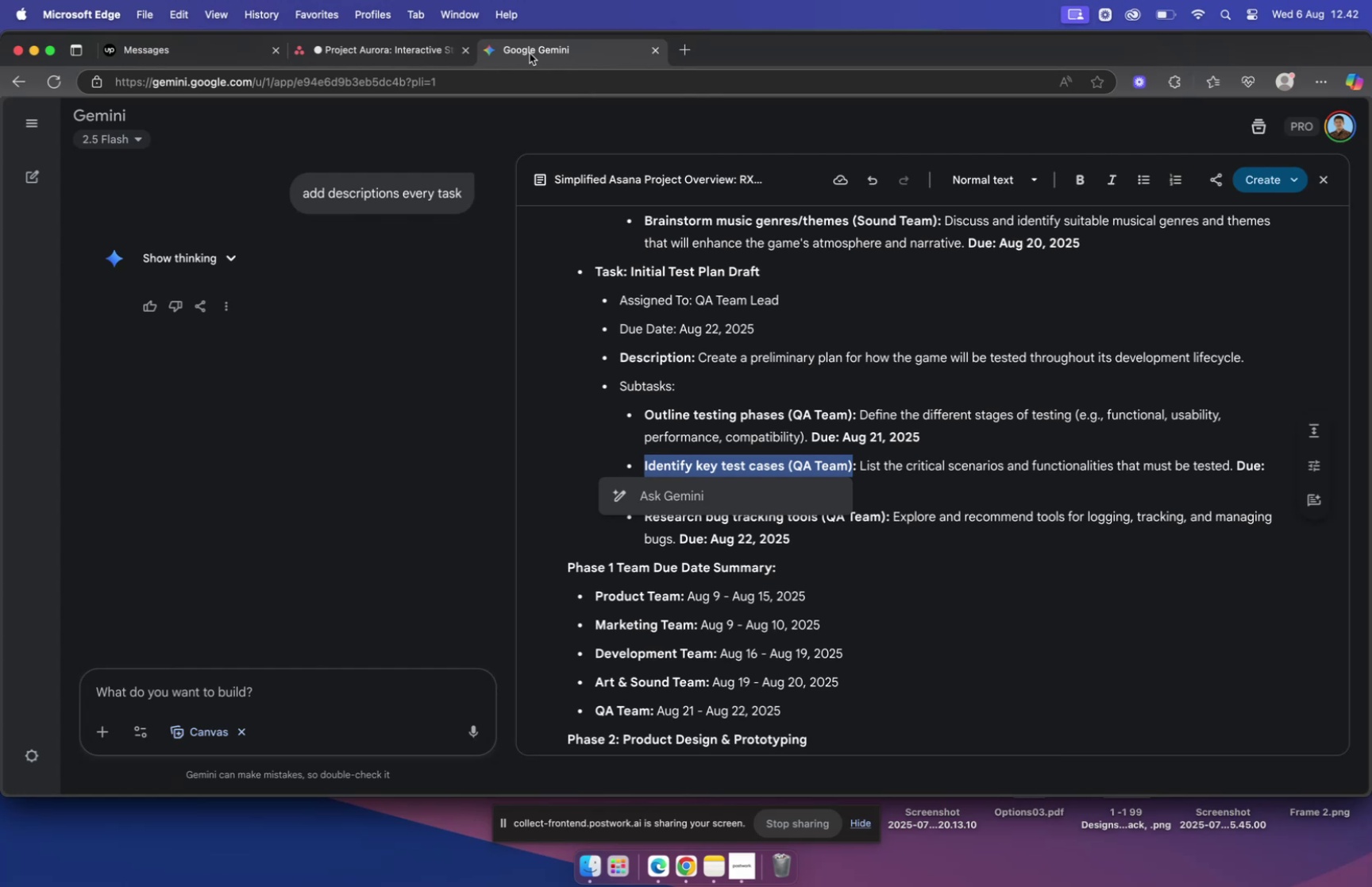 
left_click([900, 488])
 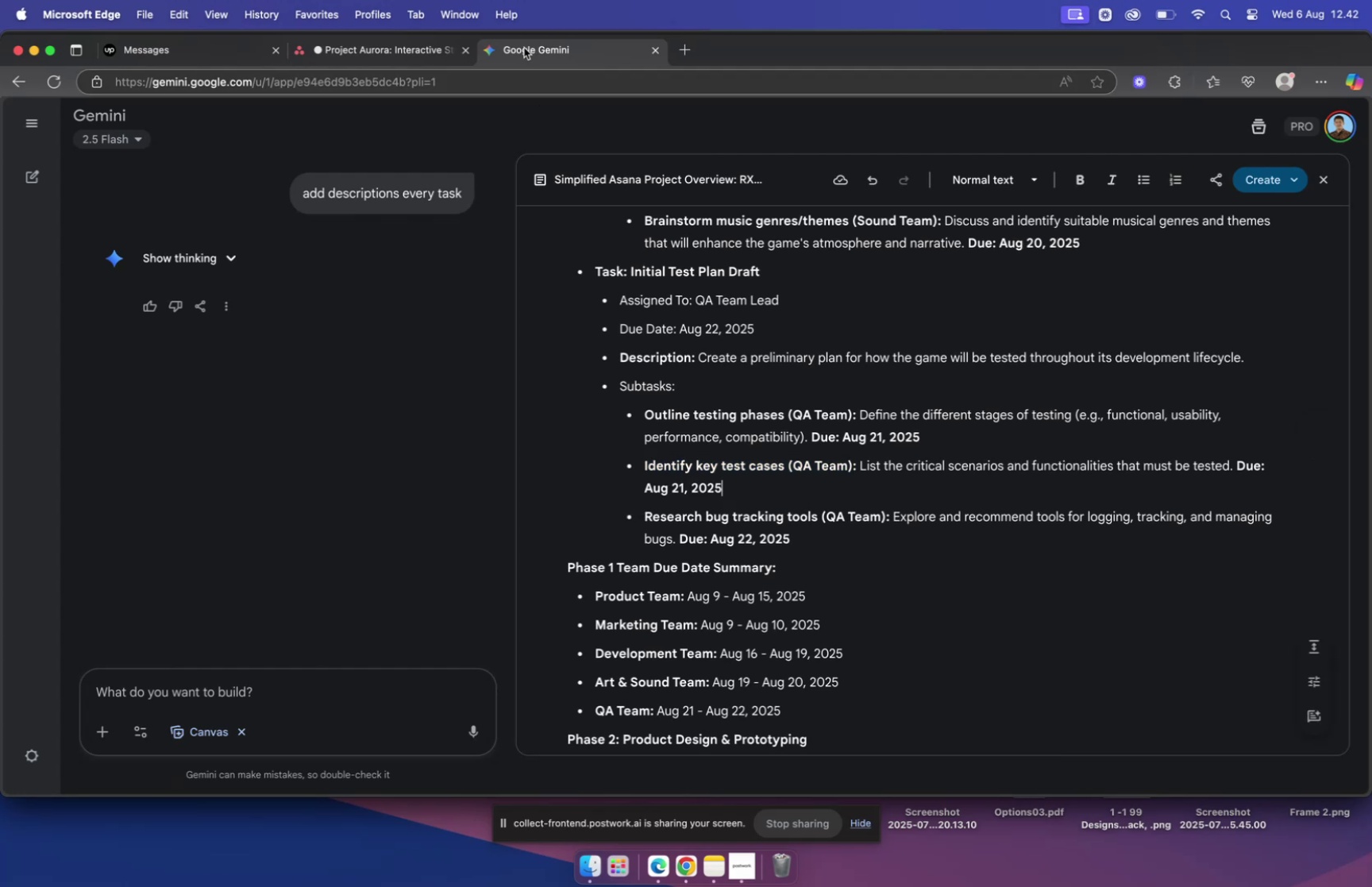 
left_click([407, 48])
 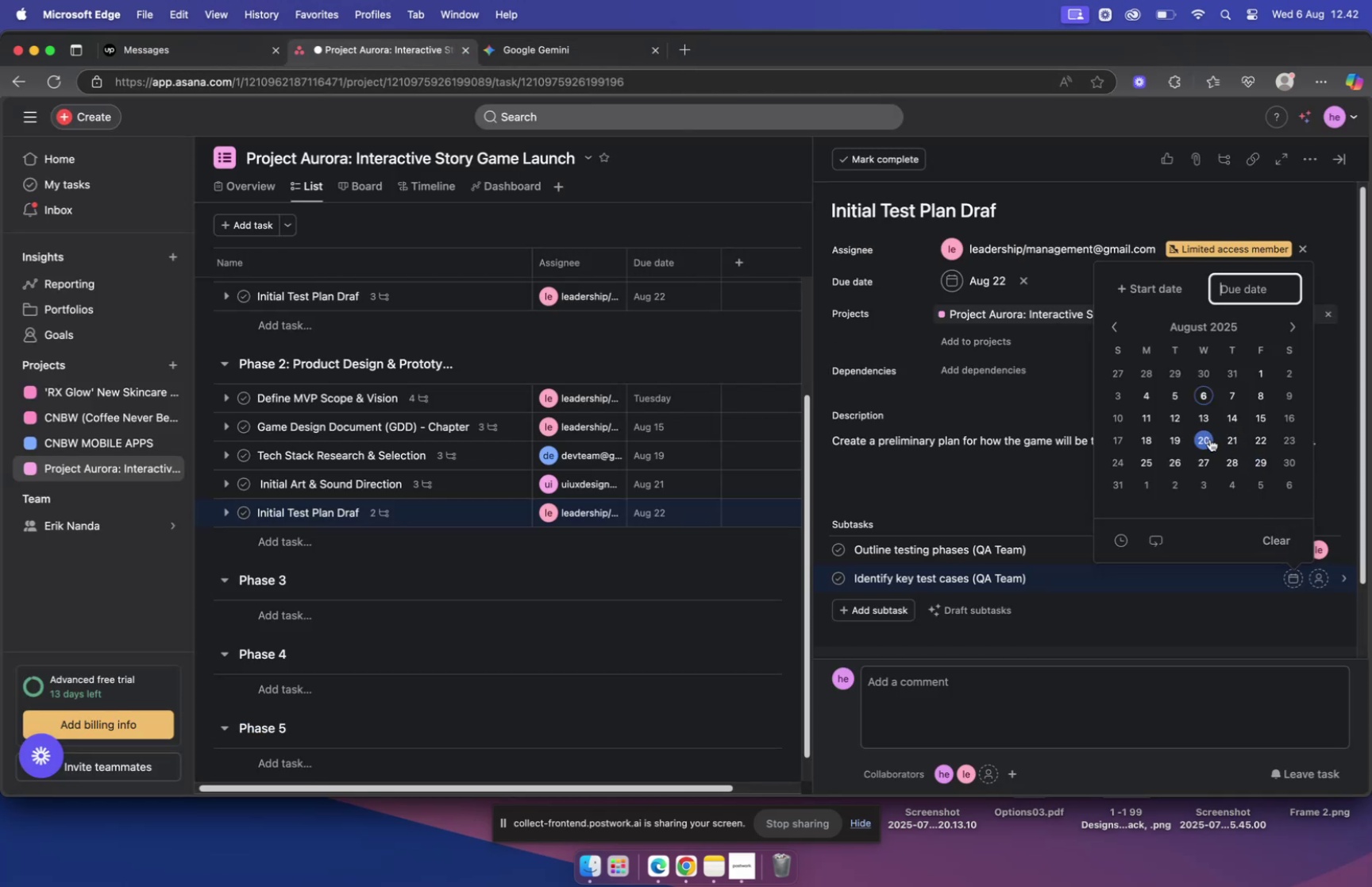 
left_click([1238, 440])
 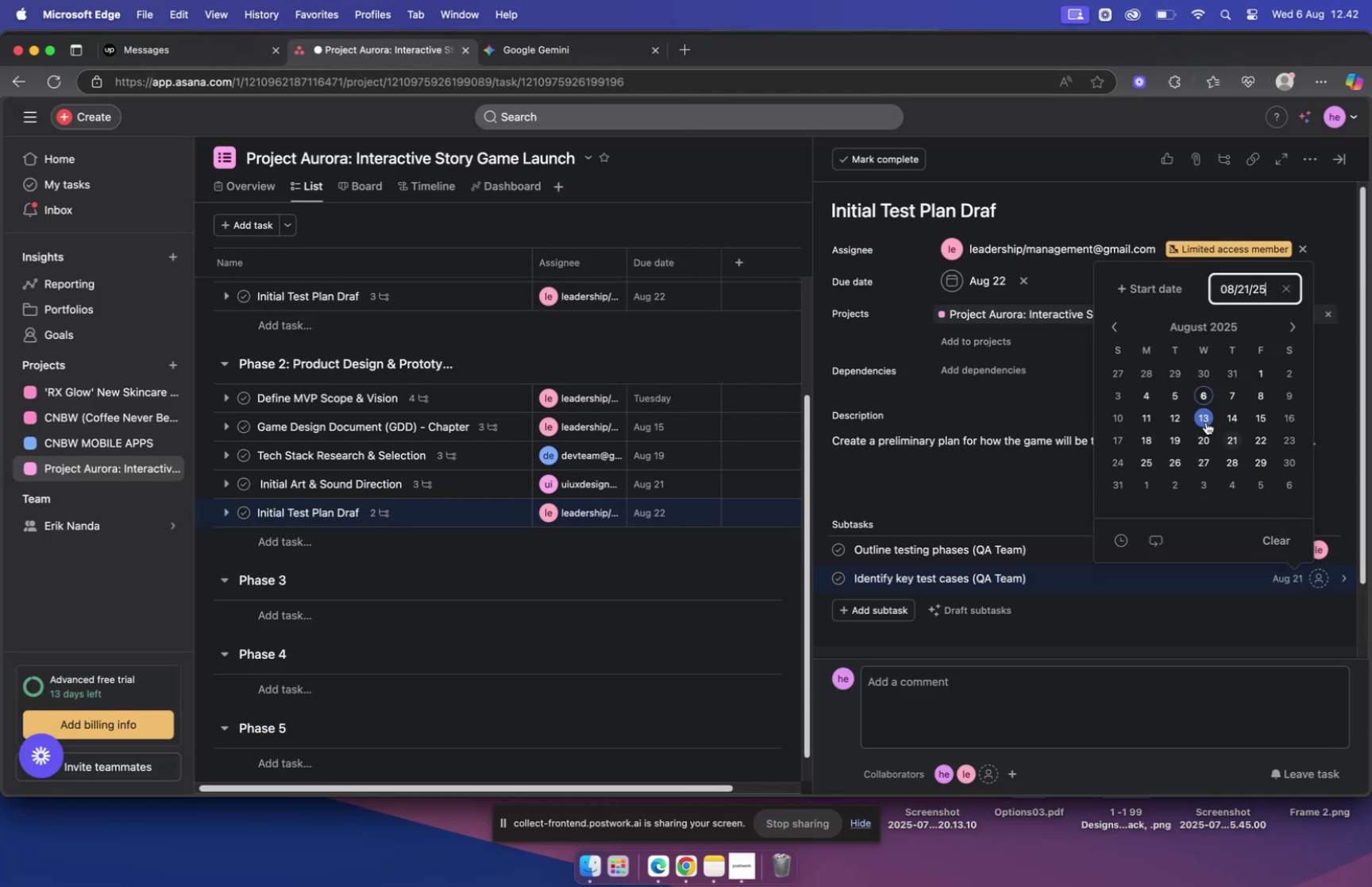 
left_click([594, 61])
 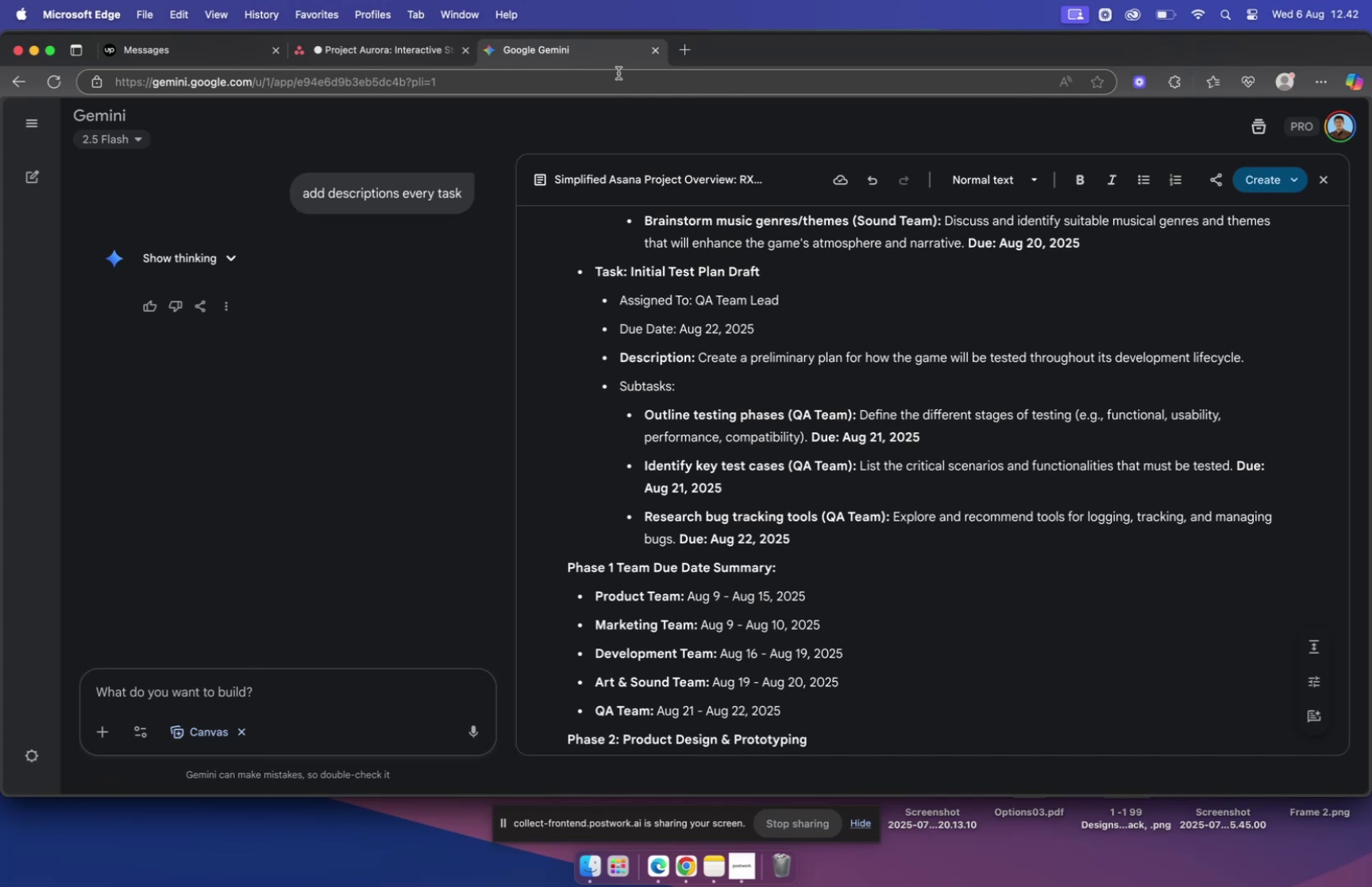 
left_click([386, 53])
 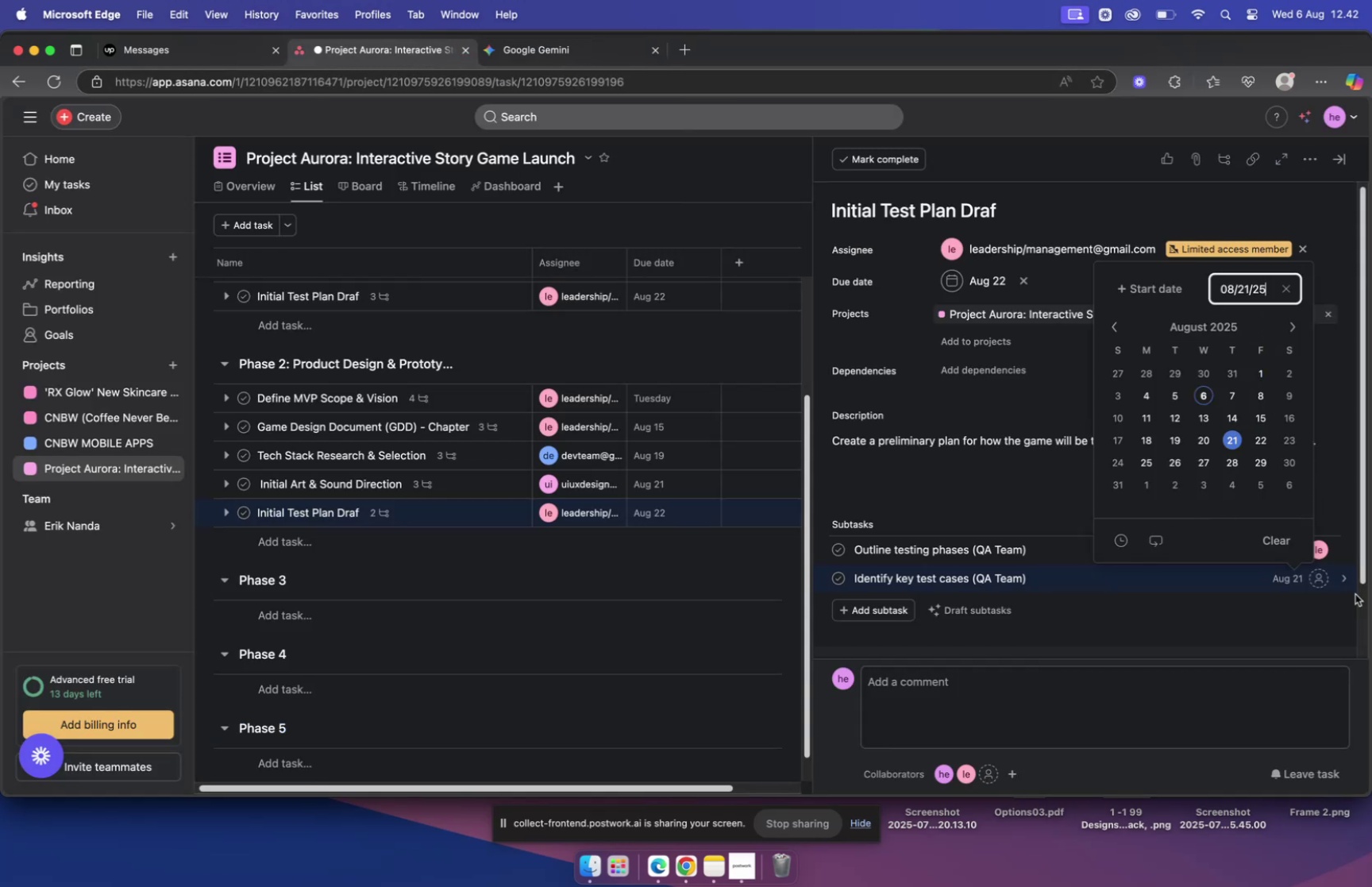 
left_click([1322, 580])
 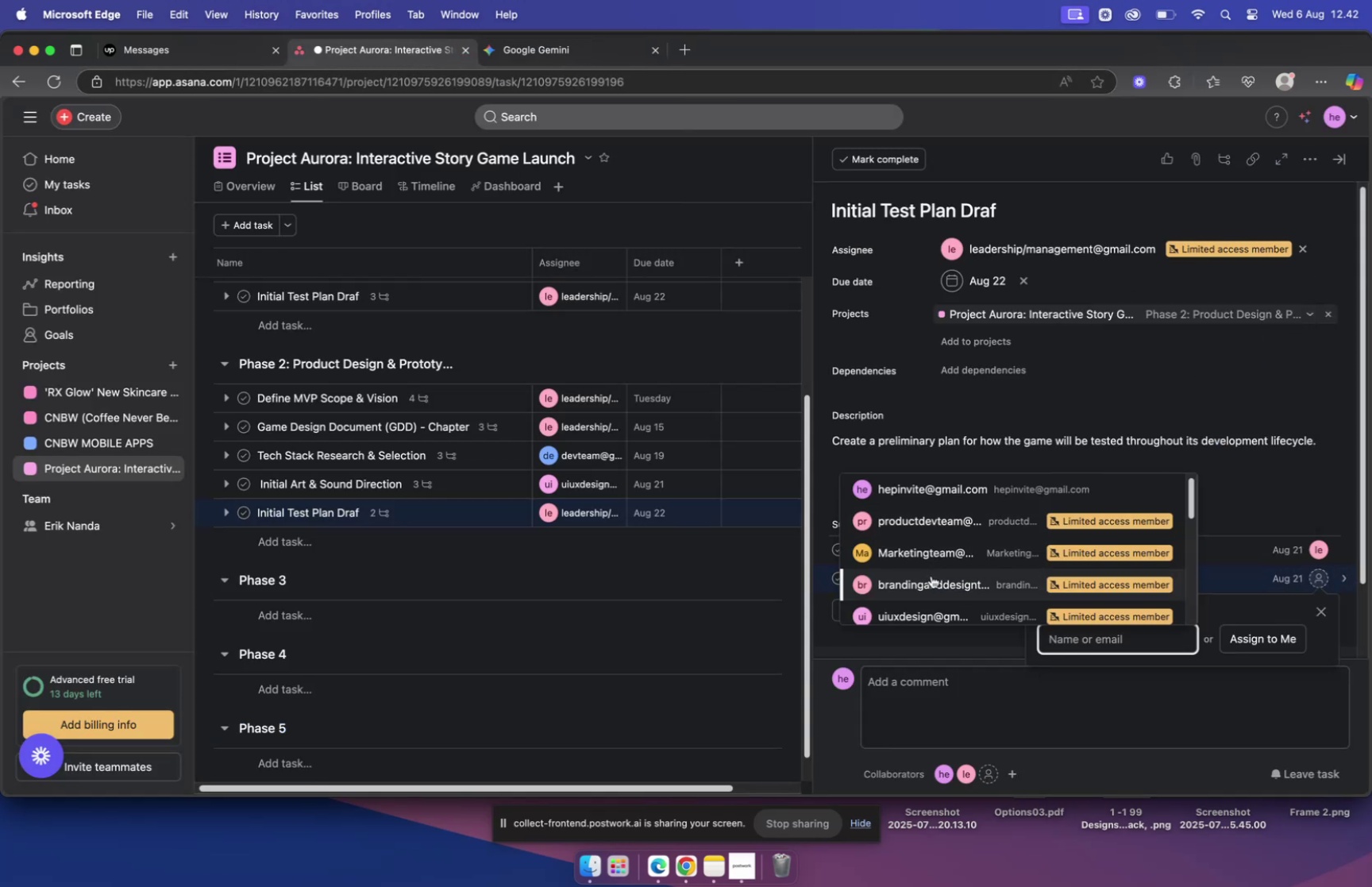 
scroll: coordinate [930, 573], scroll_direction: down, amount: 4.0
 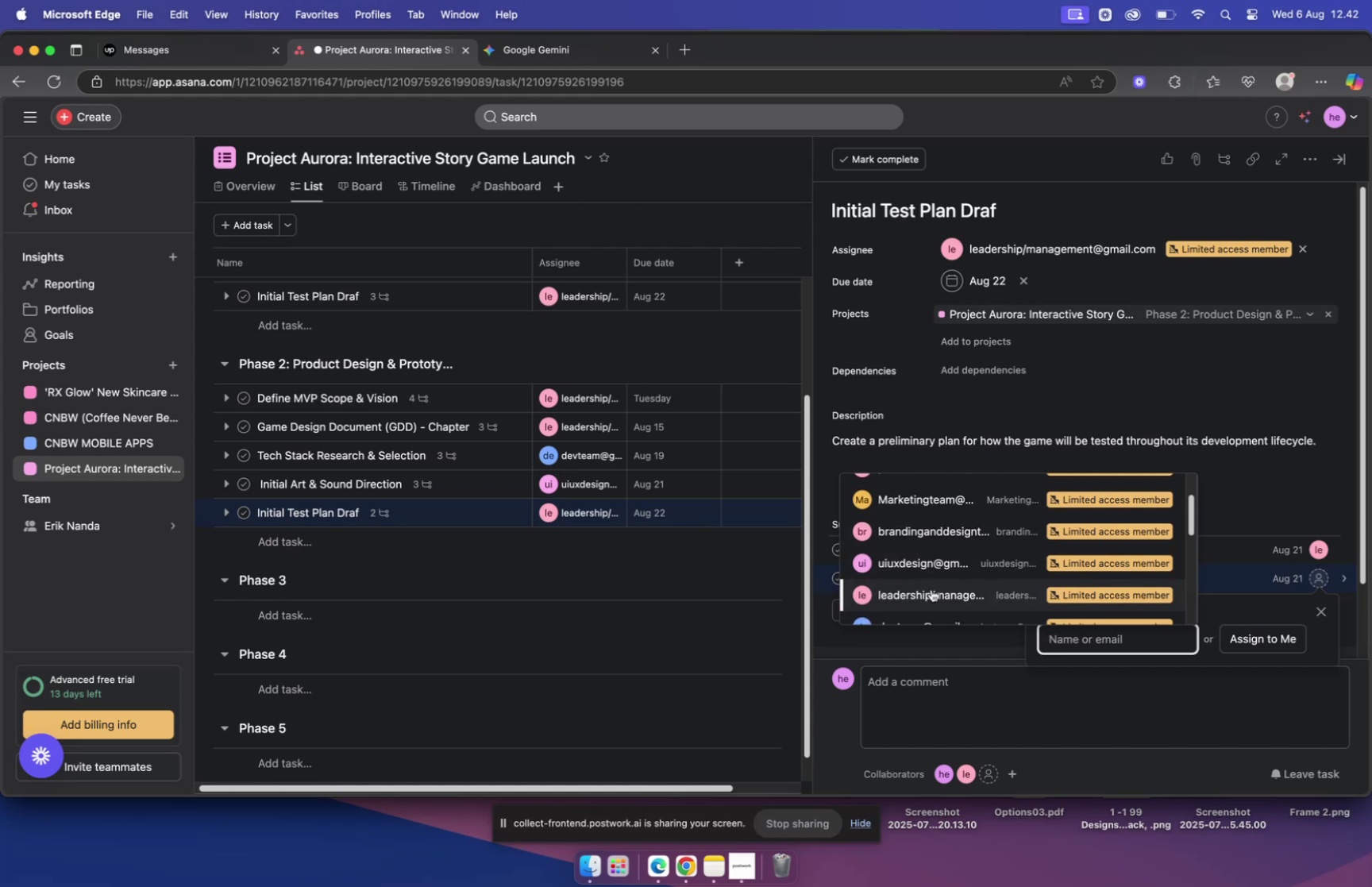 
left_click([931, 591])
 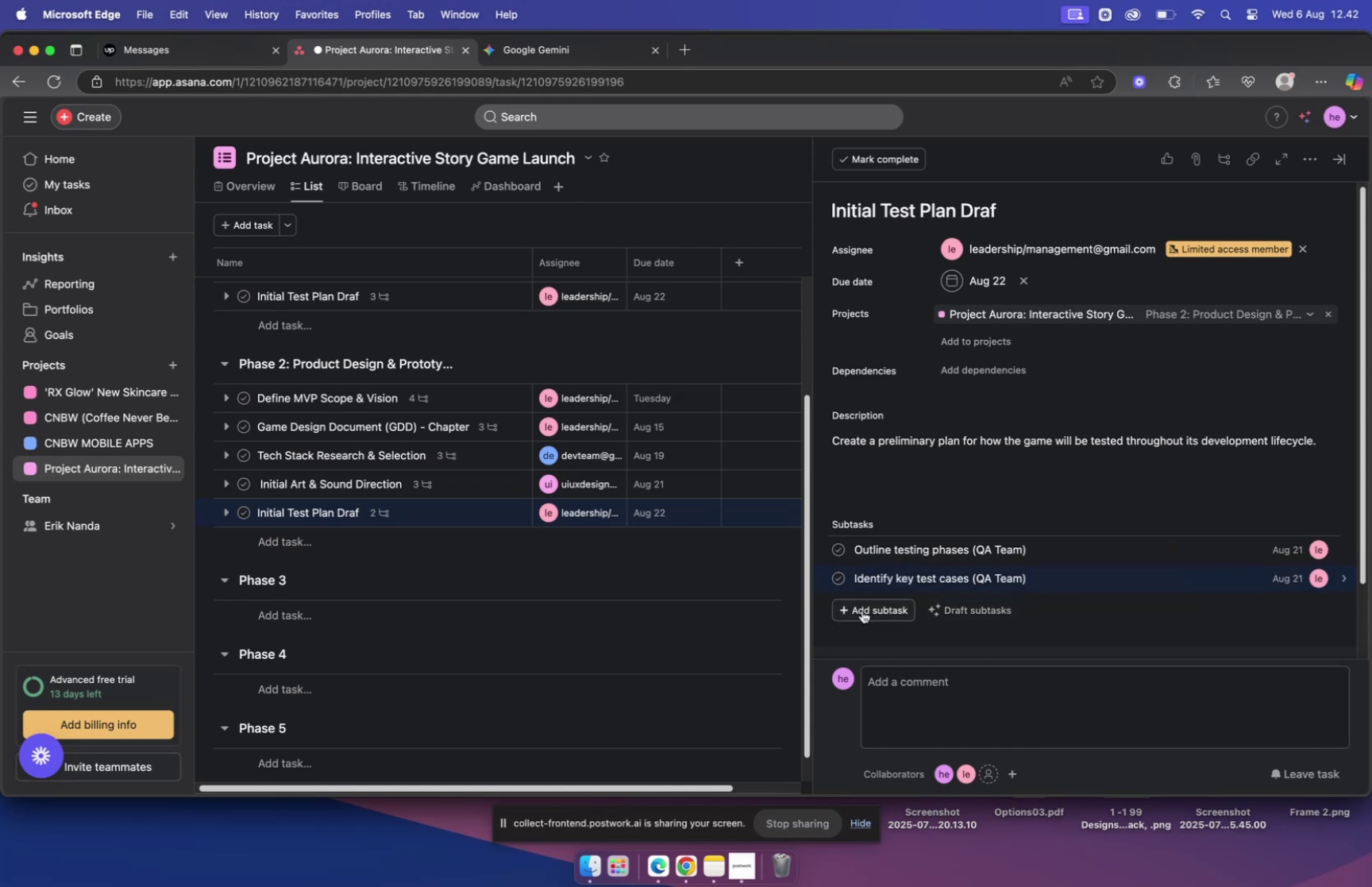 
left_click([862, 610])
 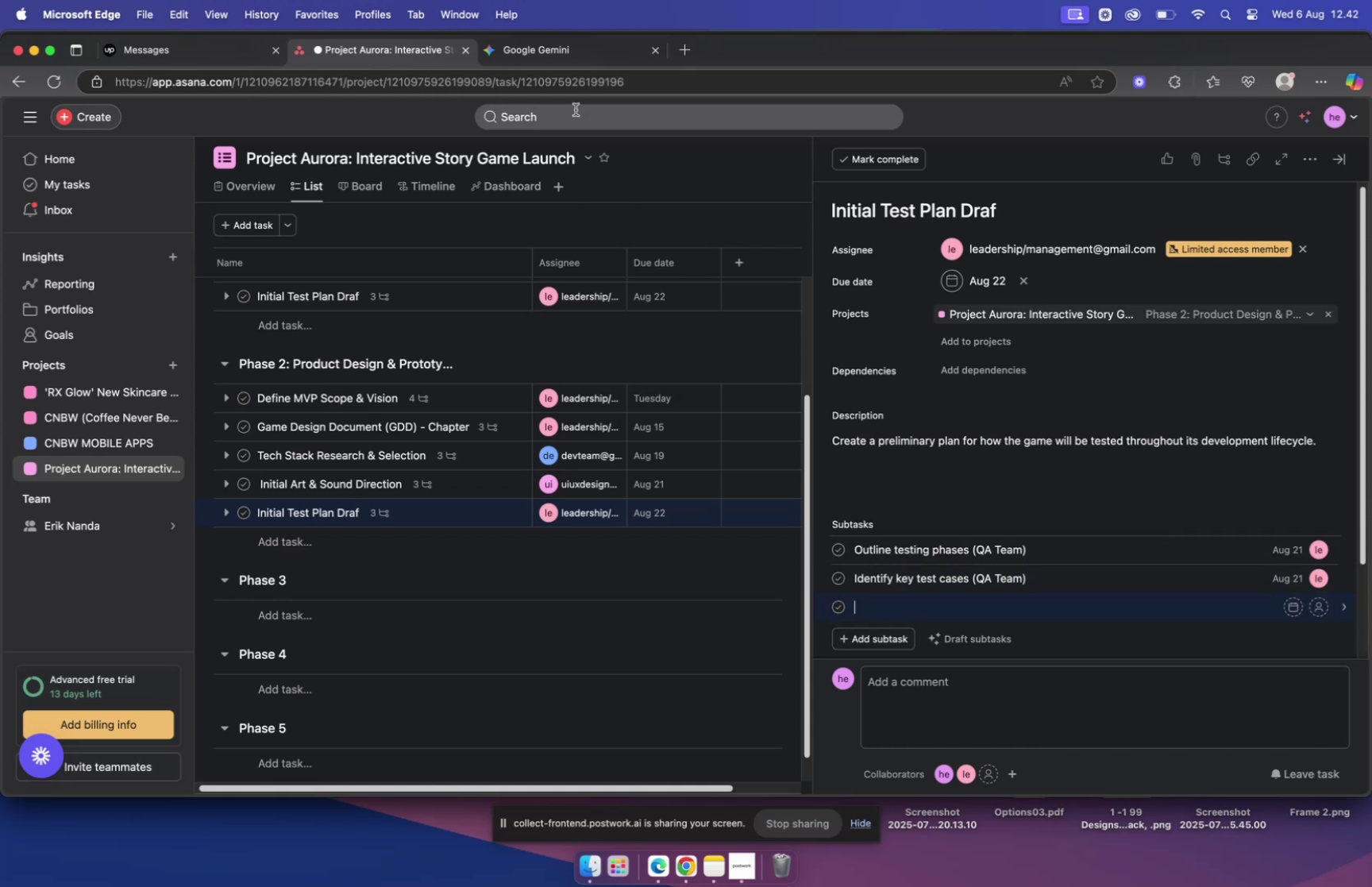 
left_click([545, 49])
 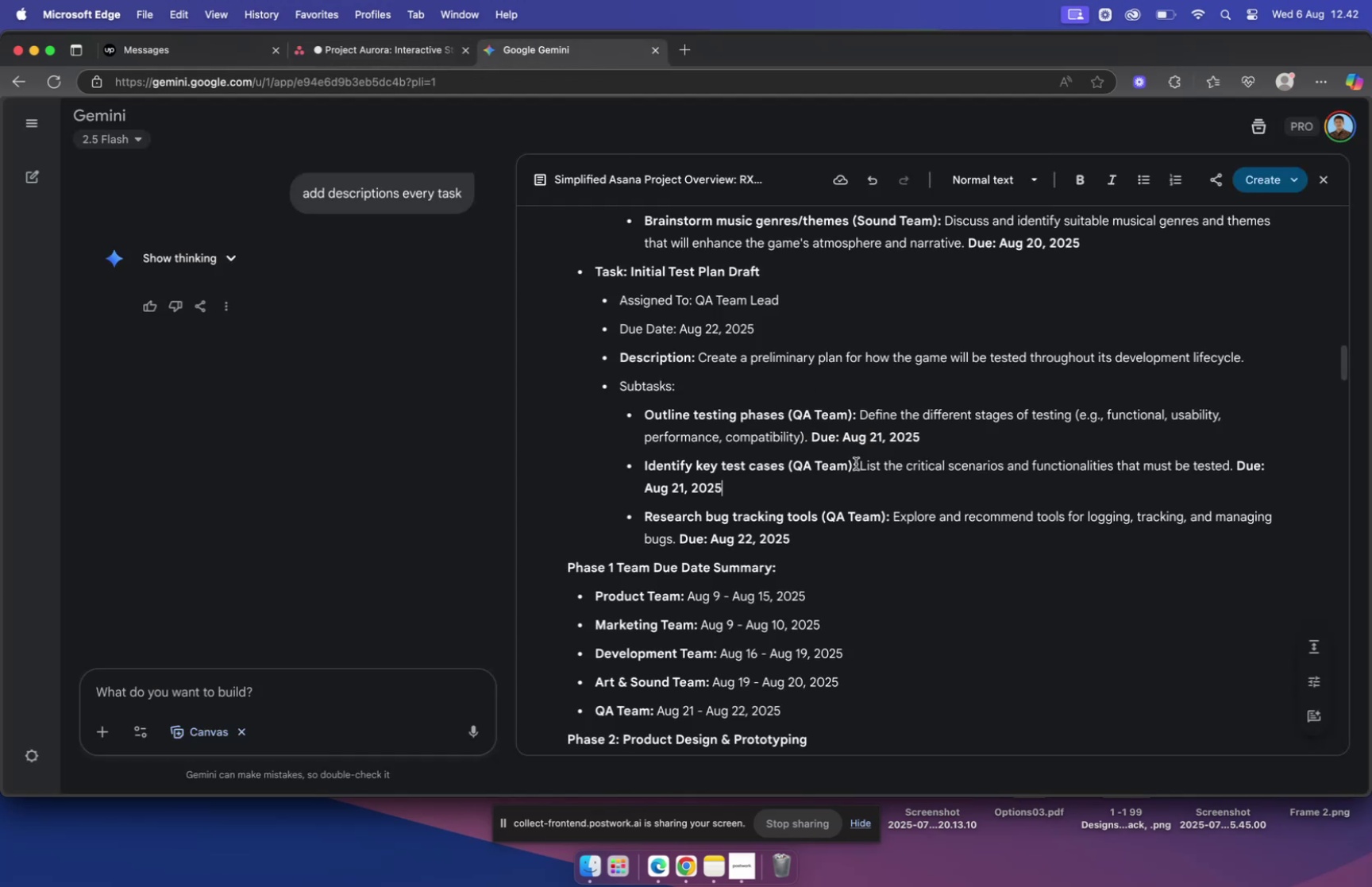 
left_click_drag(start_coordinate=[861, 465], to_coordinate=[1233, 473])
 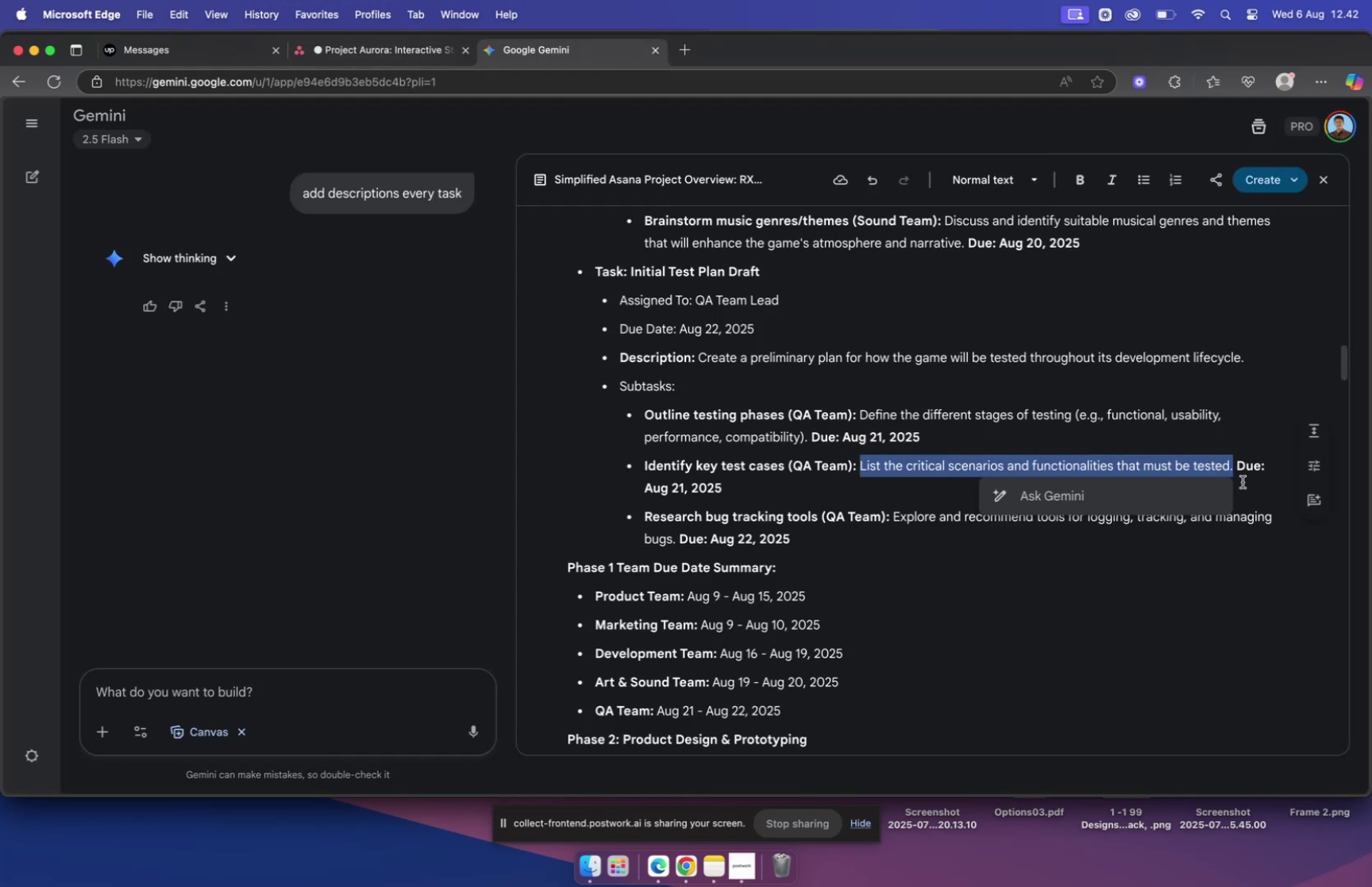 
key(Meta+C)
 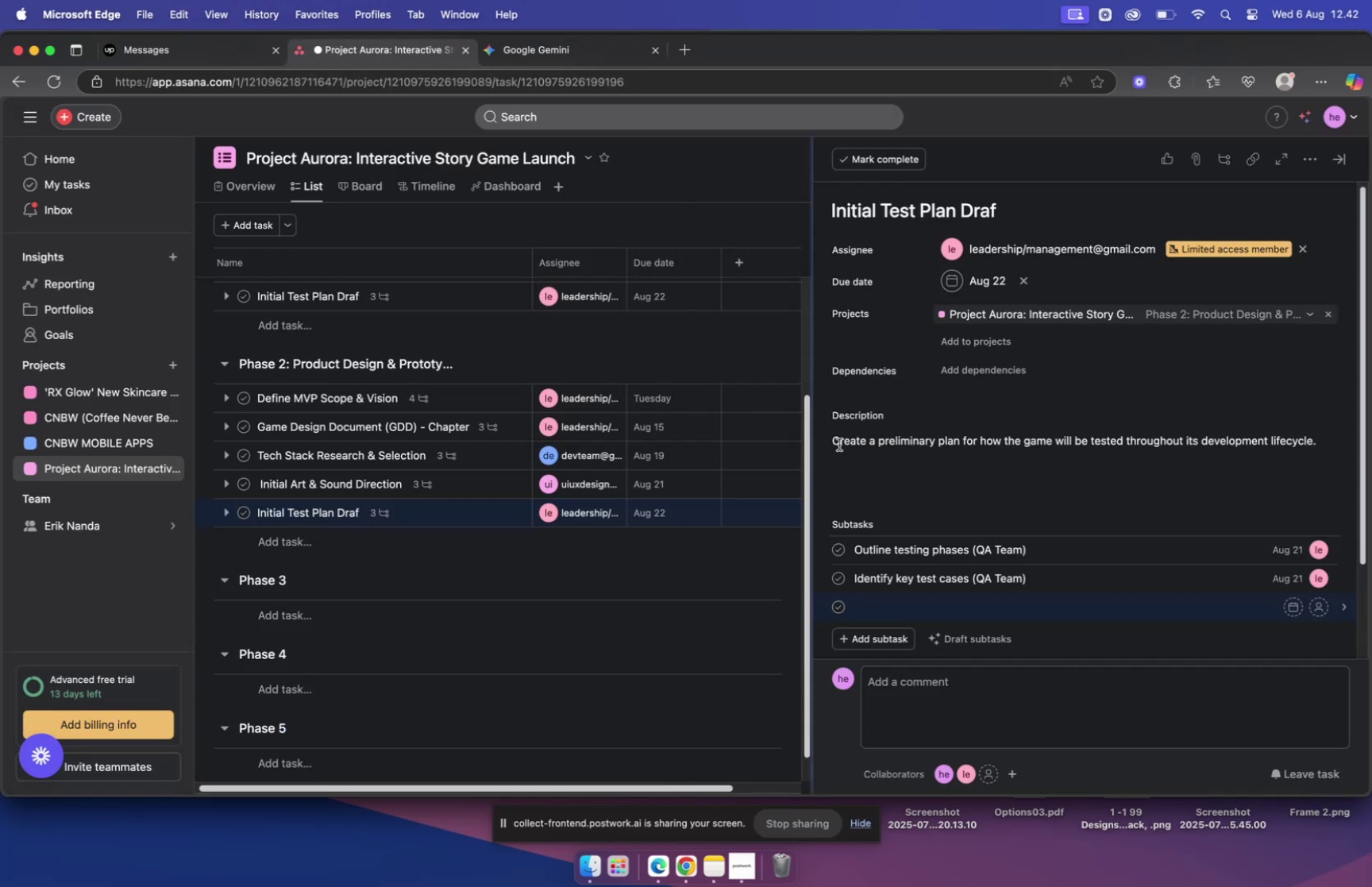 
left_click([1214, 573])
 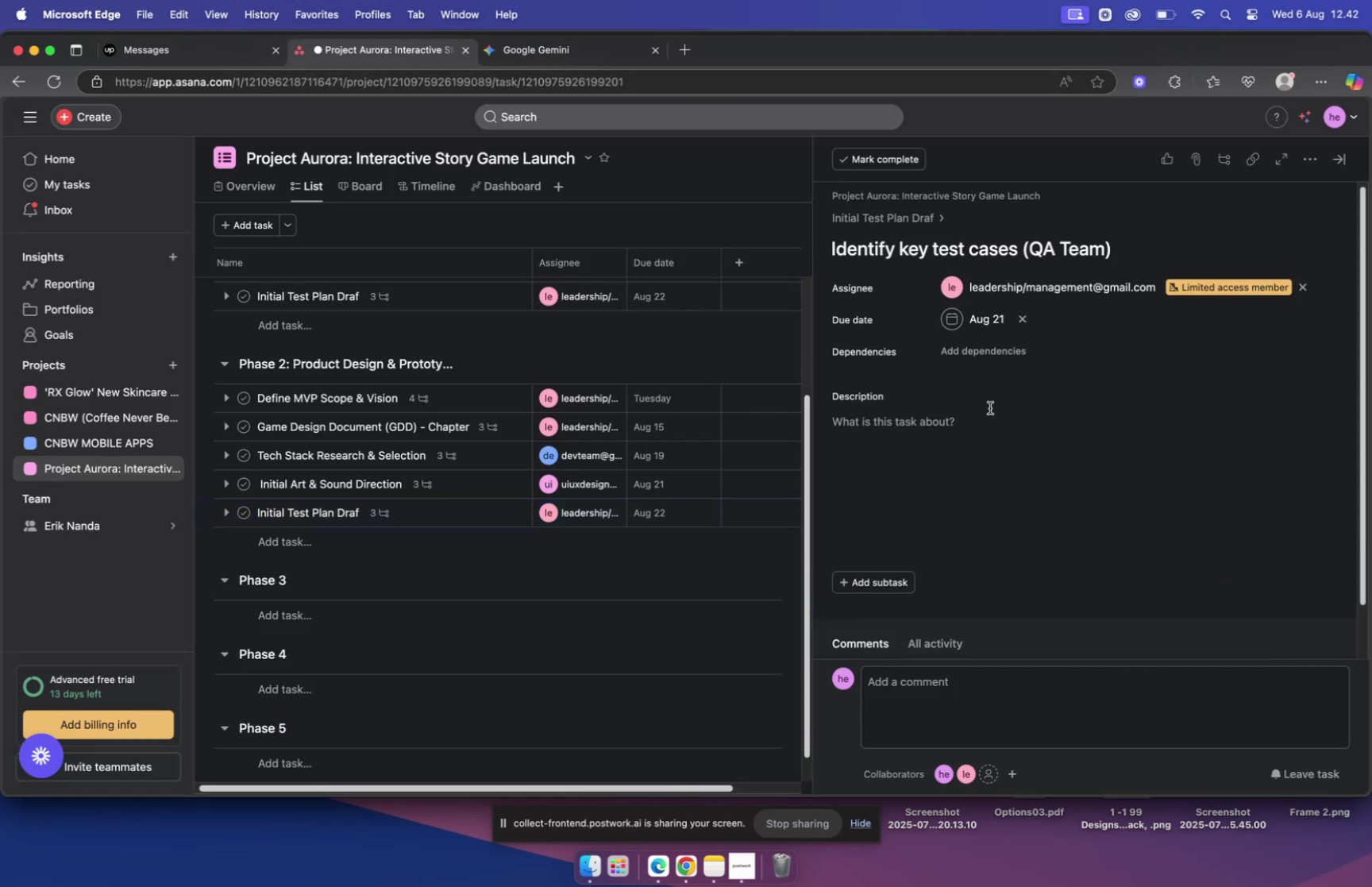 
left_click([971, 430])
 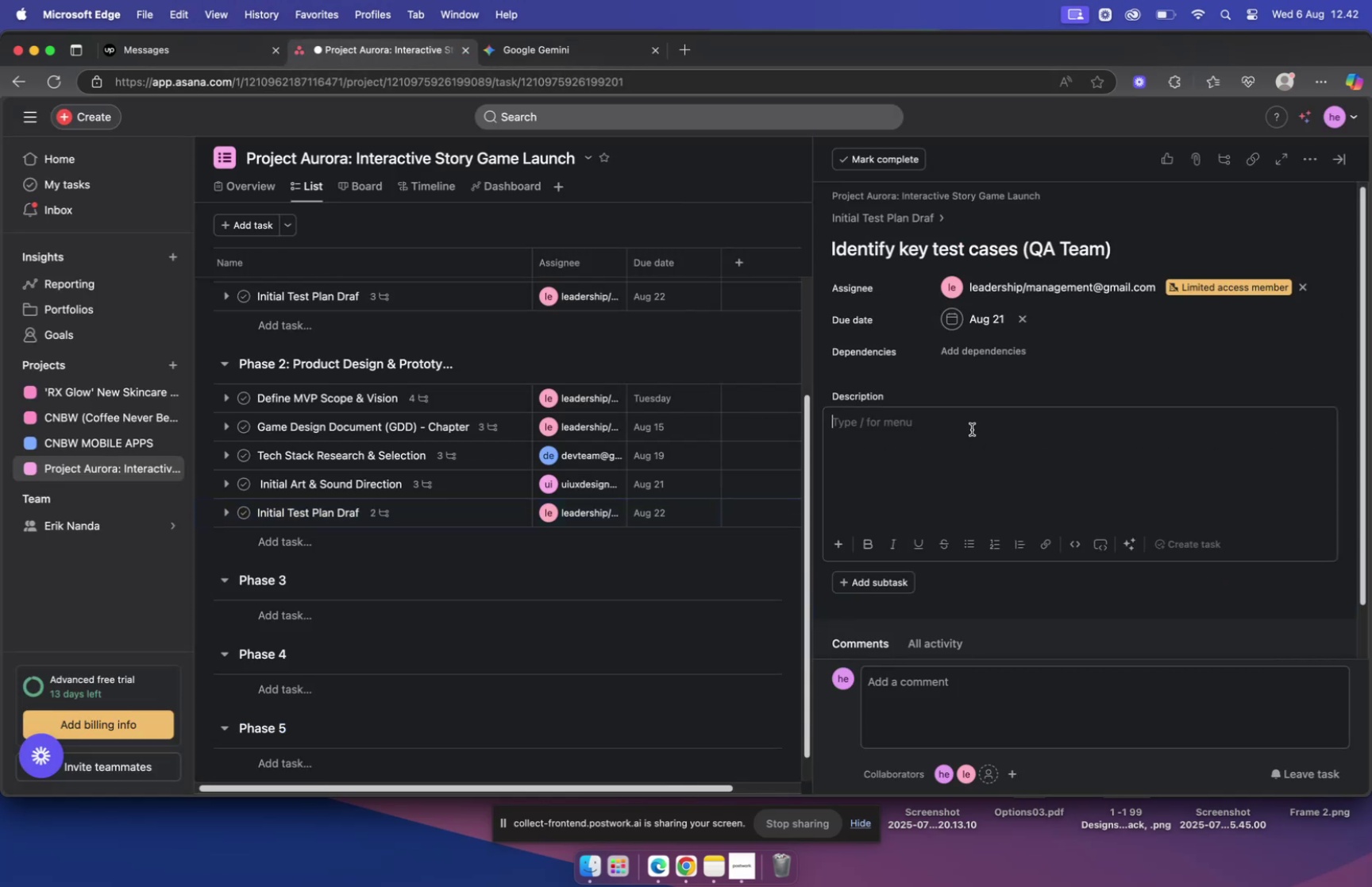 
key(Meta+V)
 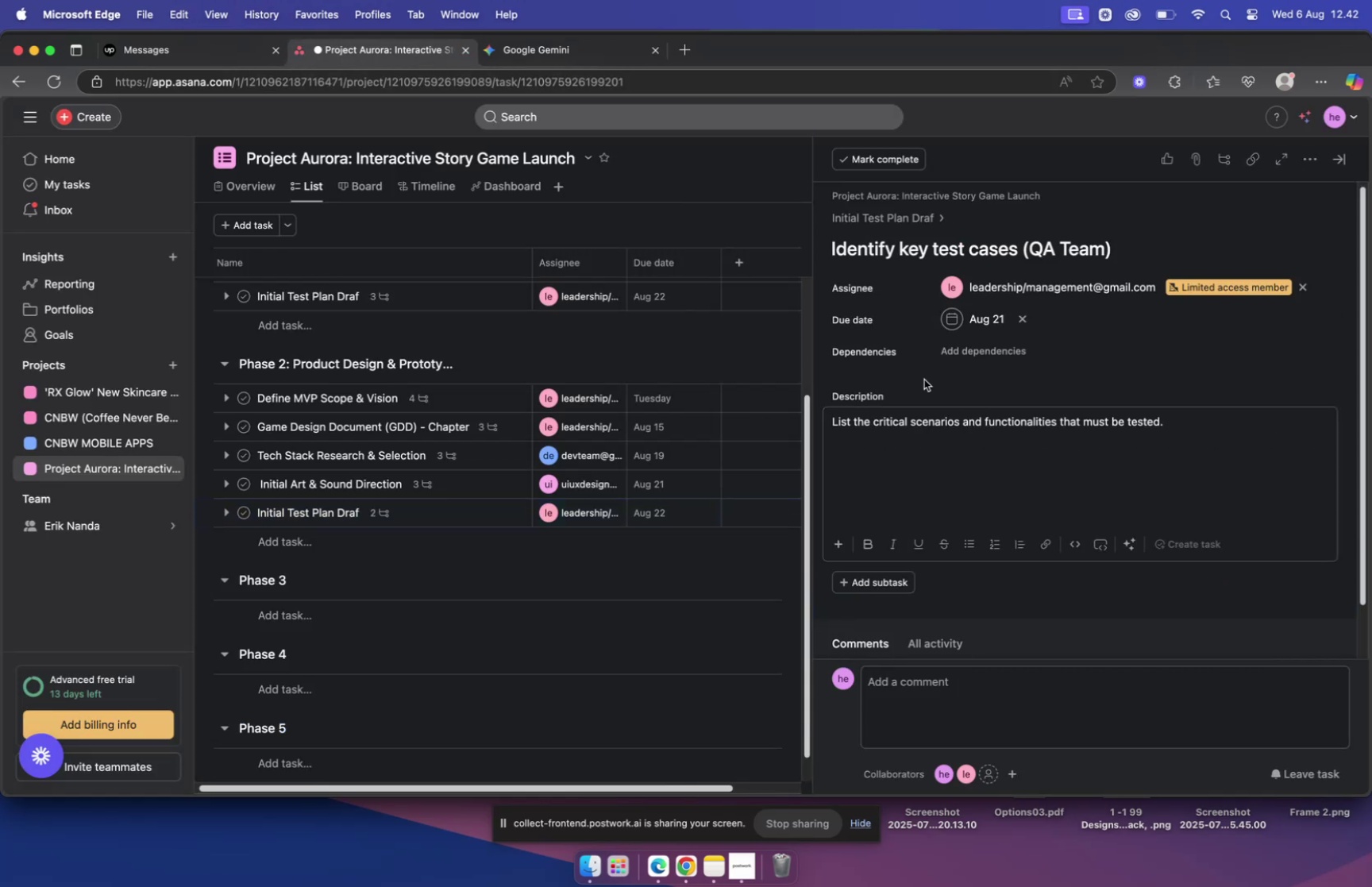 
left_click([926, 377])
 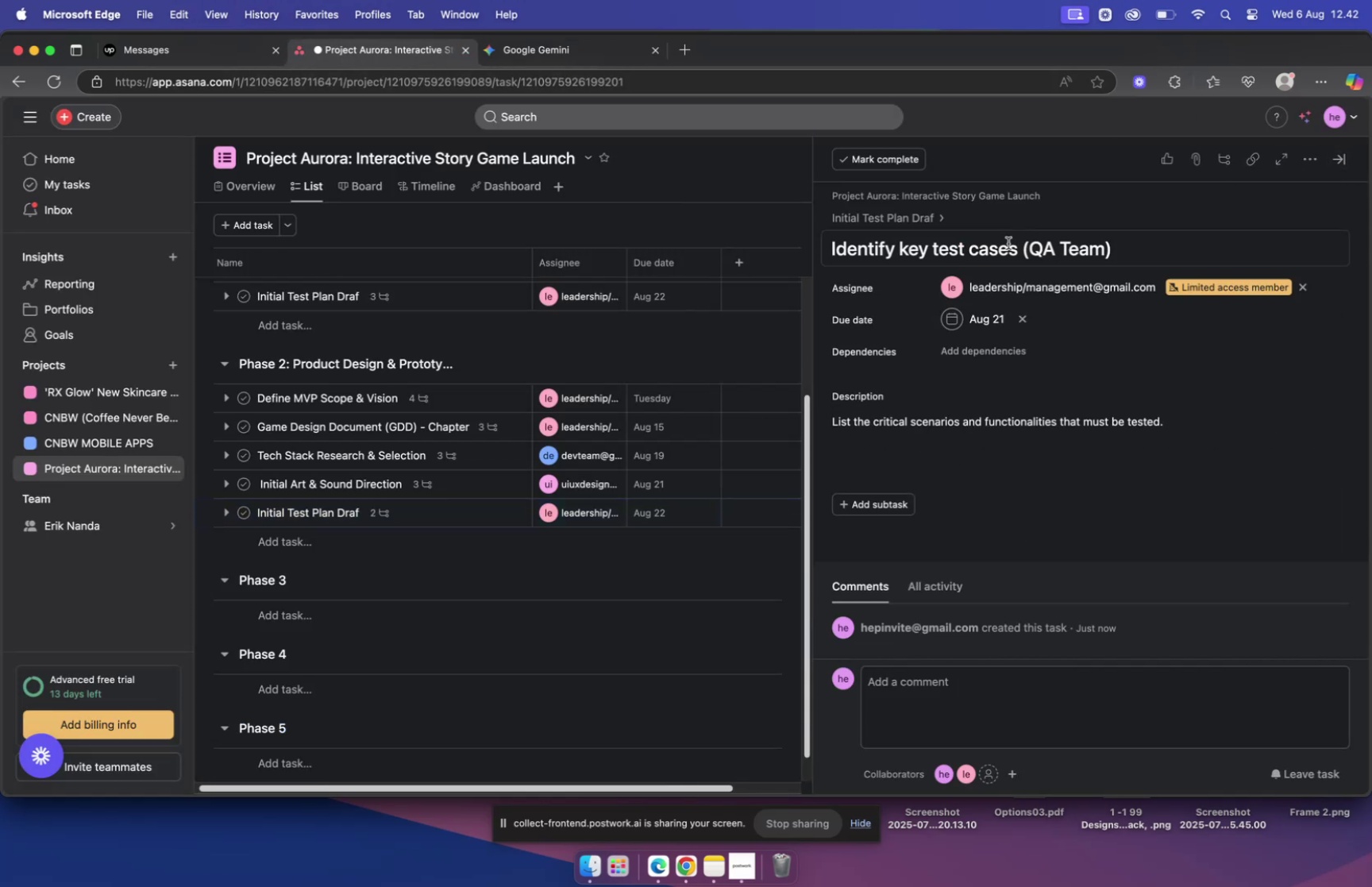 
left_click([923, 221])
 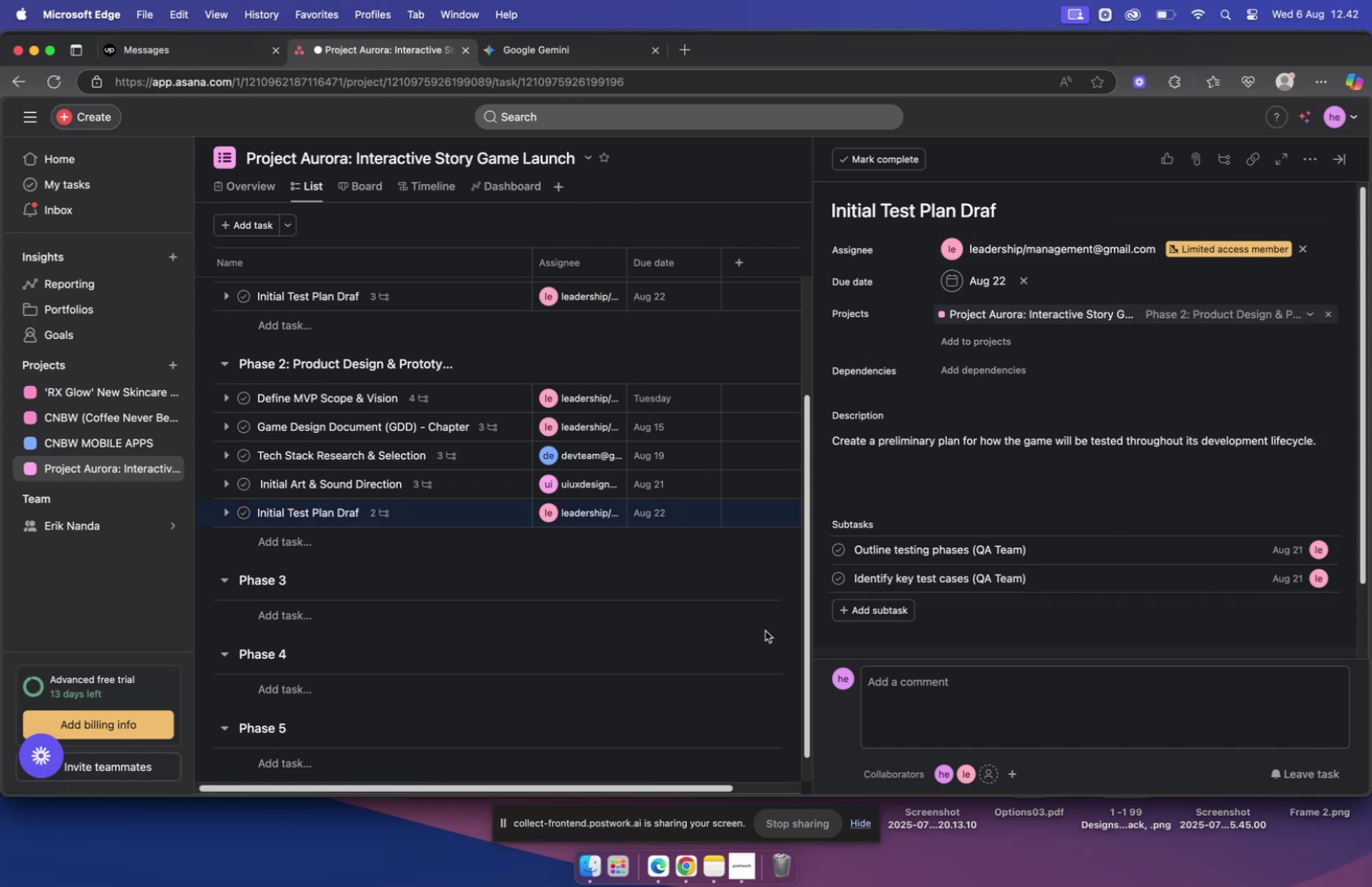 
left_click([872, 608])
 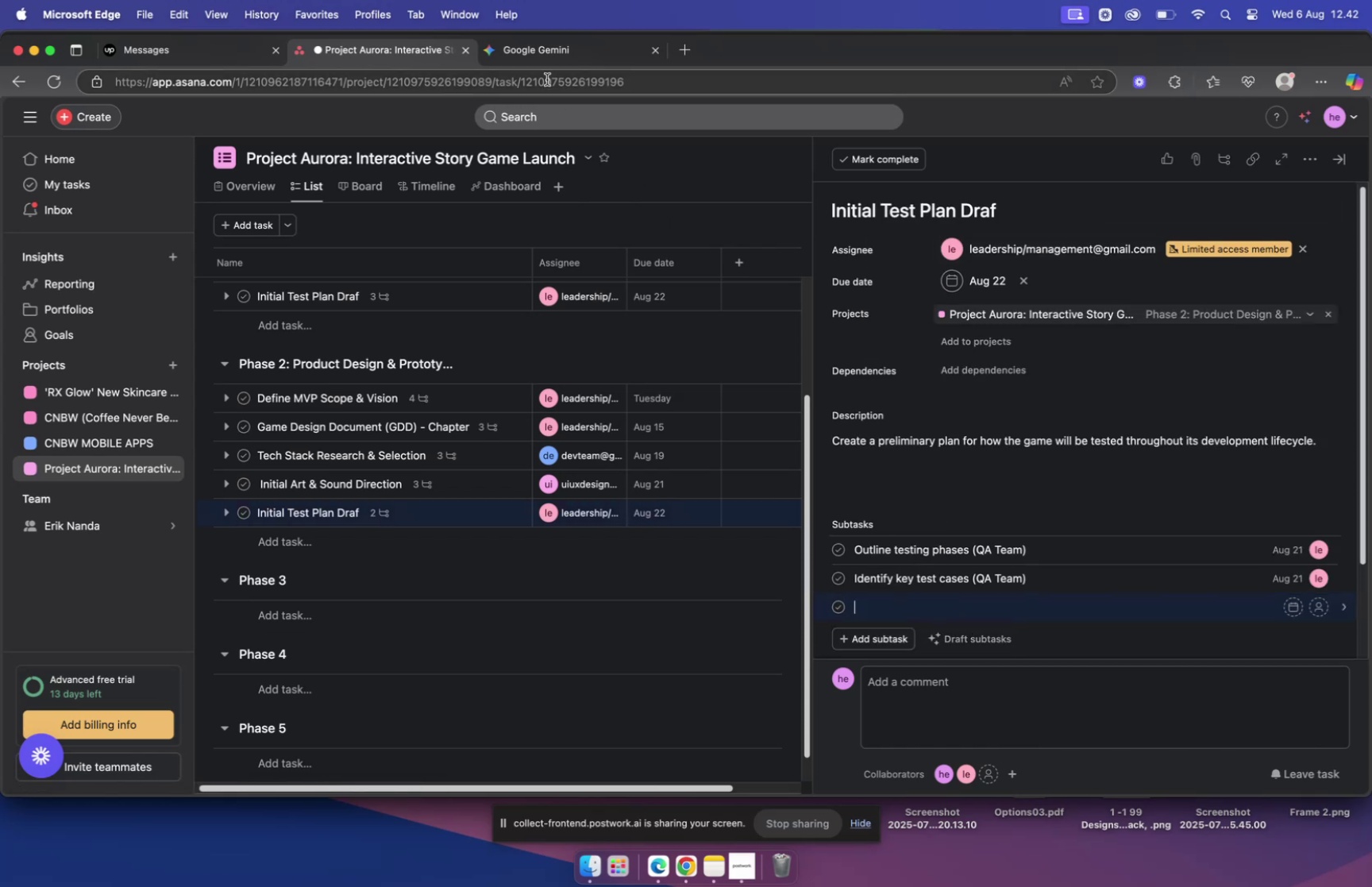 
left_click([543, 55])
 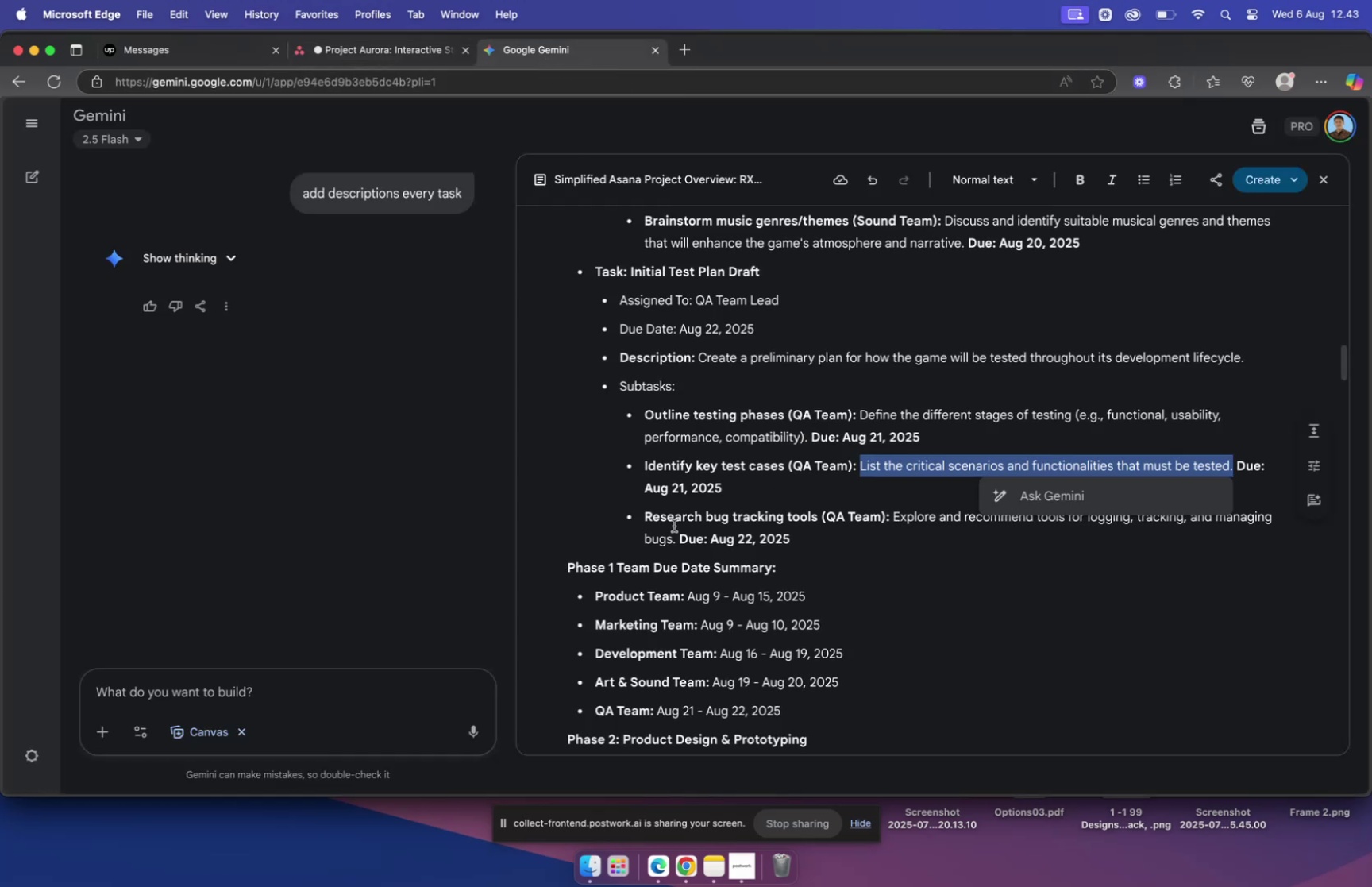 
wait(5.04)
 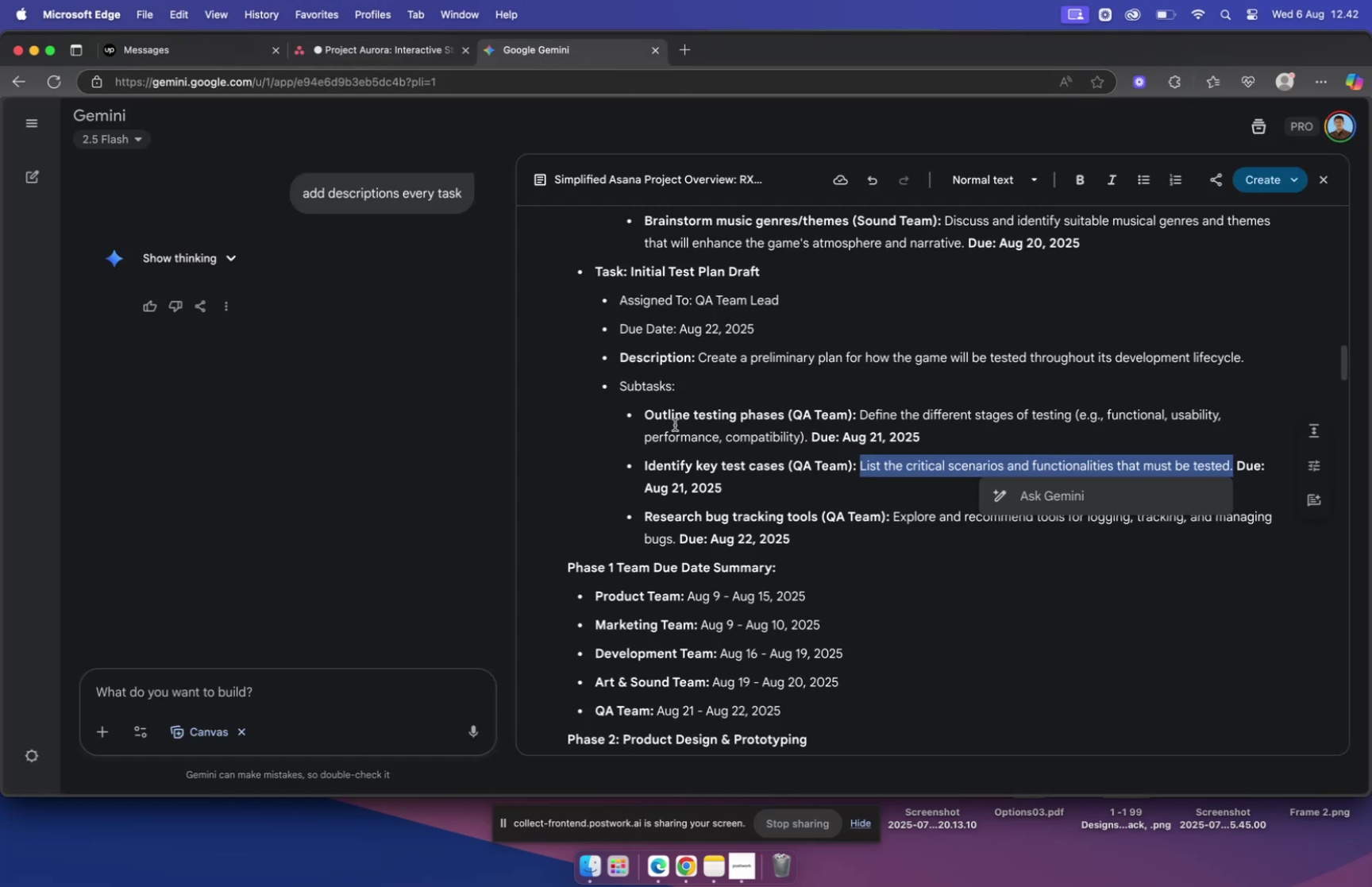 
left_click_drag(start_coordinate=[645, 515], to_coordinate=[819, 514])
 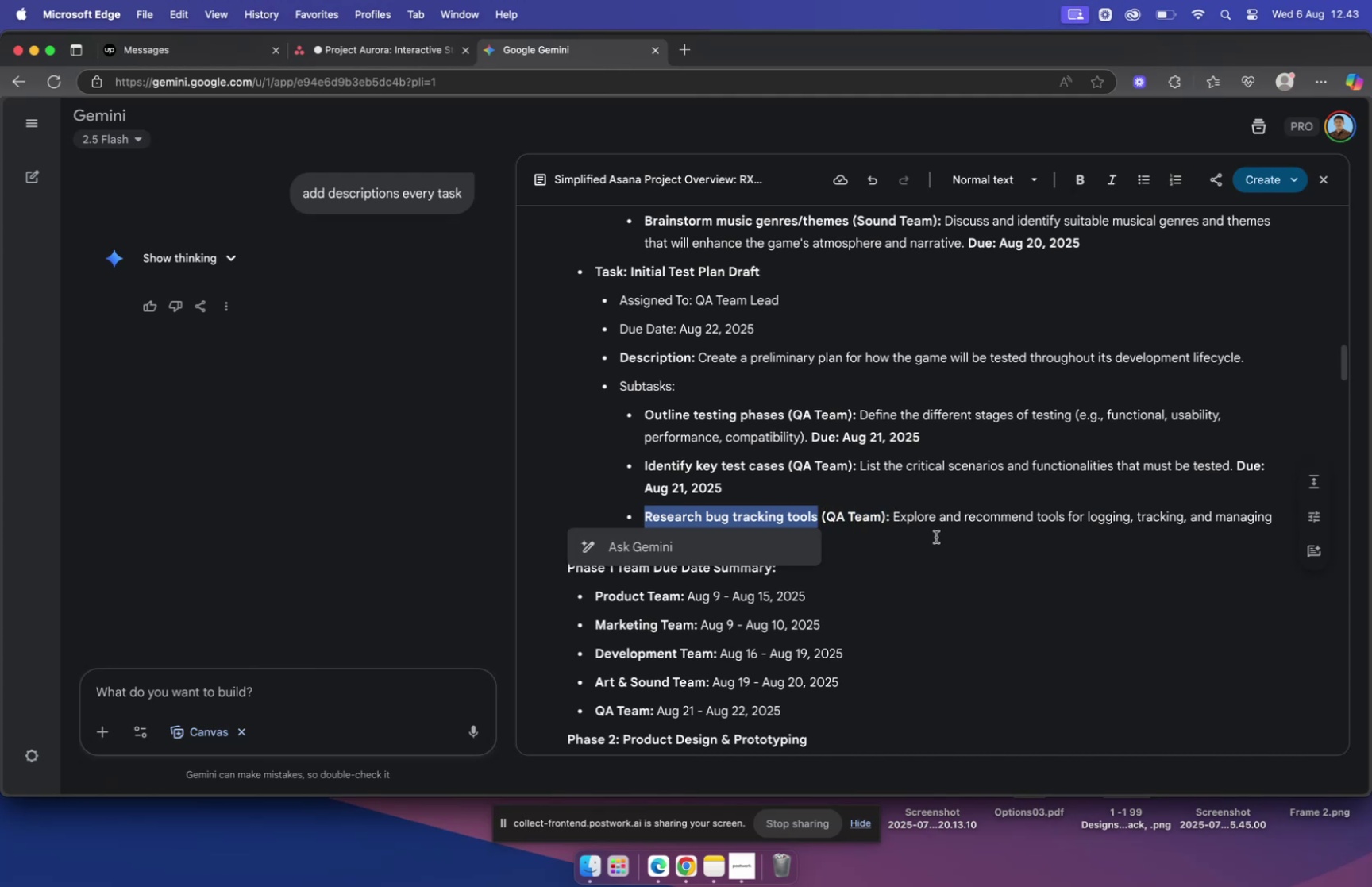 
key(Meta+C)
 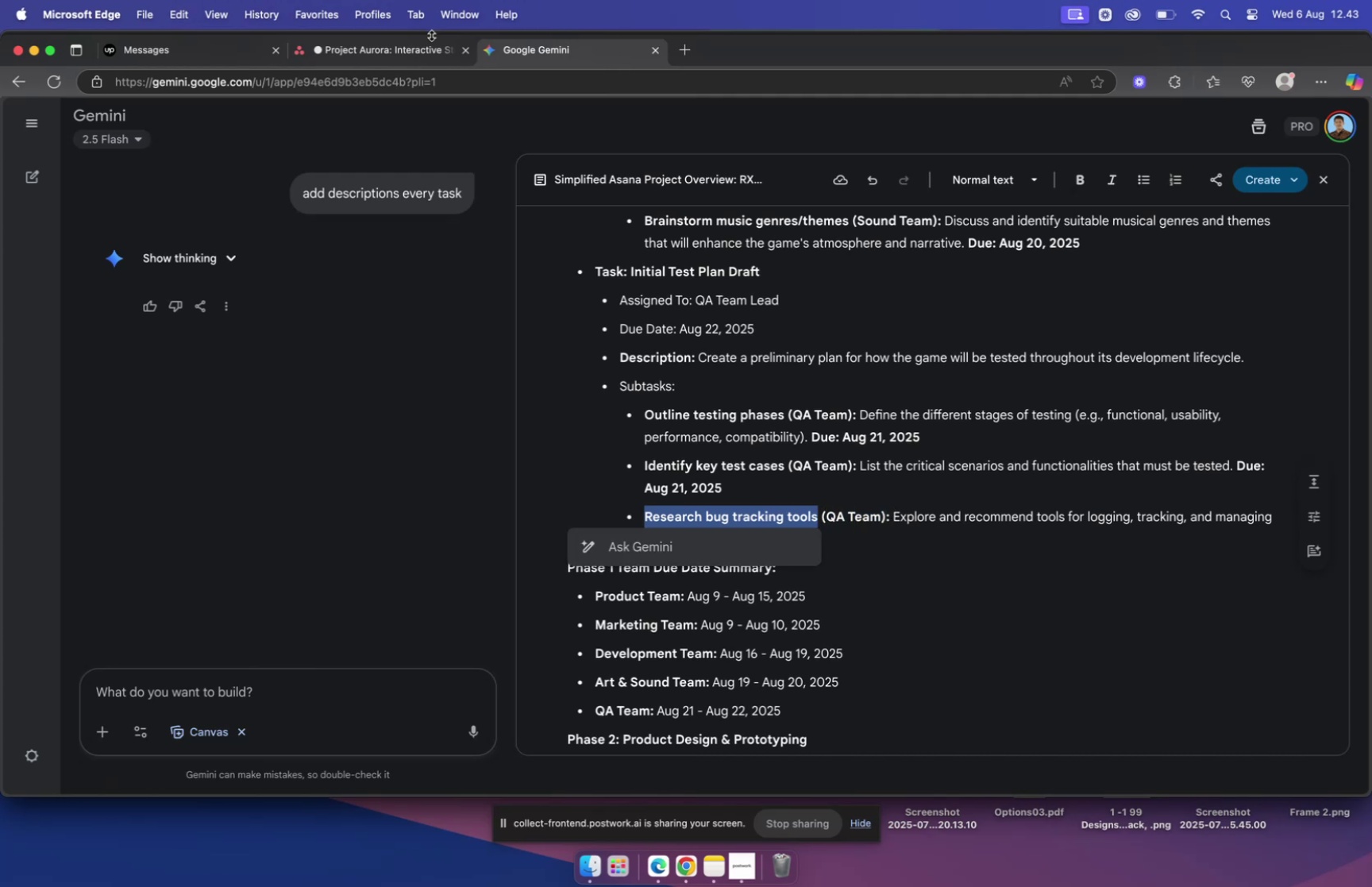 
left_click([410, 57])
 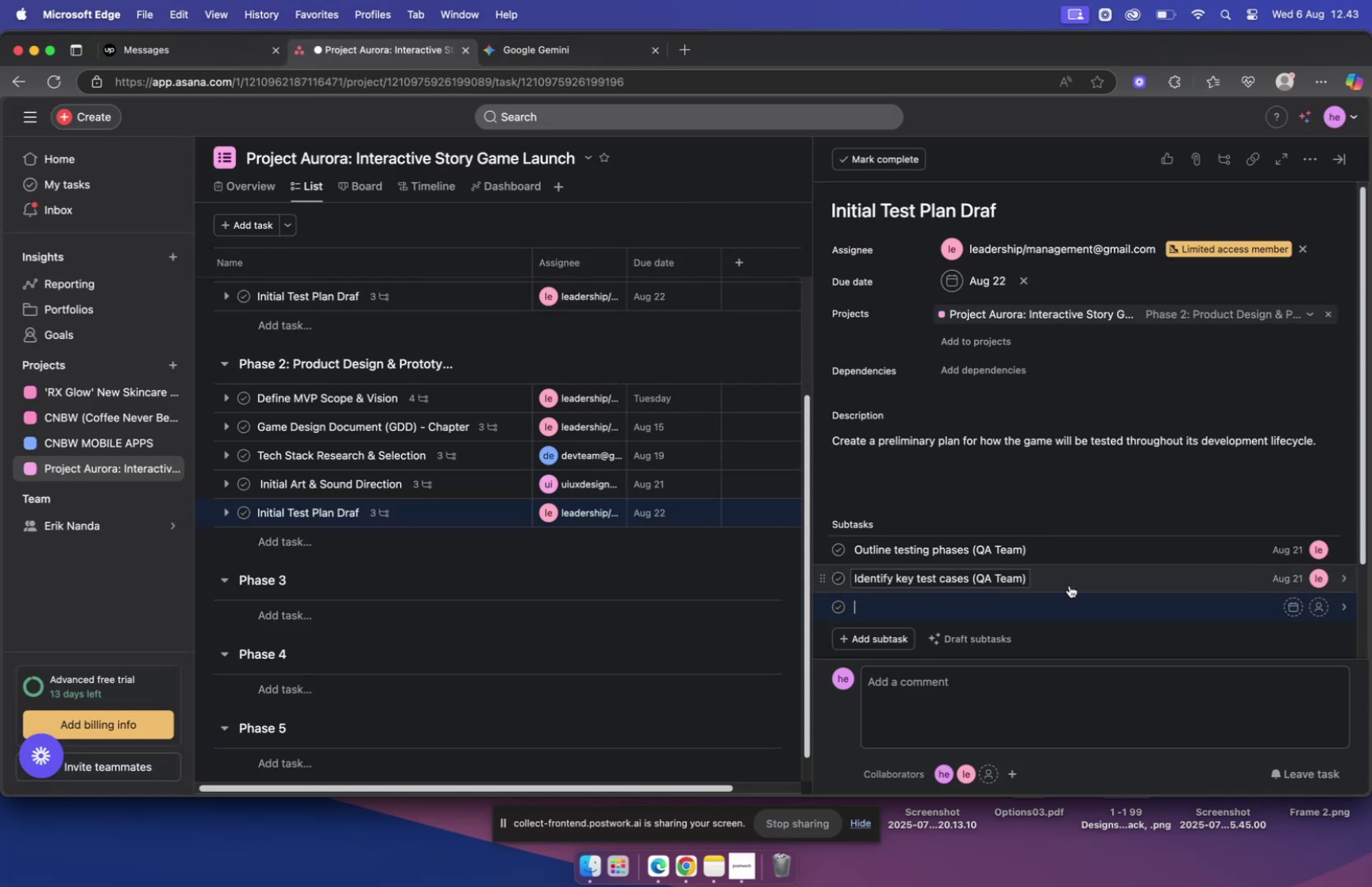 
left_click([1049, 571])
 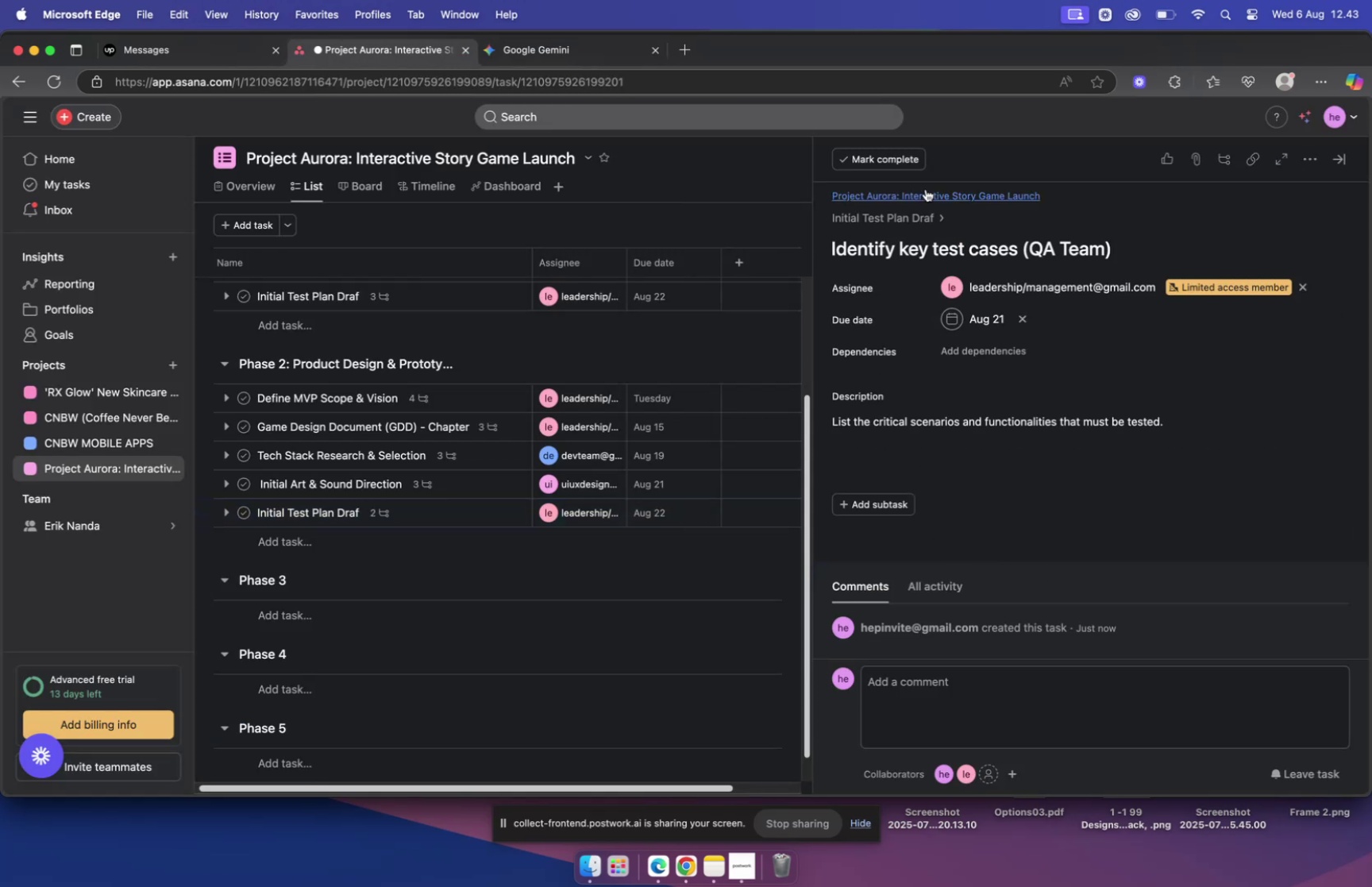 
left_click([905, 222])
 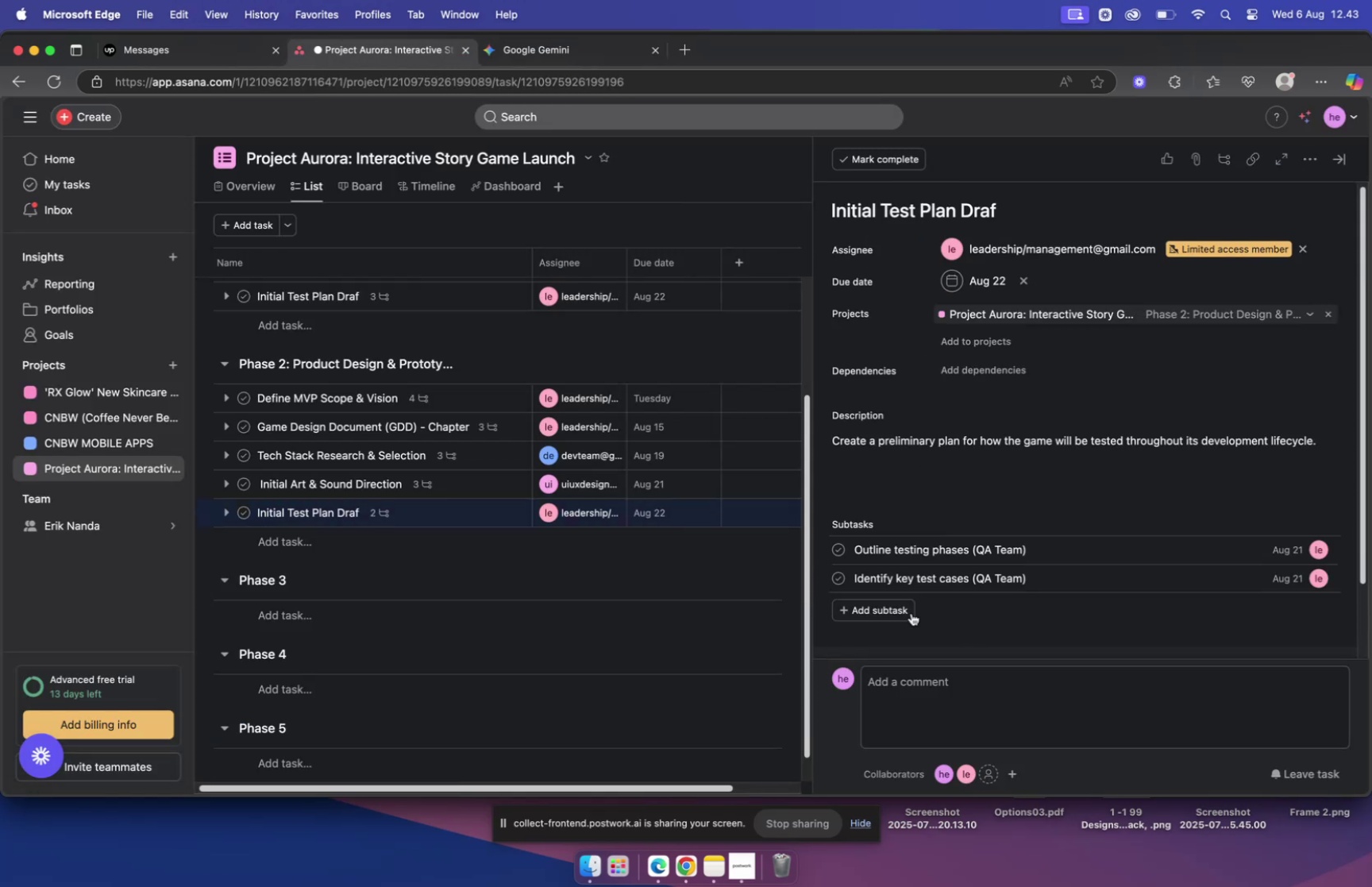 
left_click([891, 613])
 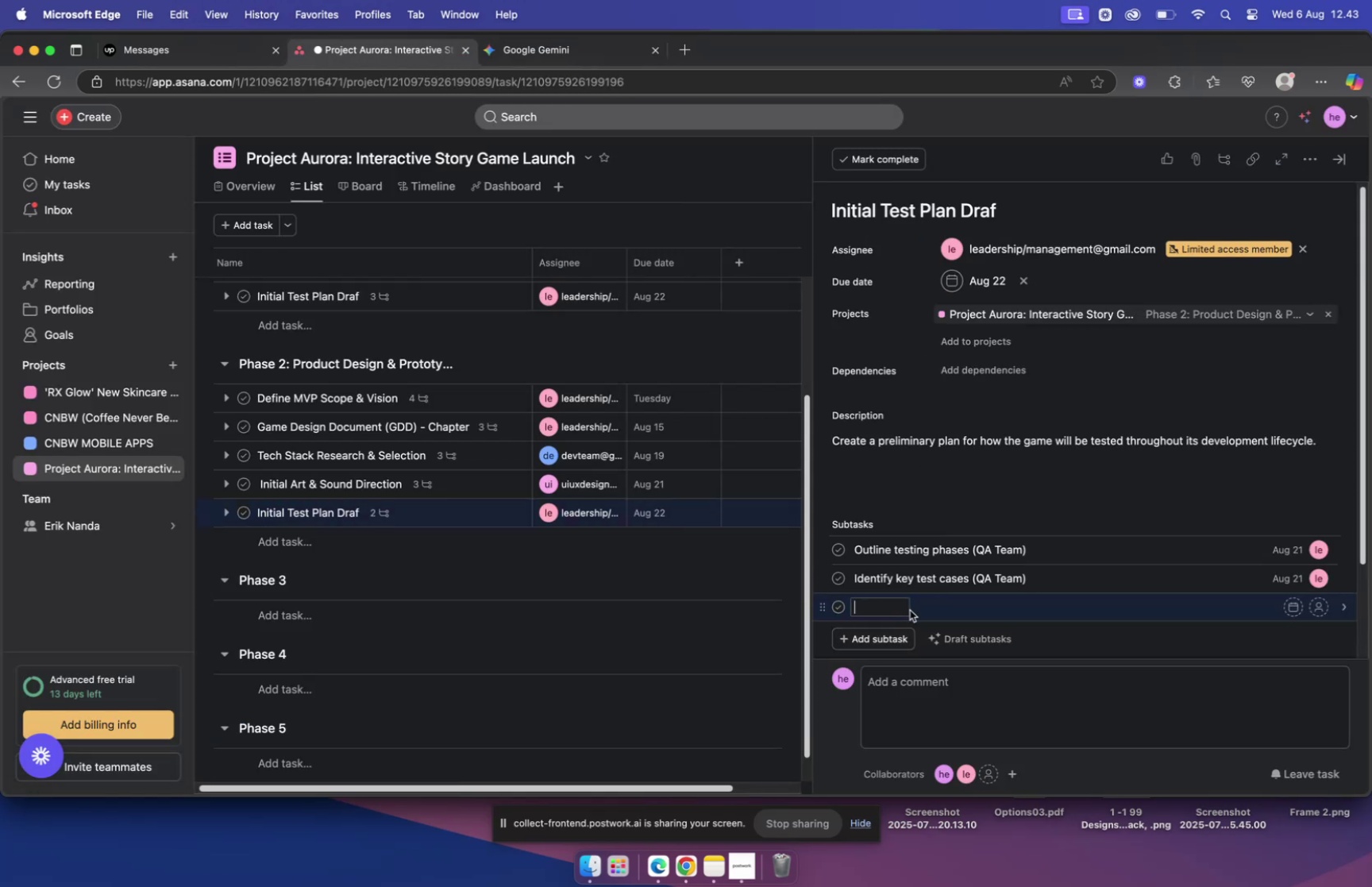 
key(Meta+V)
 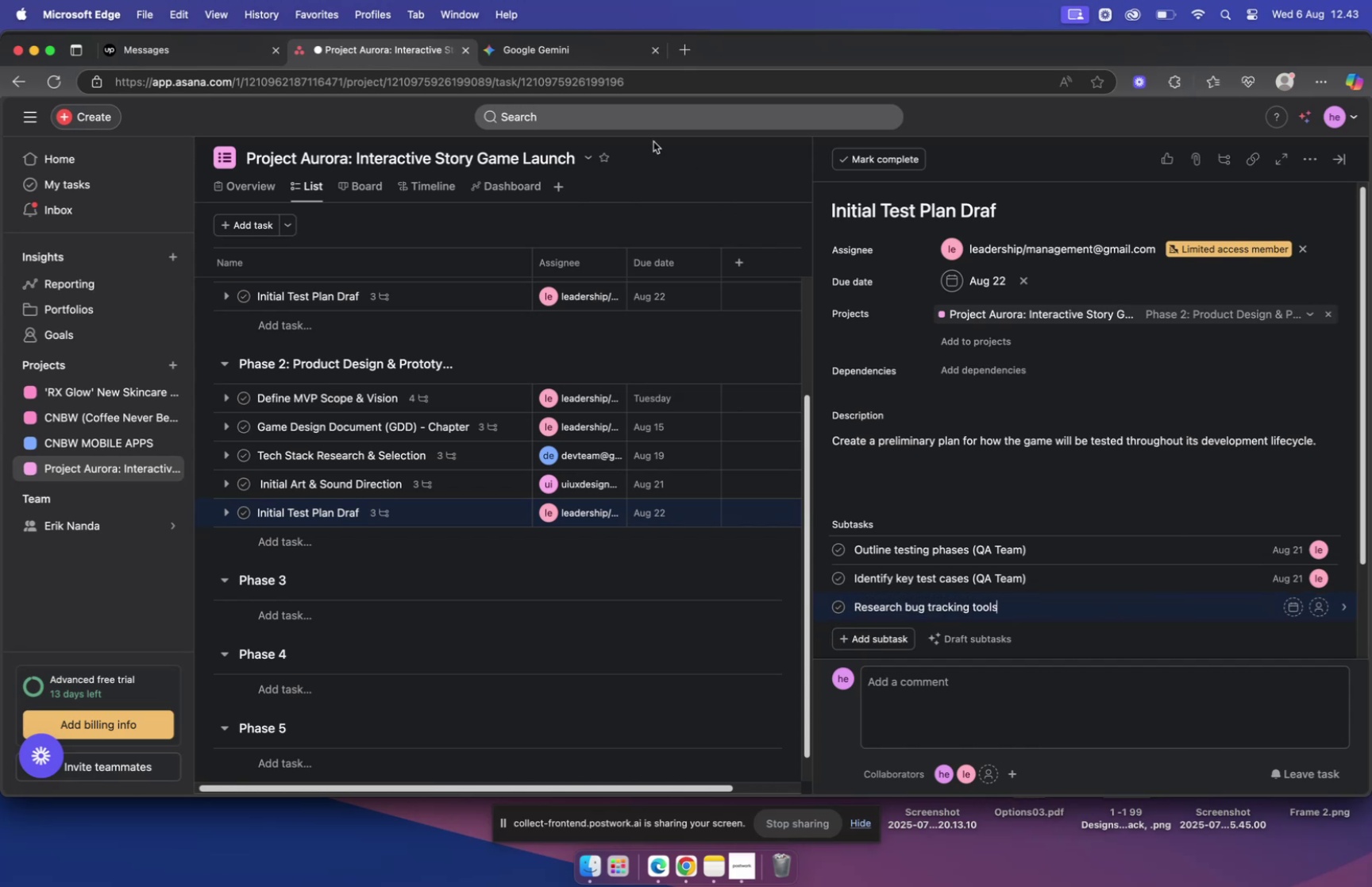 
left_click([584, 64])
 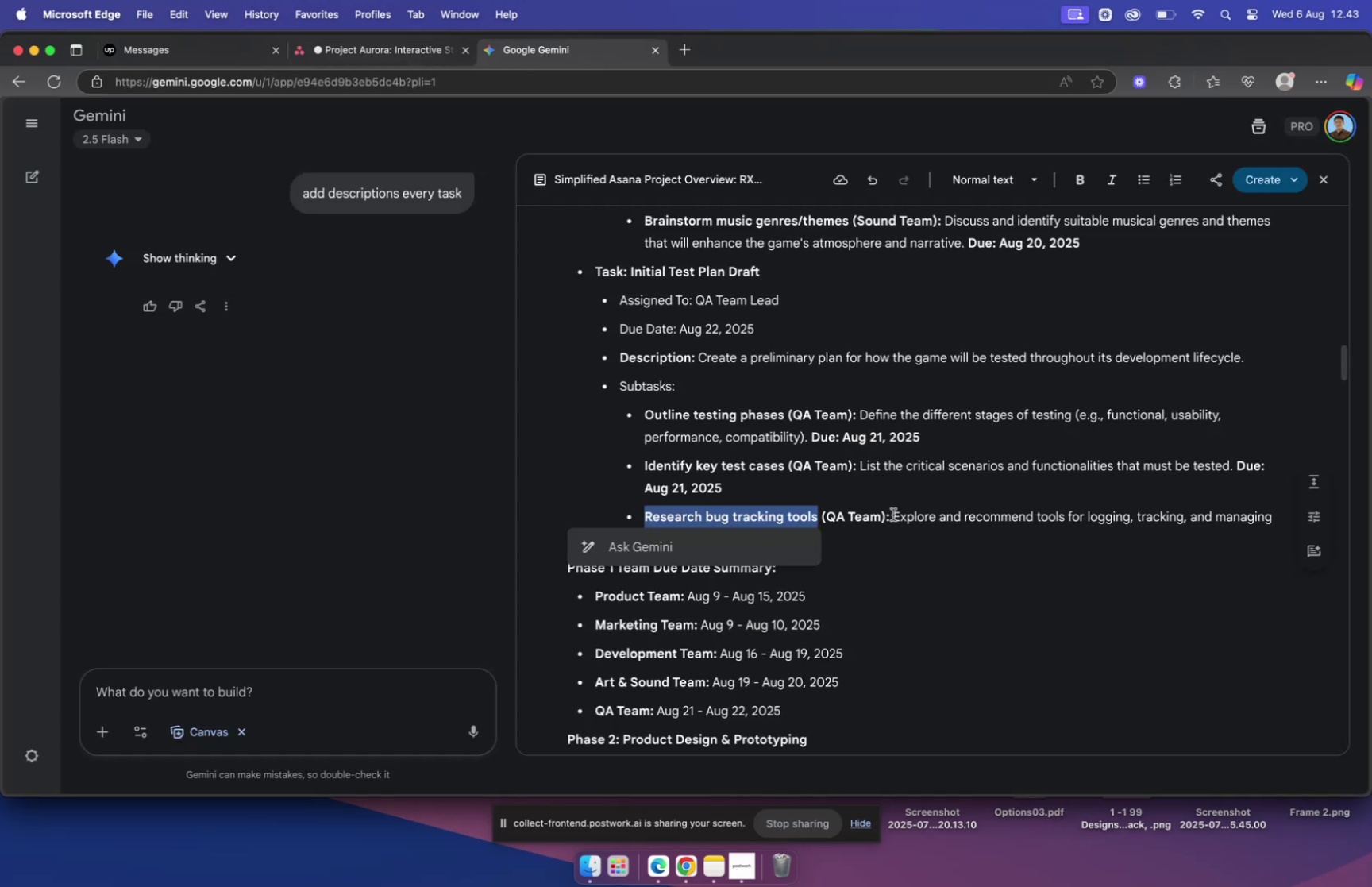 
left_click_drag(start_coordinate=[893, 515], to_coordinate=[673, 530])
 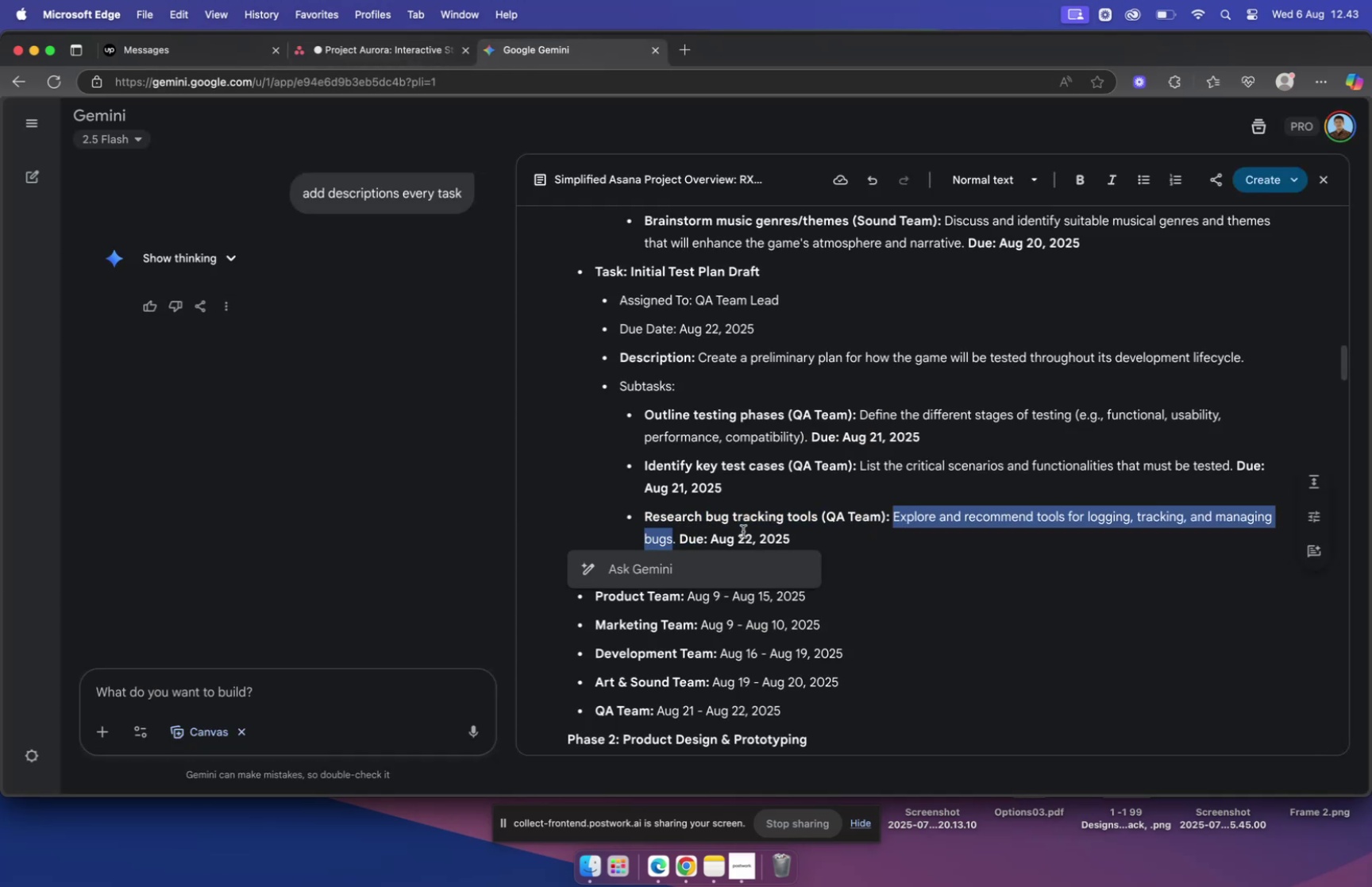 
key(Meta+C)
 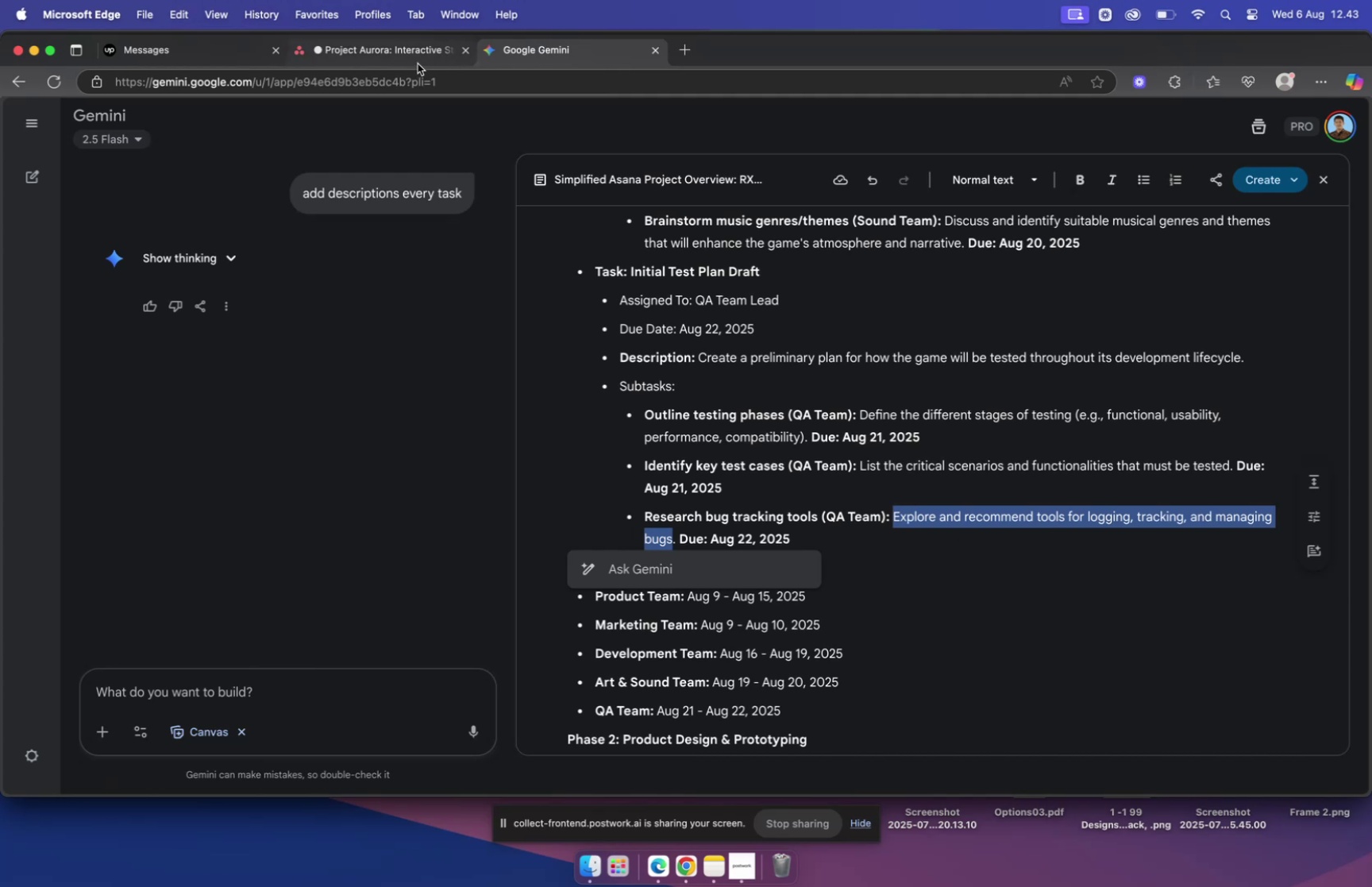 
left_click([408, 57])
 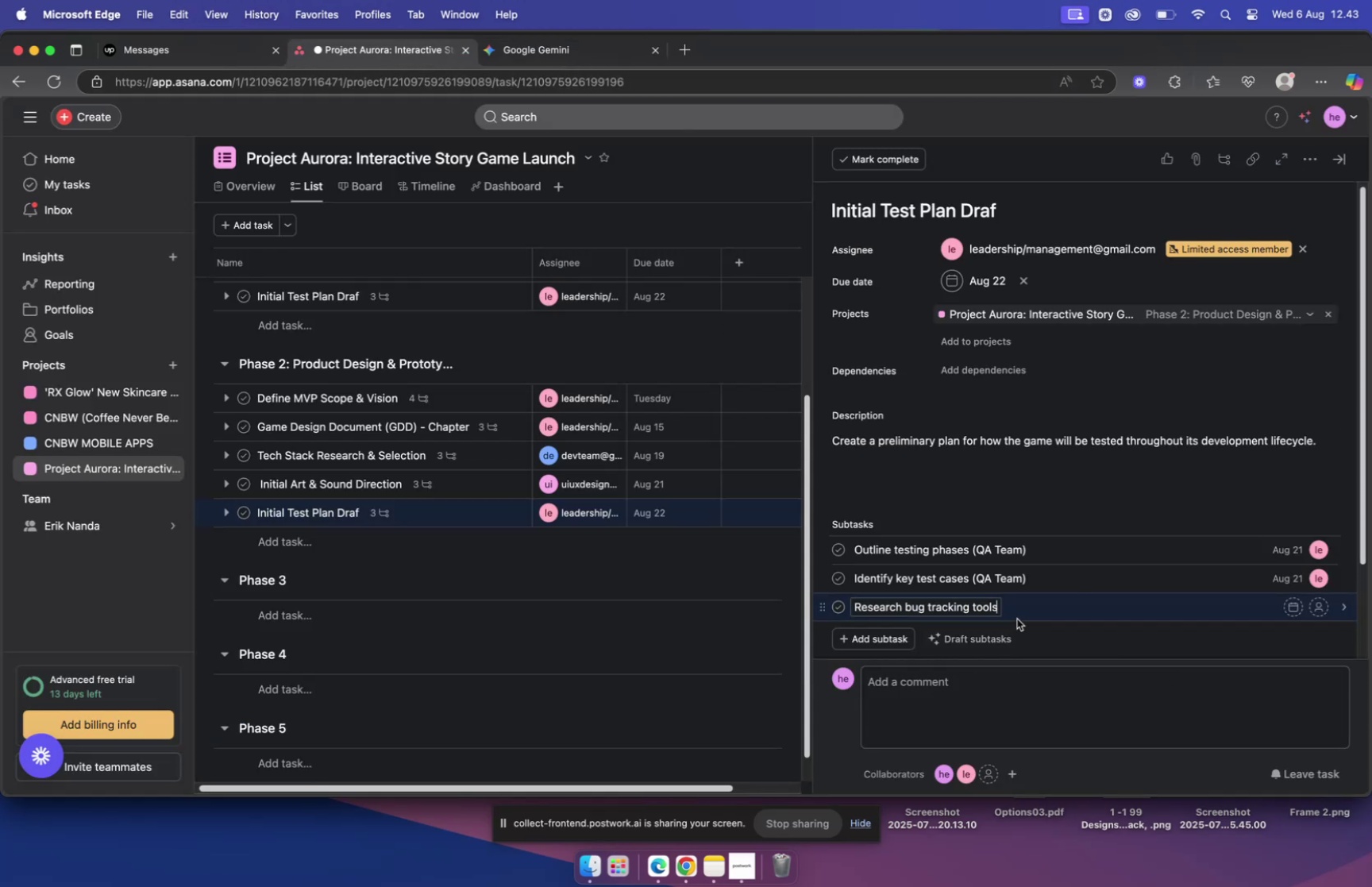 
left_click([1056, 605])
 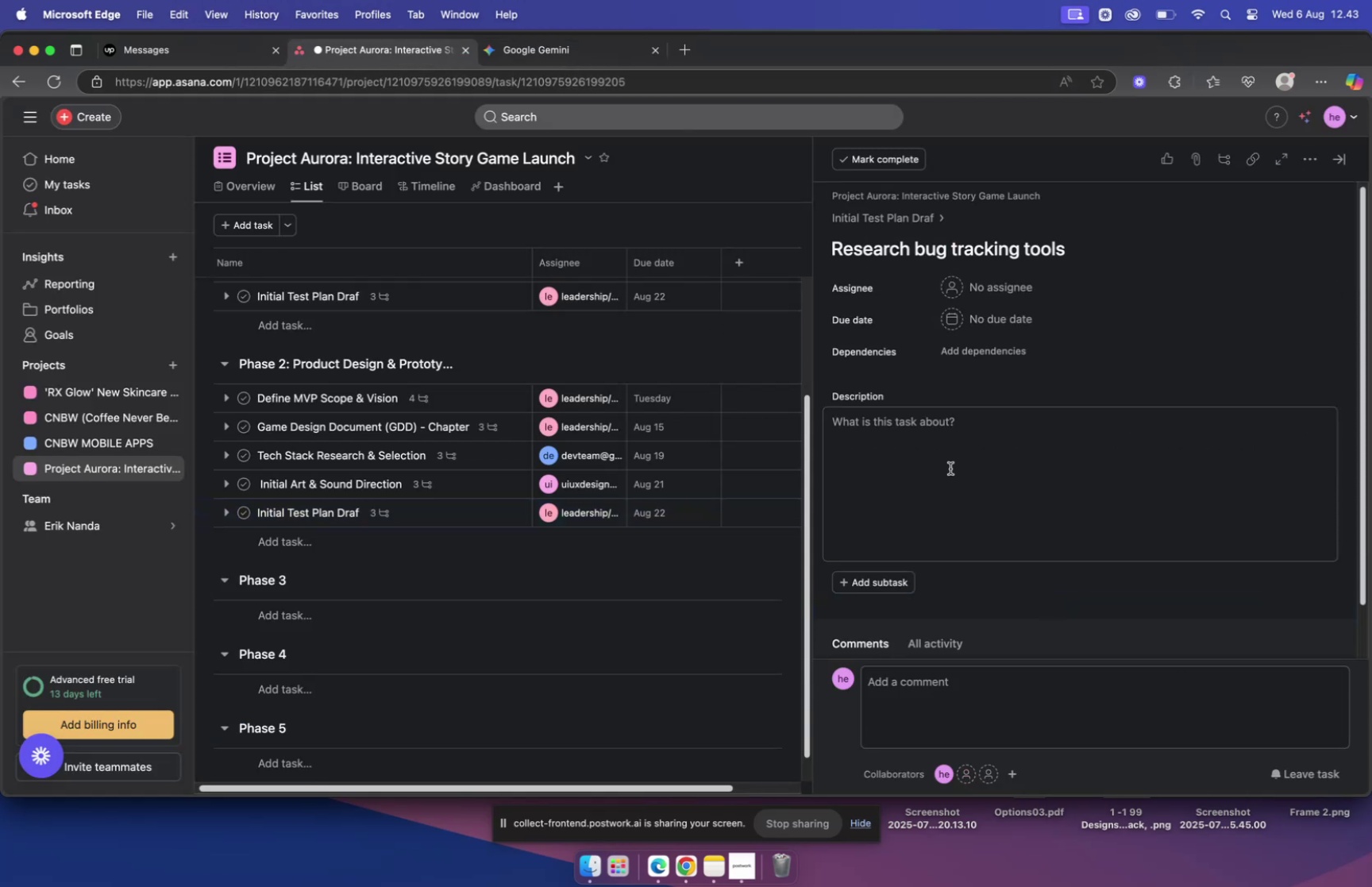 
left_click([931, 420])
 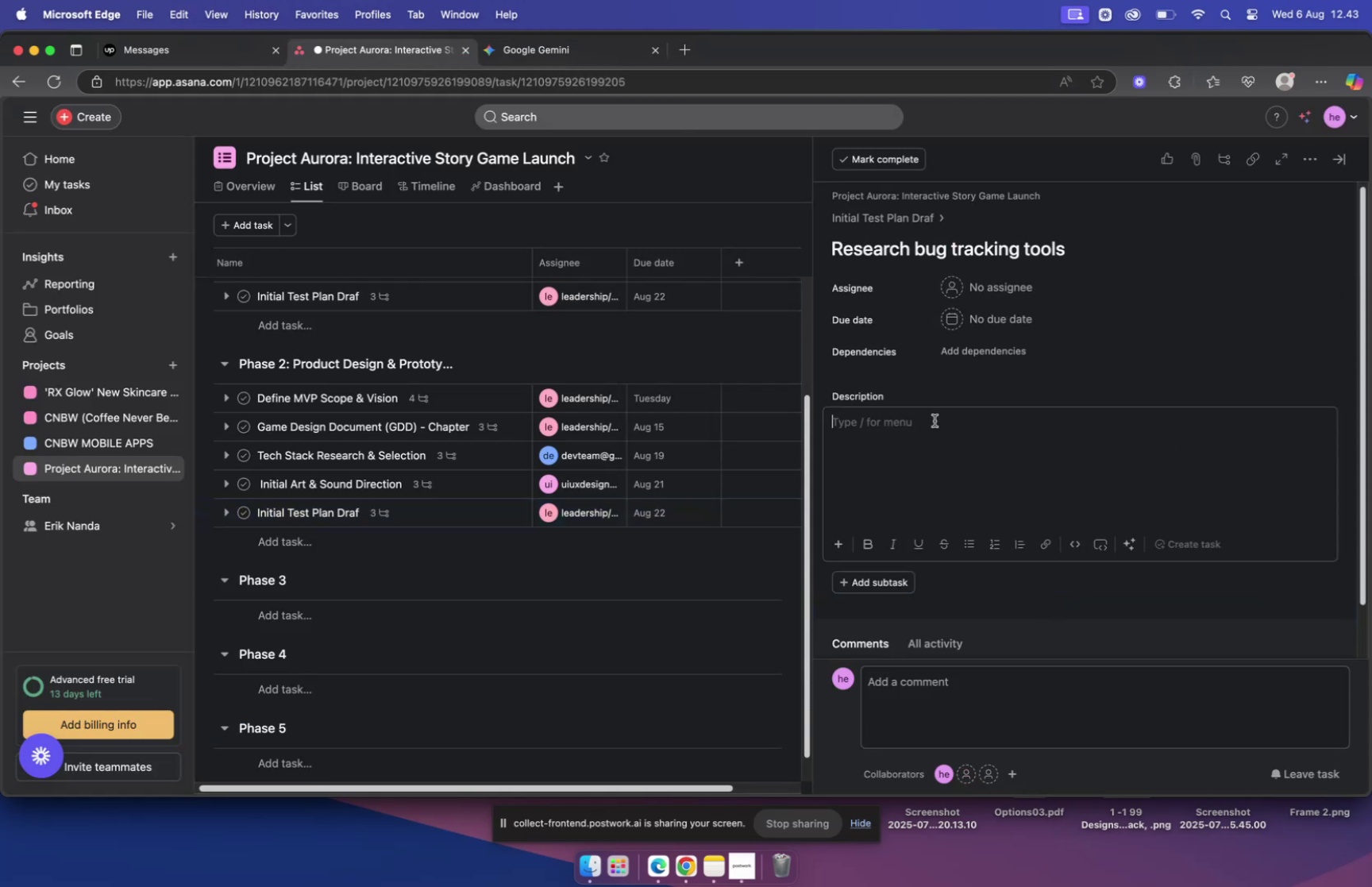 
key(Meta+V)
 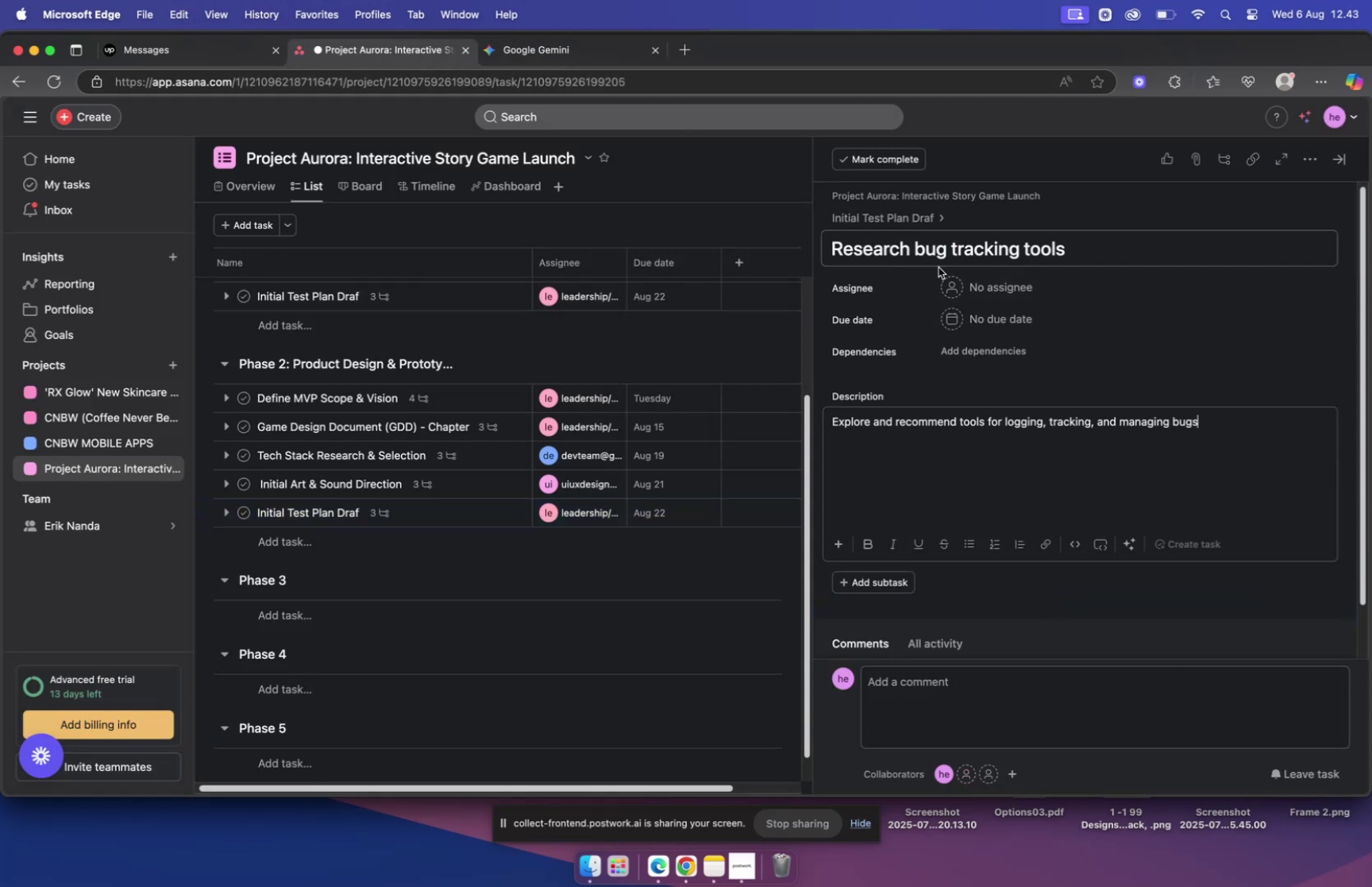 
left_click([950, 287])
 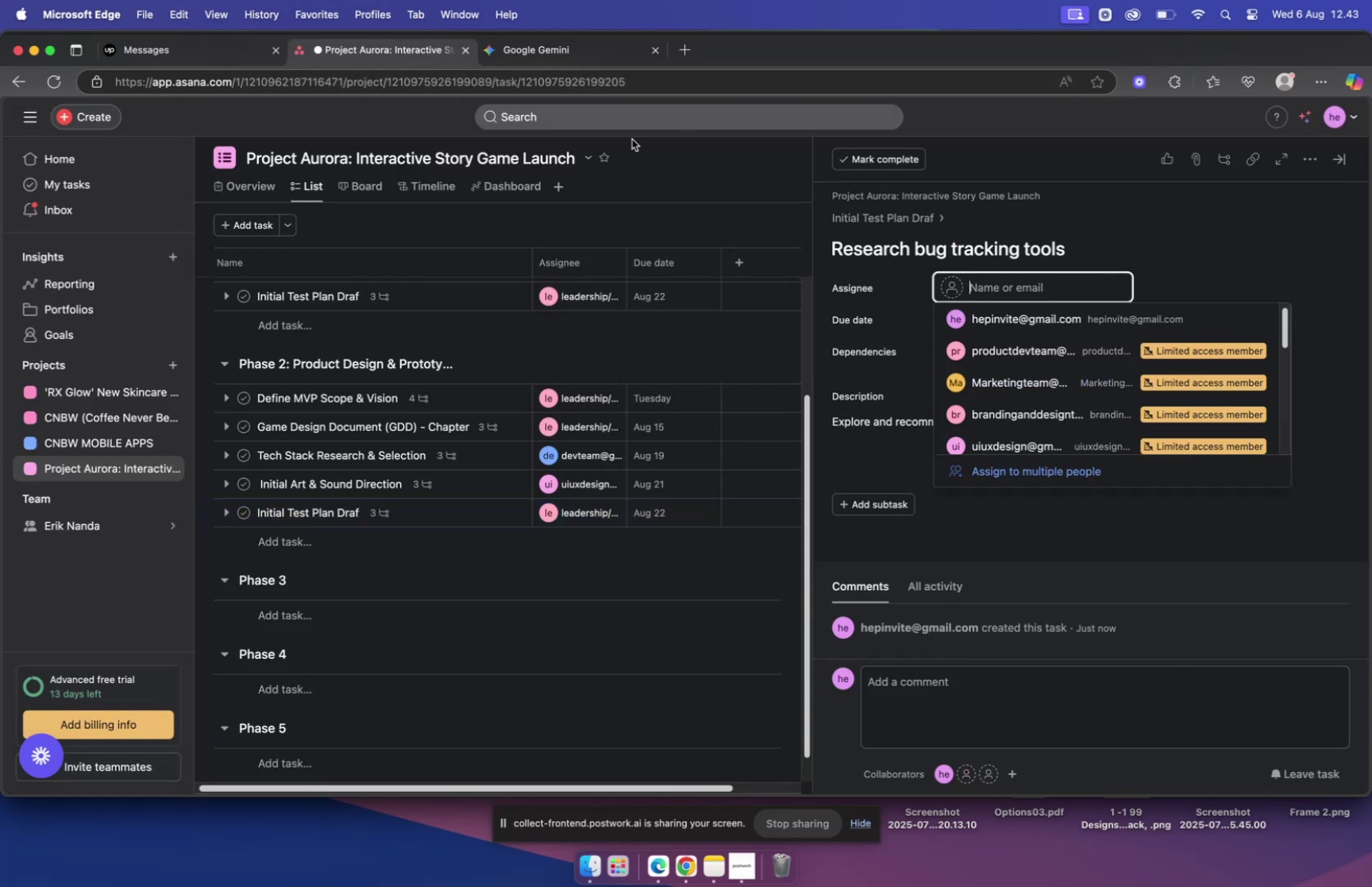 
left_click([530, 52])
 